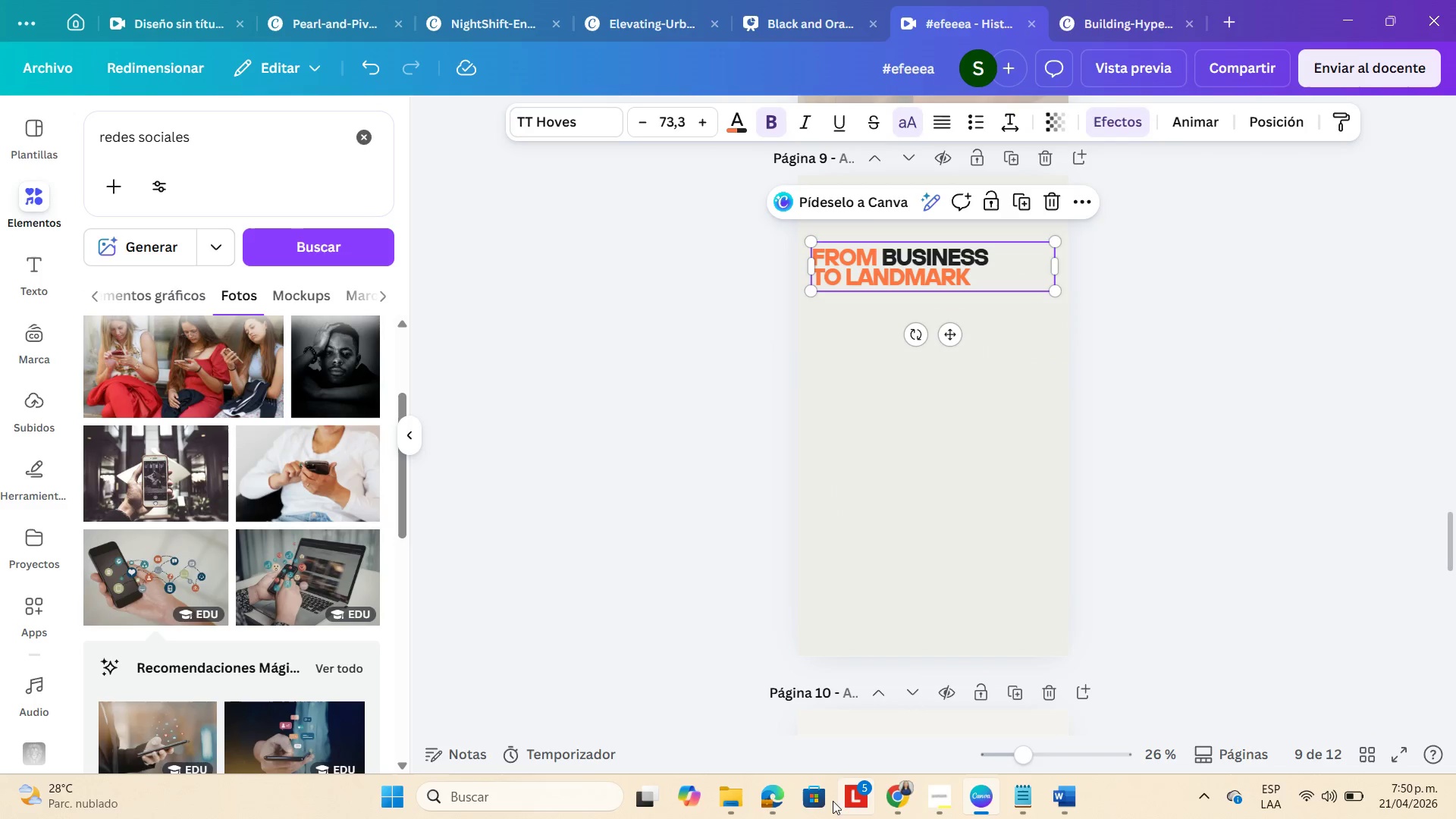 
left_click([906, 788])
 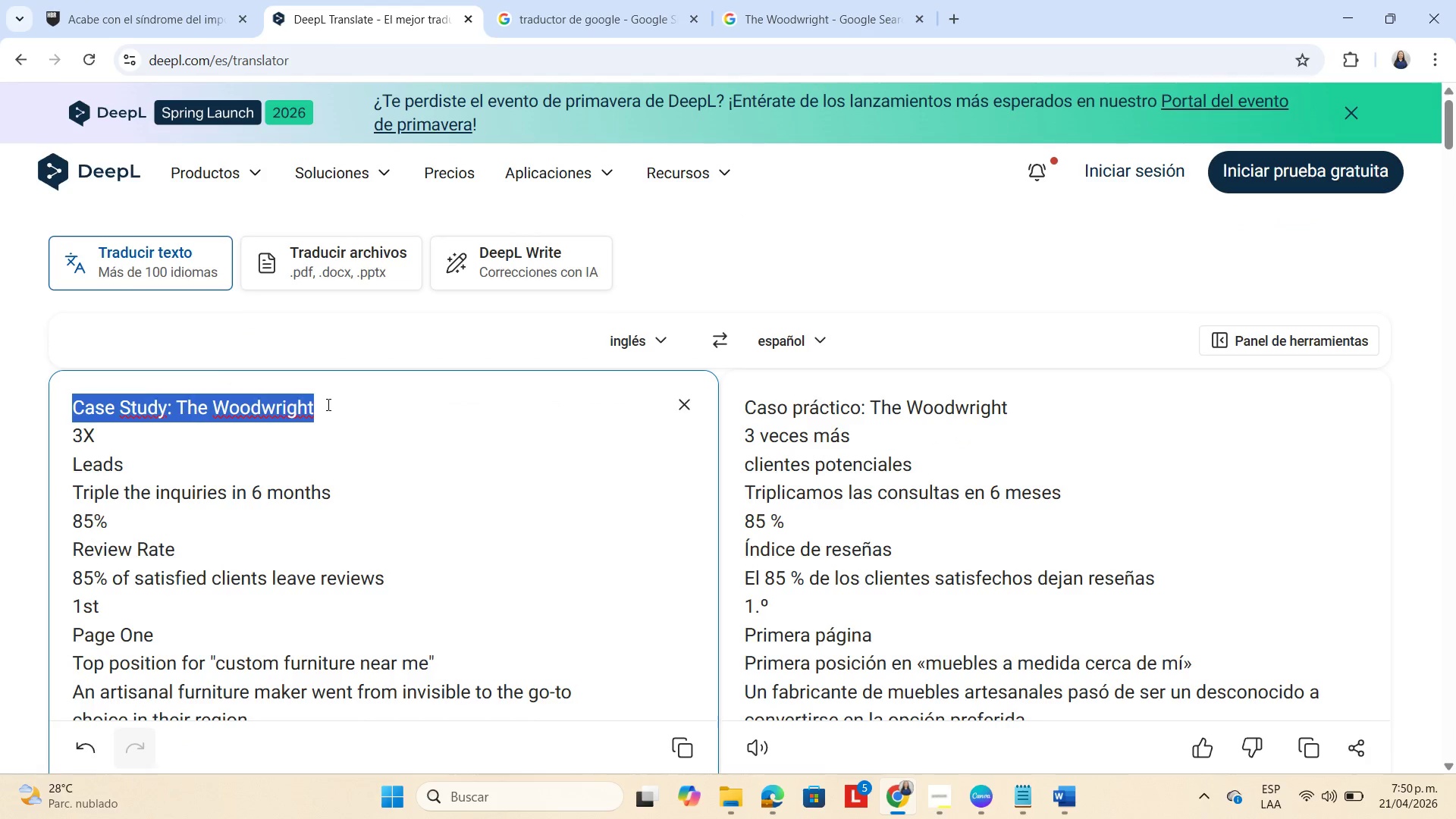 
key(Control+C)
 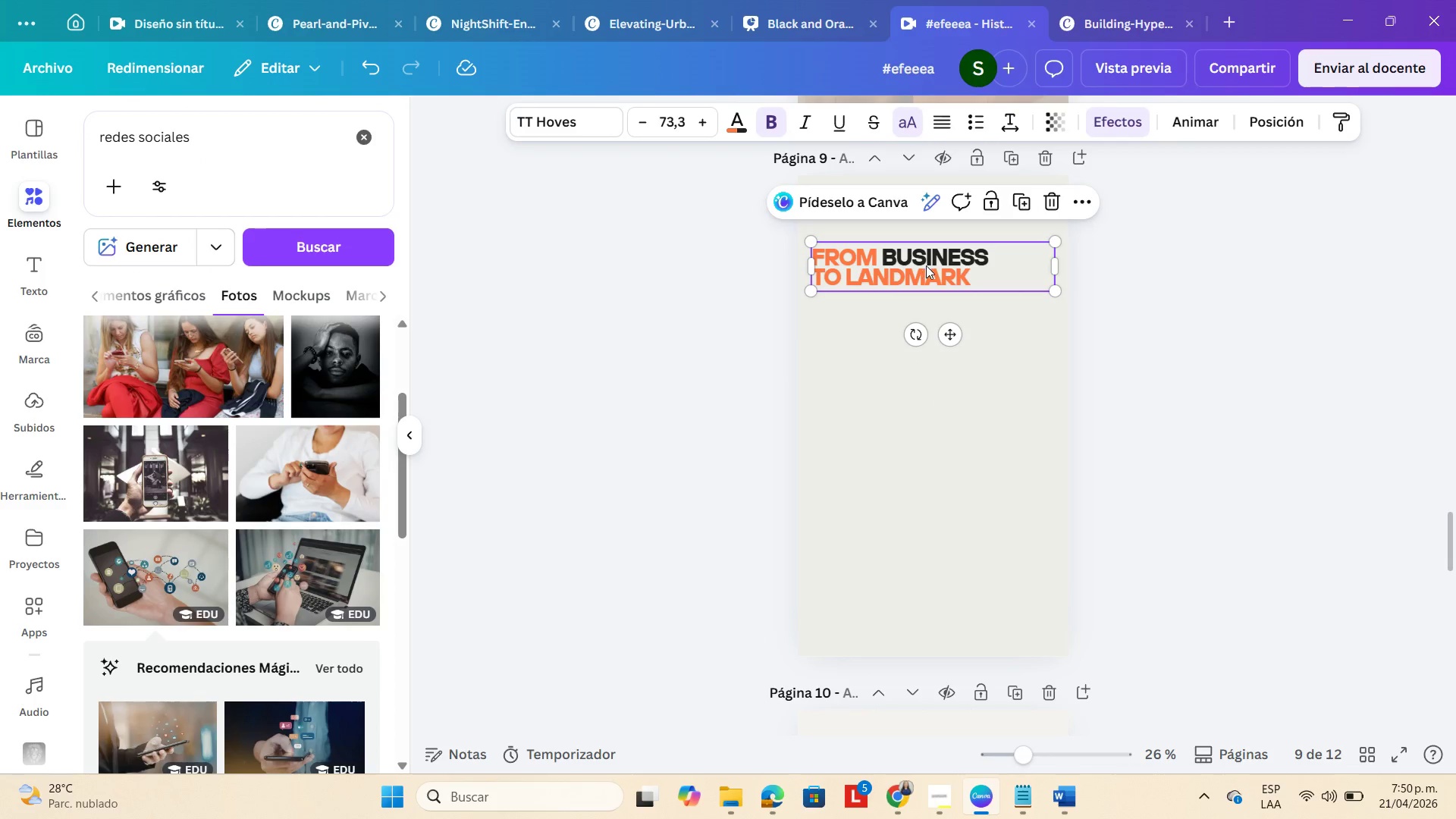 
double_click([965, 259])
 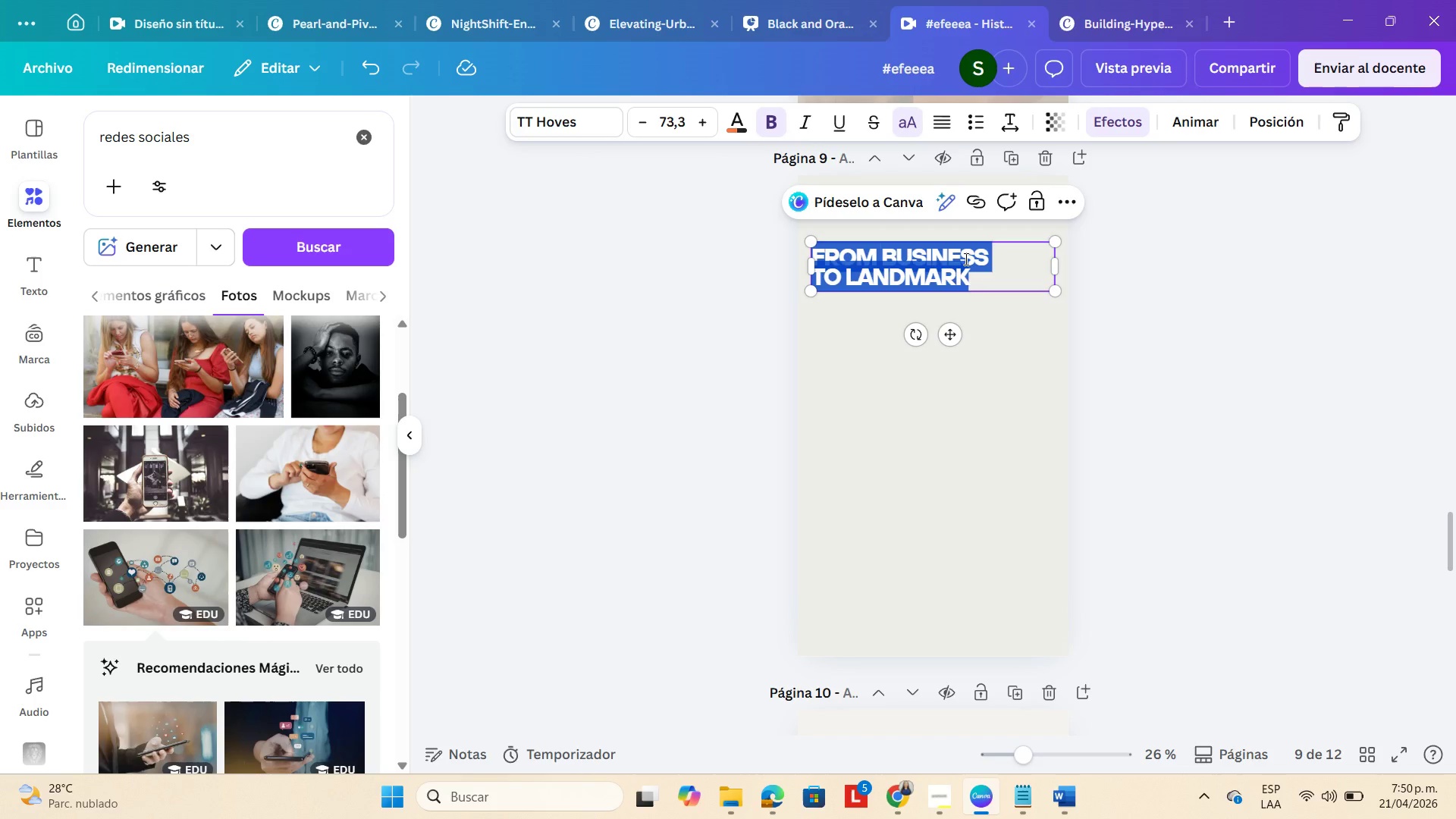 
hold_key(key=ControlLeft, duration=0.64)
 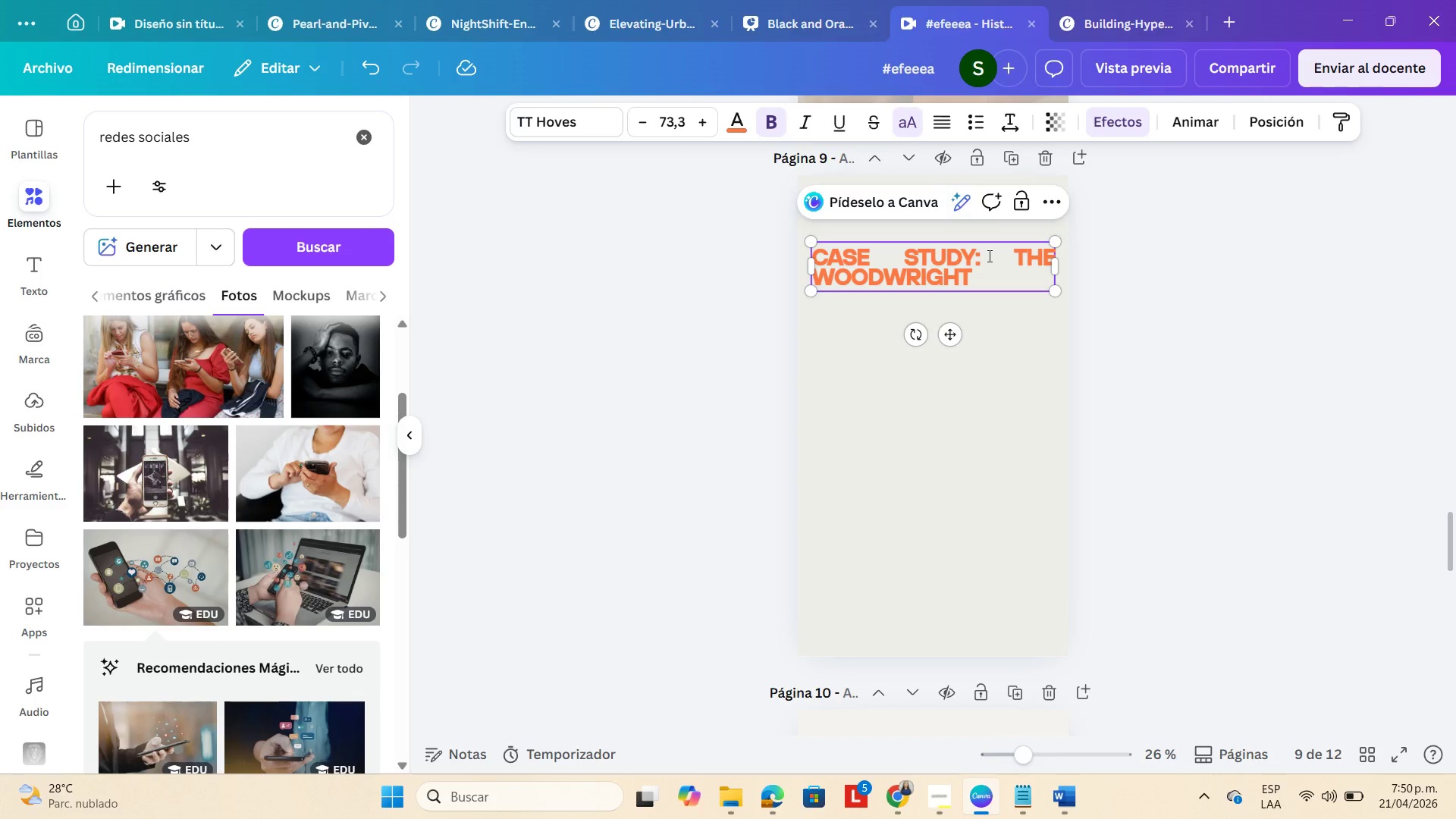 
hold_key(key=V, duration=0.31)
 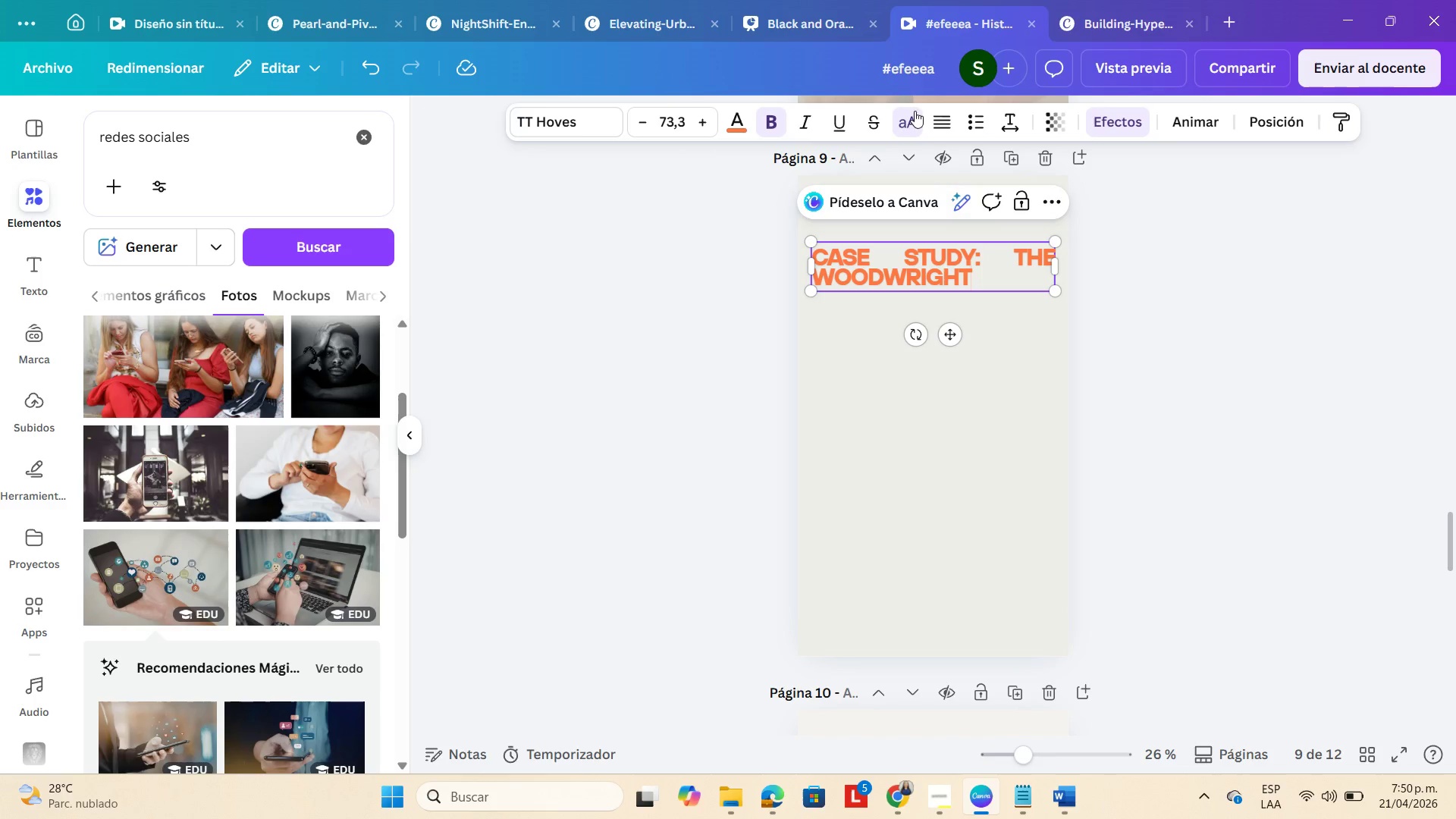 
left_click([937, 113])
 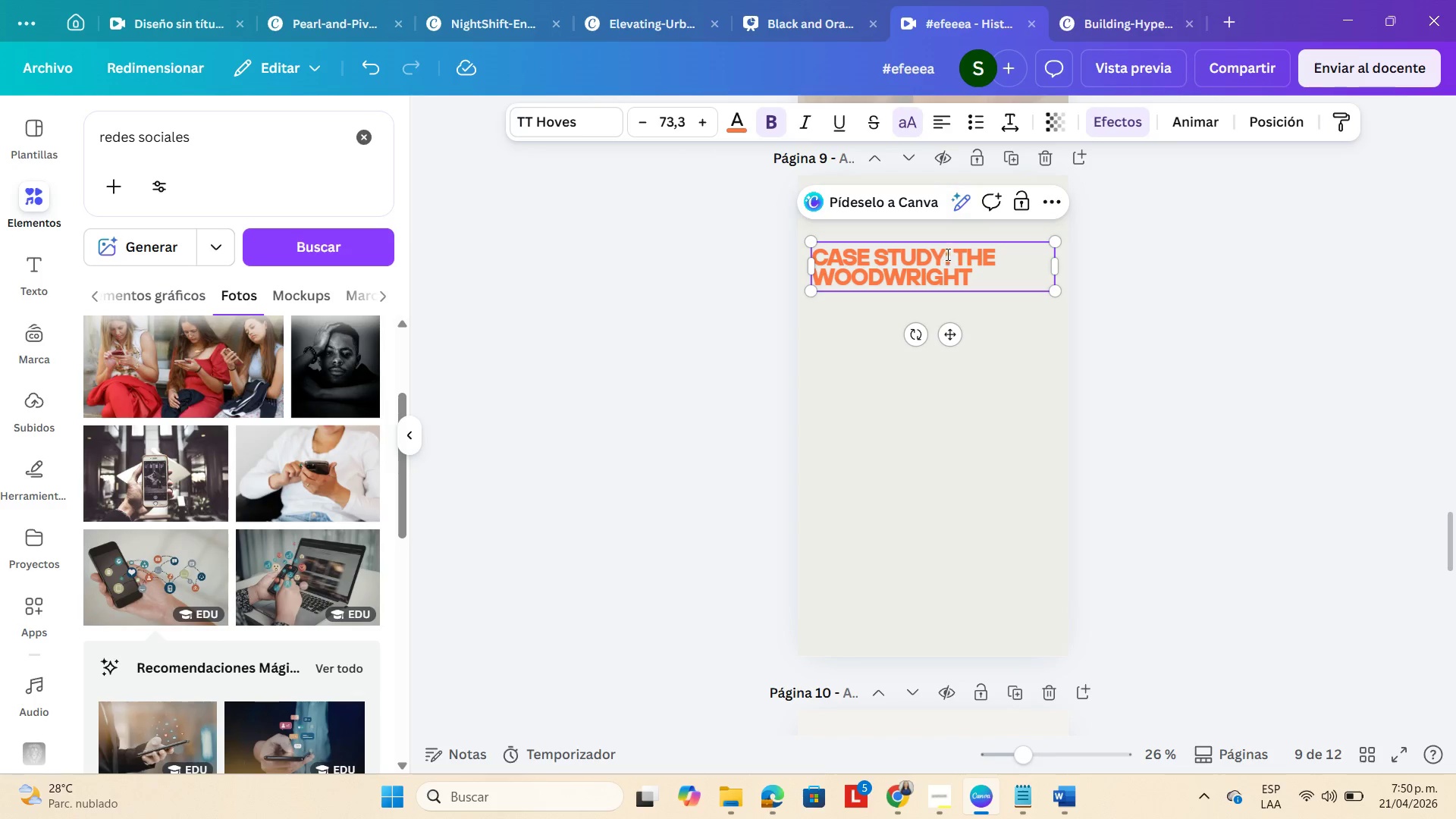 
left_click([960, 252])
 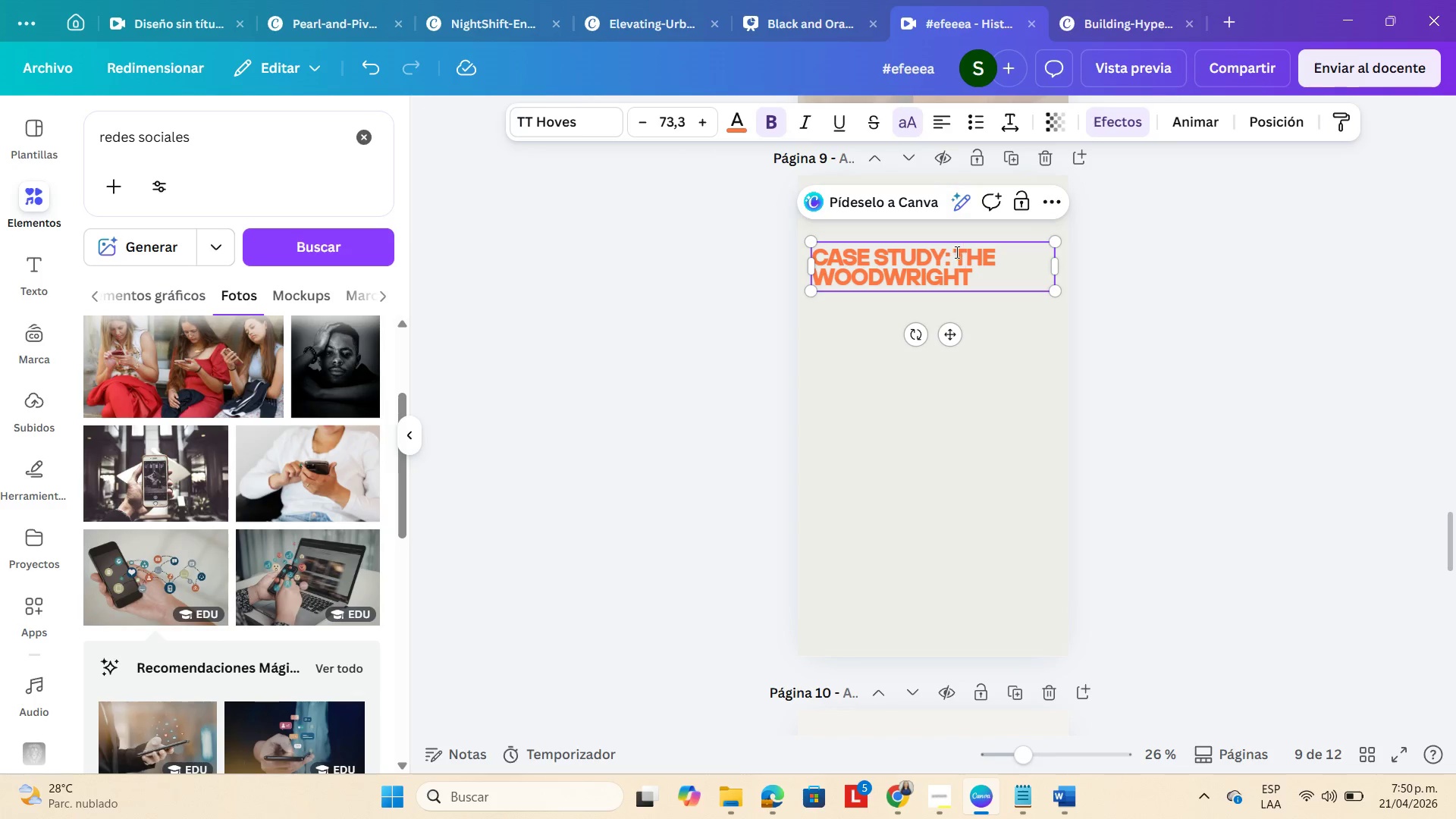 
left_click([954, 252])
 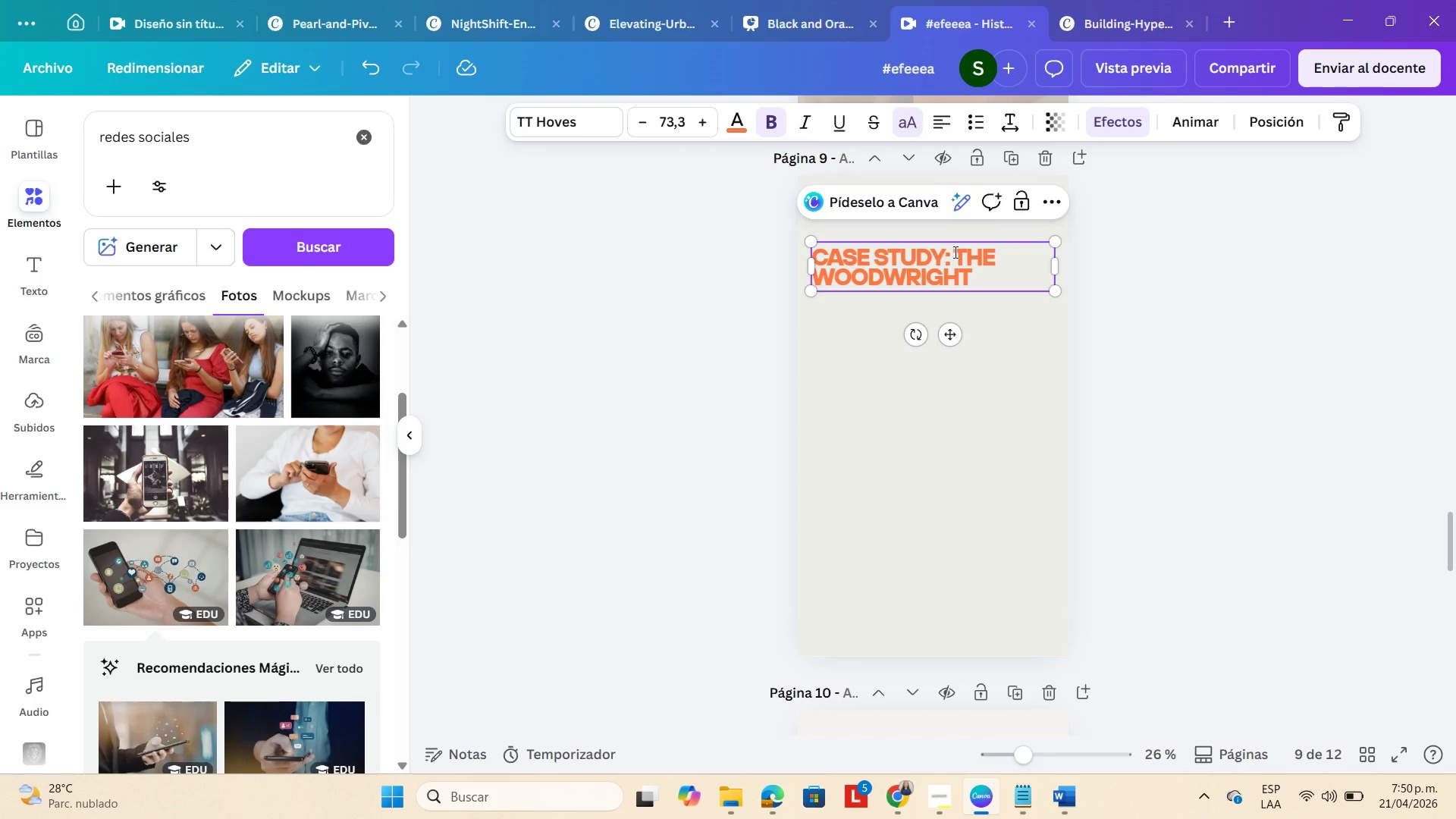 
key(Enter)
 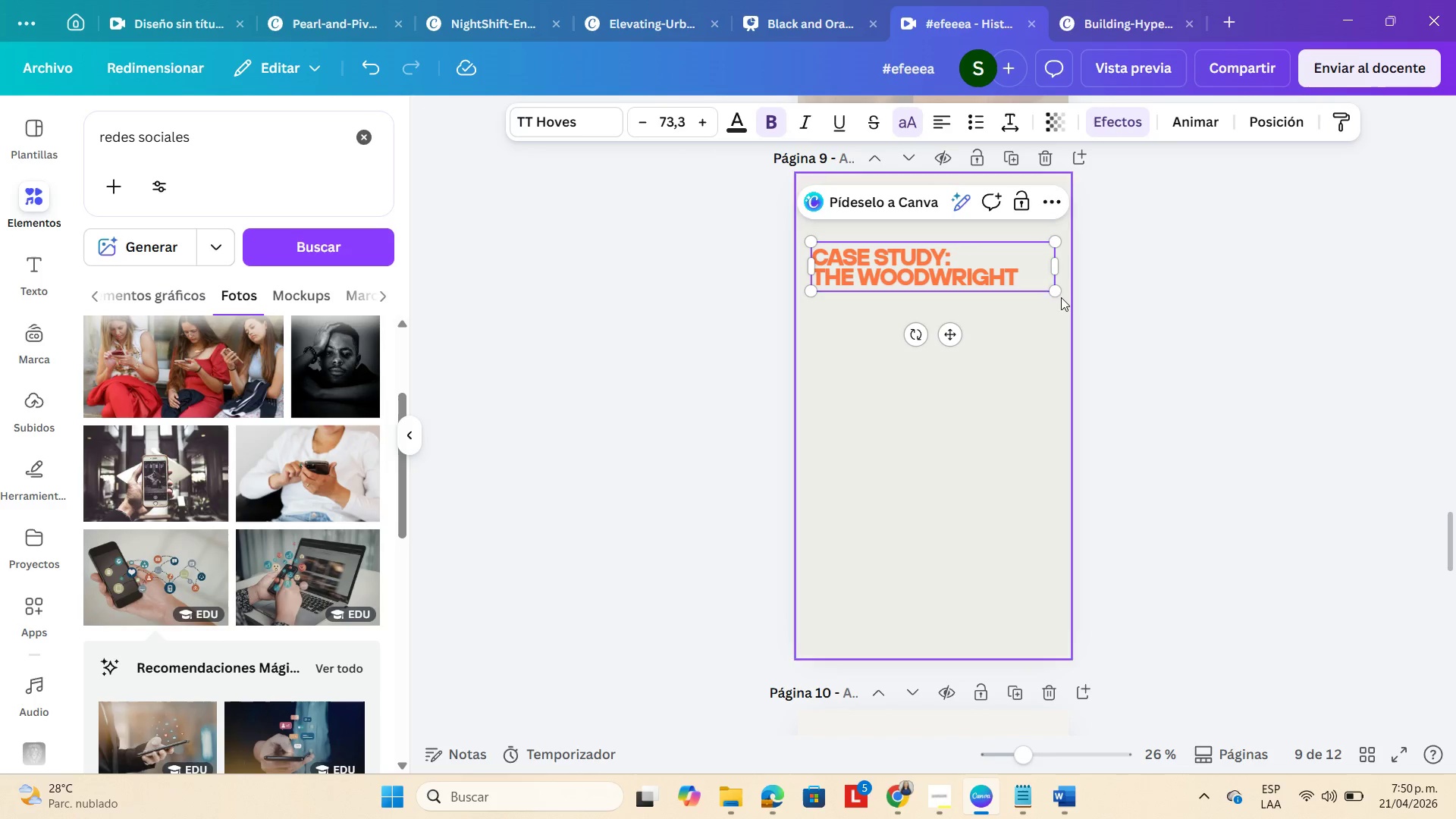 
left_click_drag(start_coordinate=[1023, 279], to_coordinate=[814, 280])
 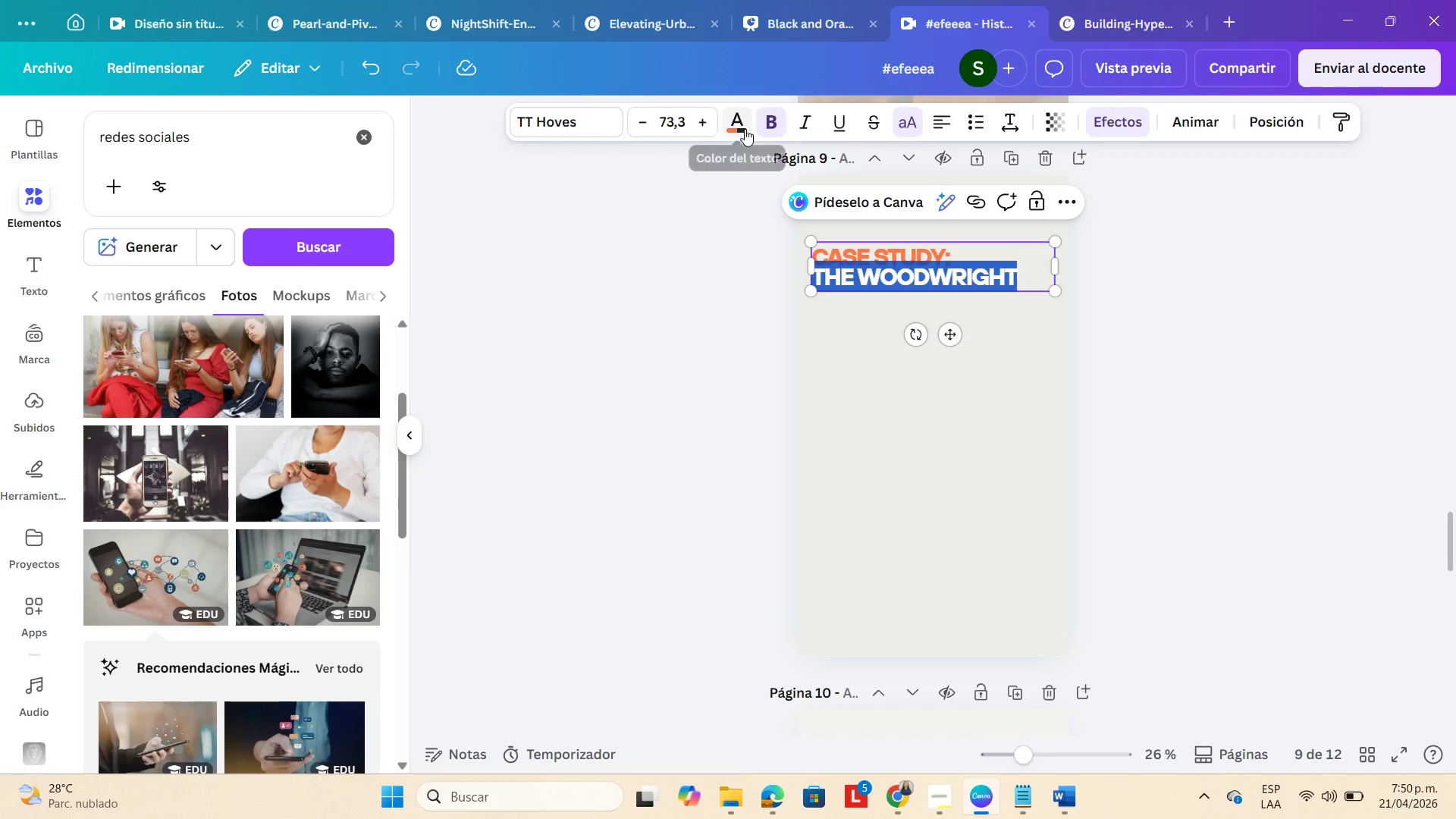 
left_click([742, 126])
 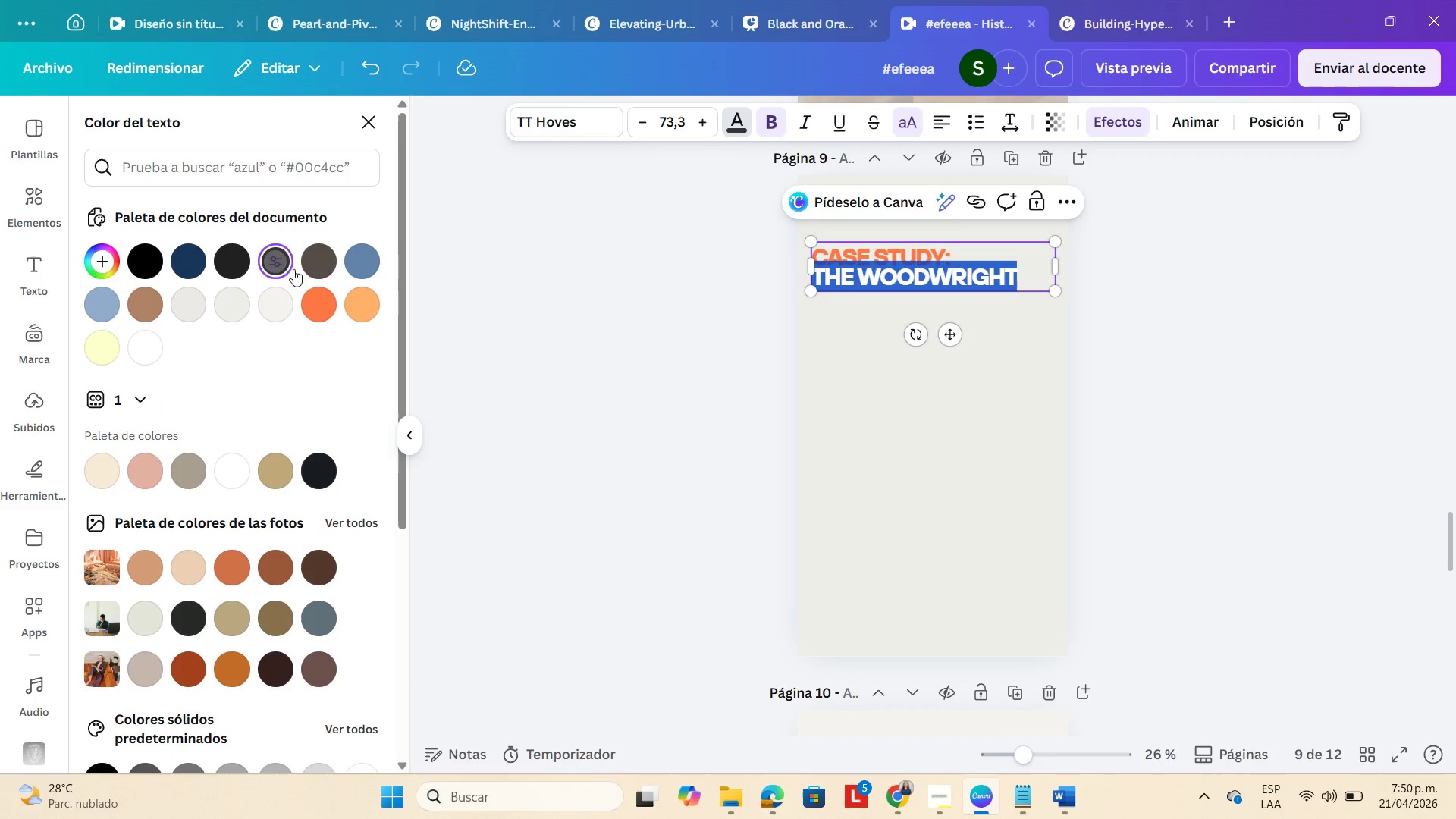 
double_click([1147, 267])
 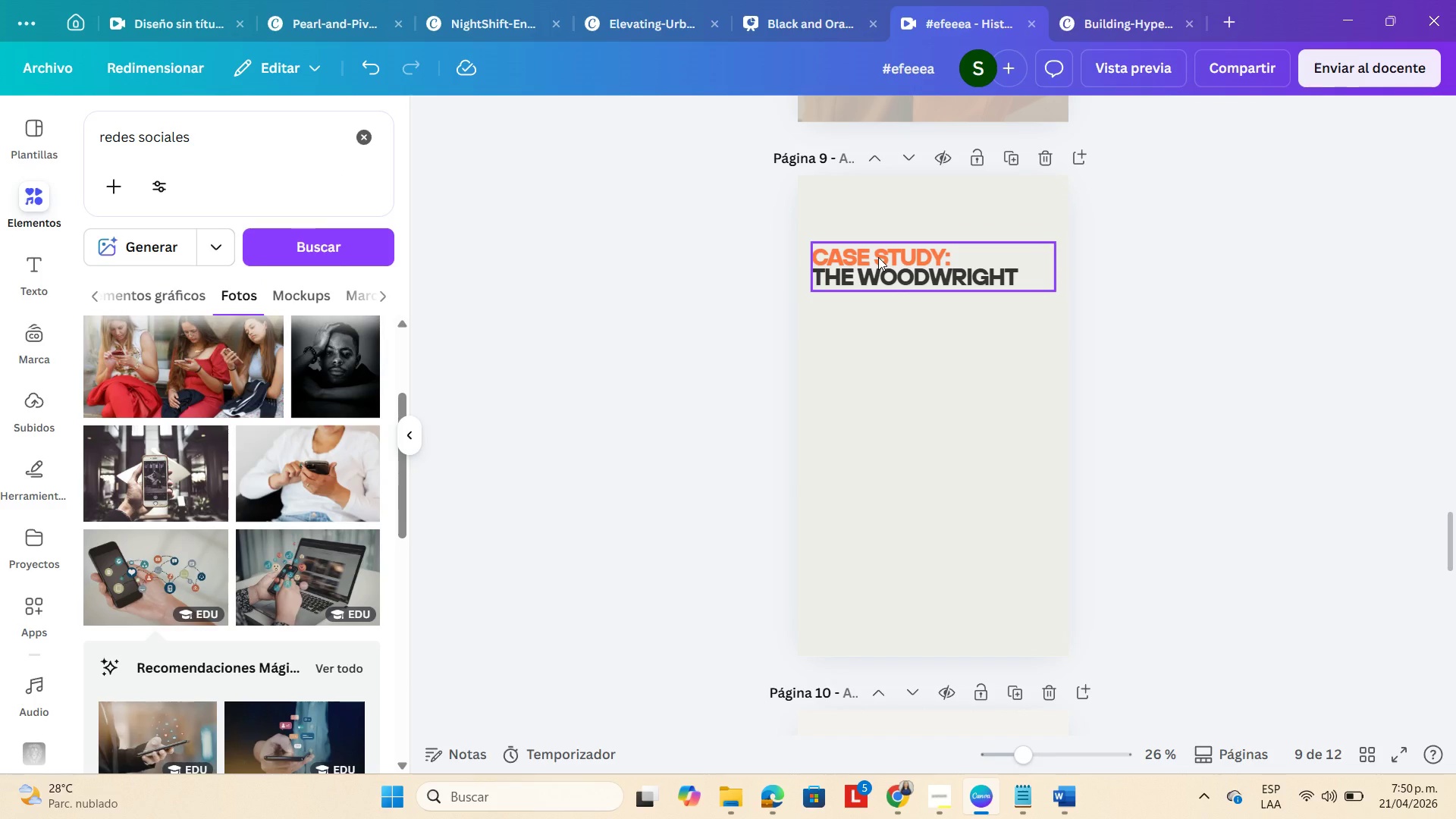 
left_click([1160, 336])
 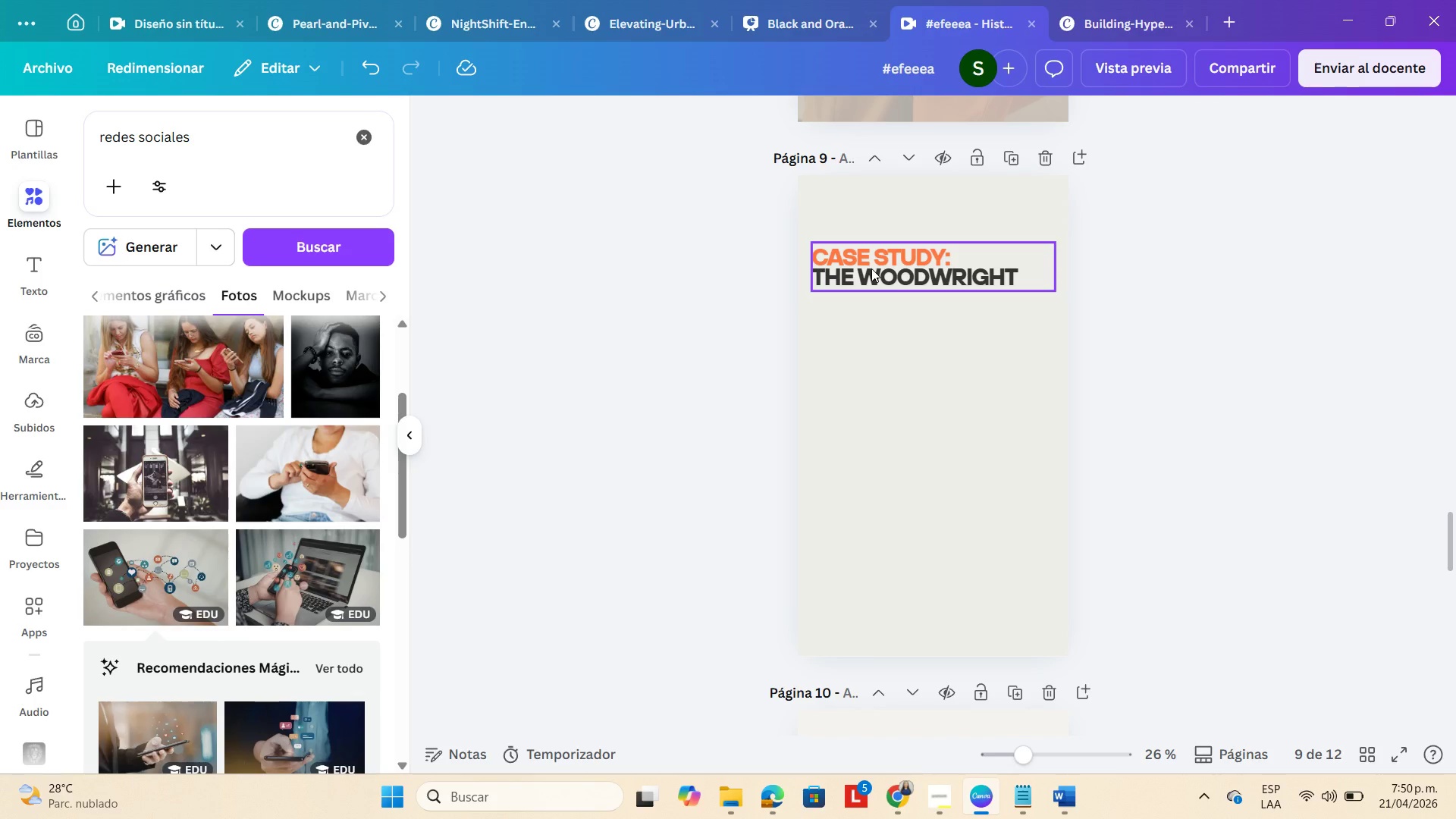 
wait(5.2)
 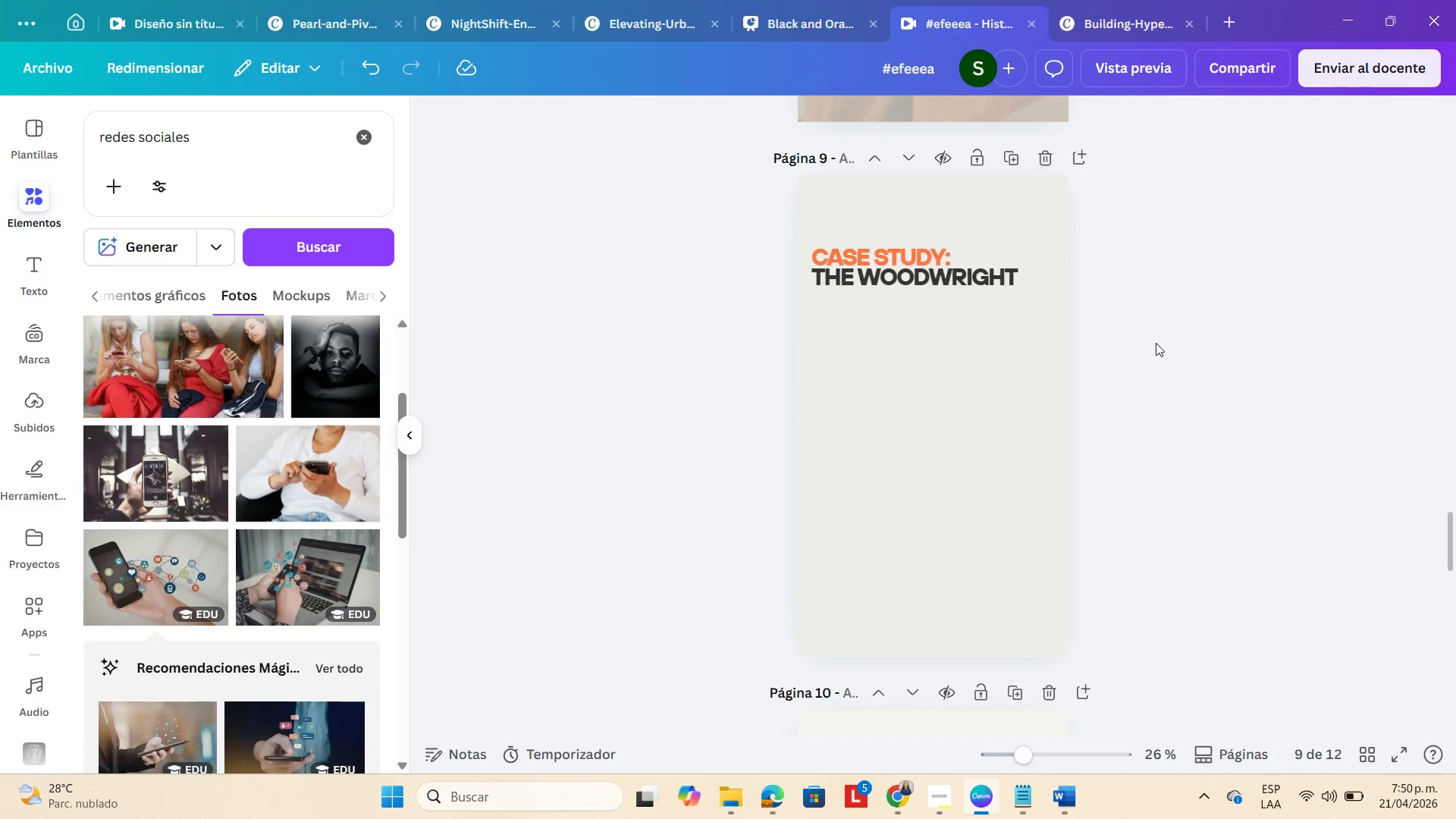 
left_click([1197, 386])
 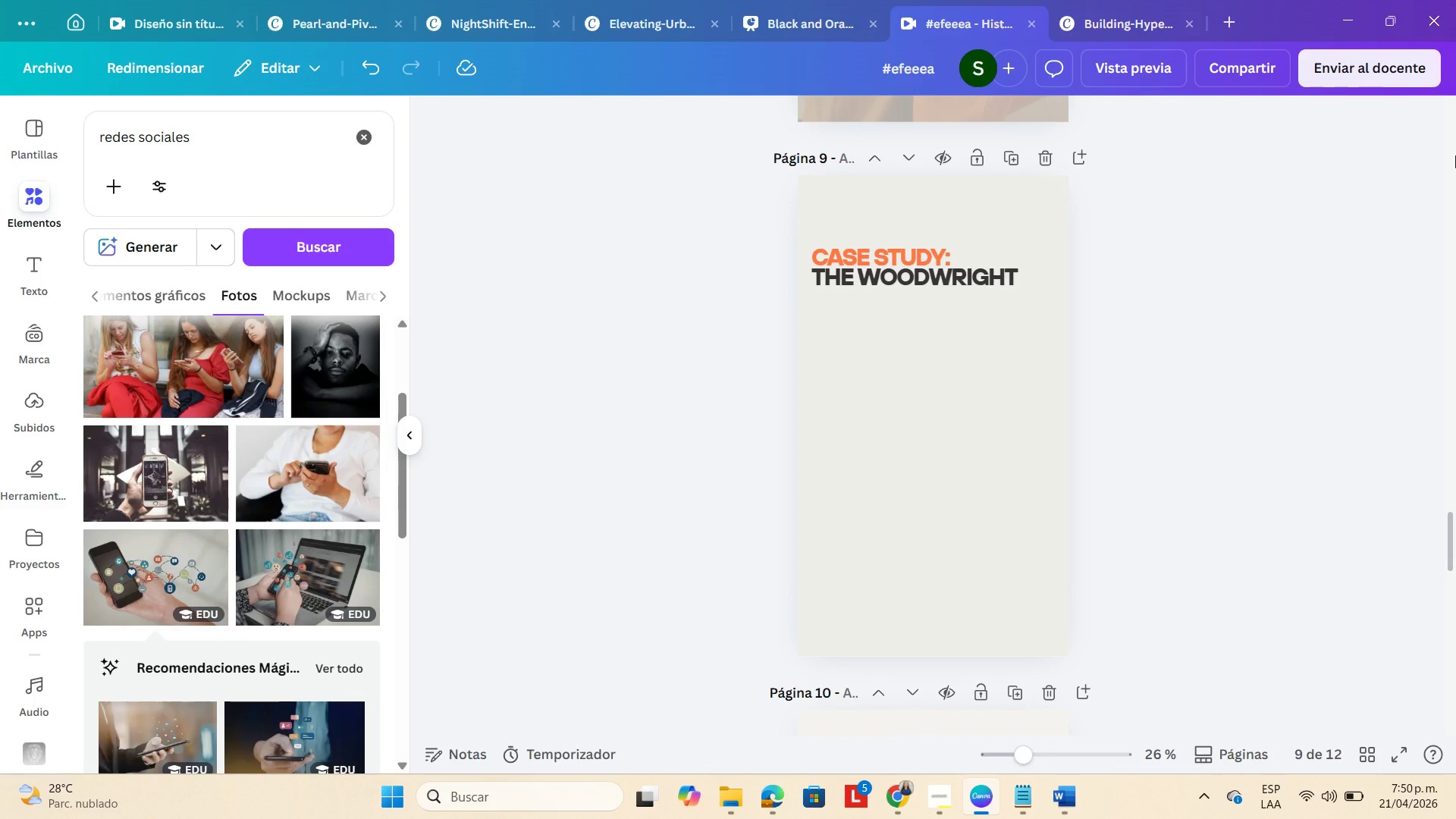 
wait(13.03)
 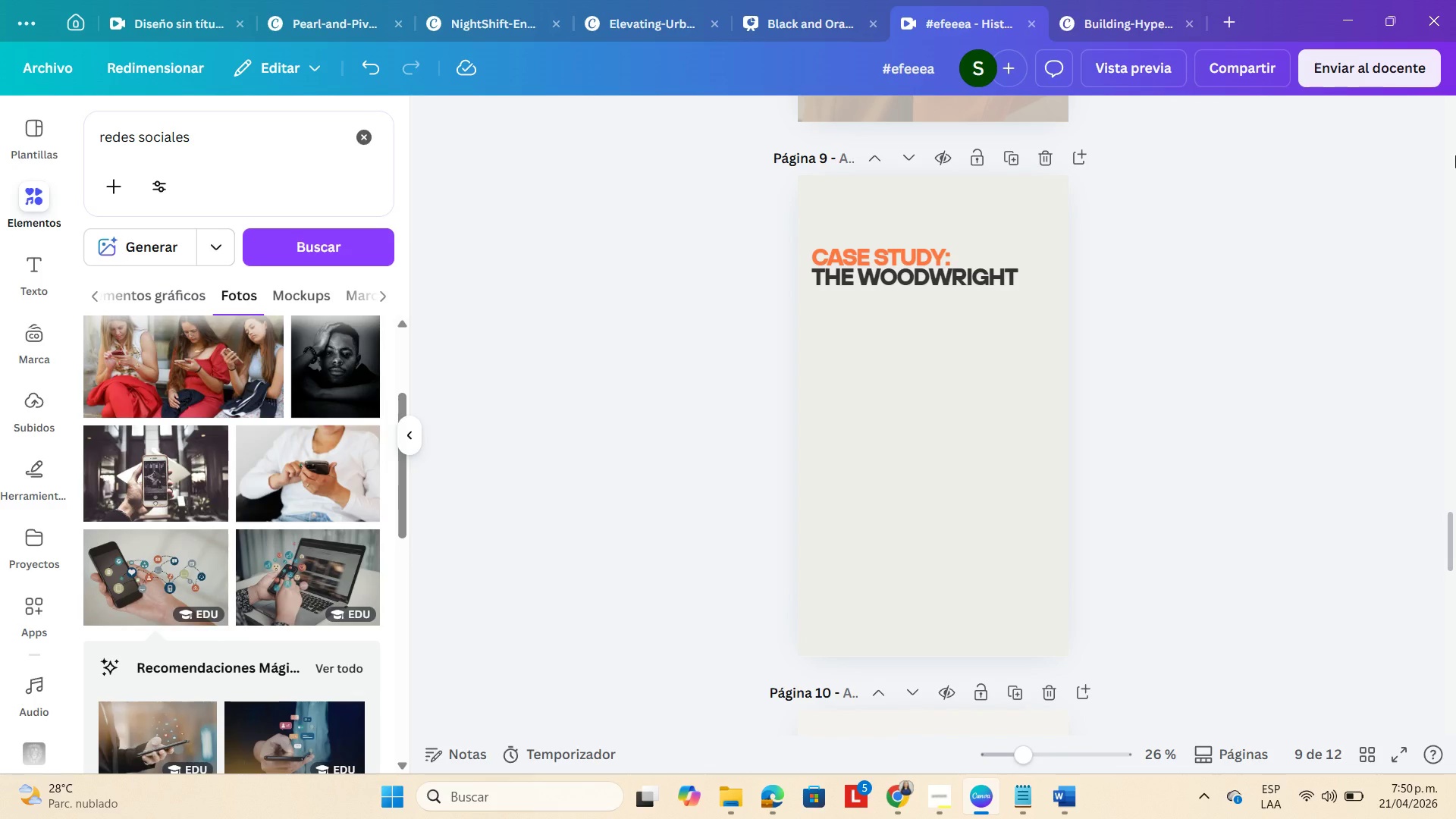 
mouse_move([922, 764])
 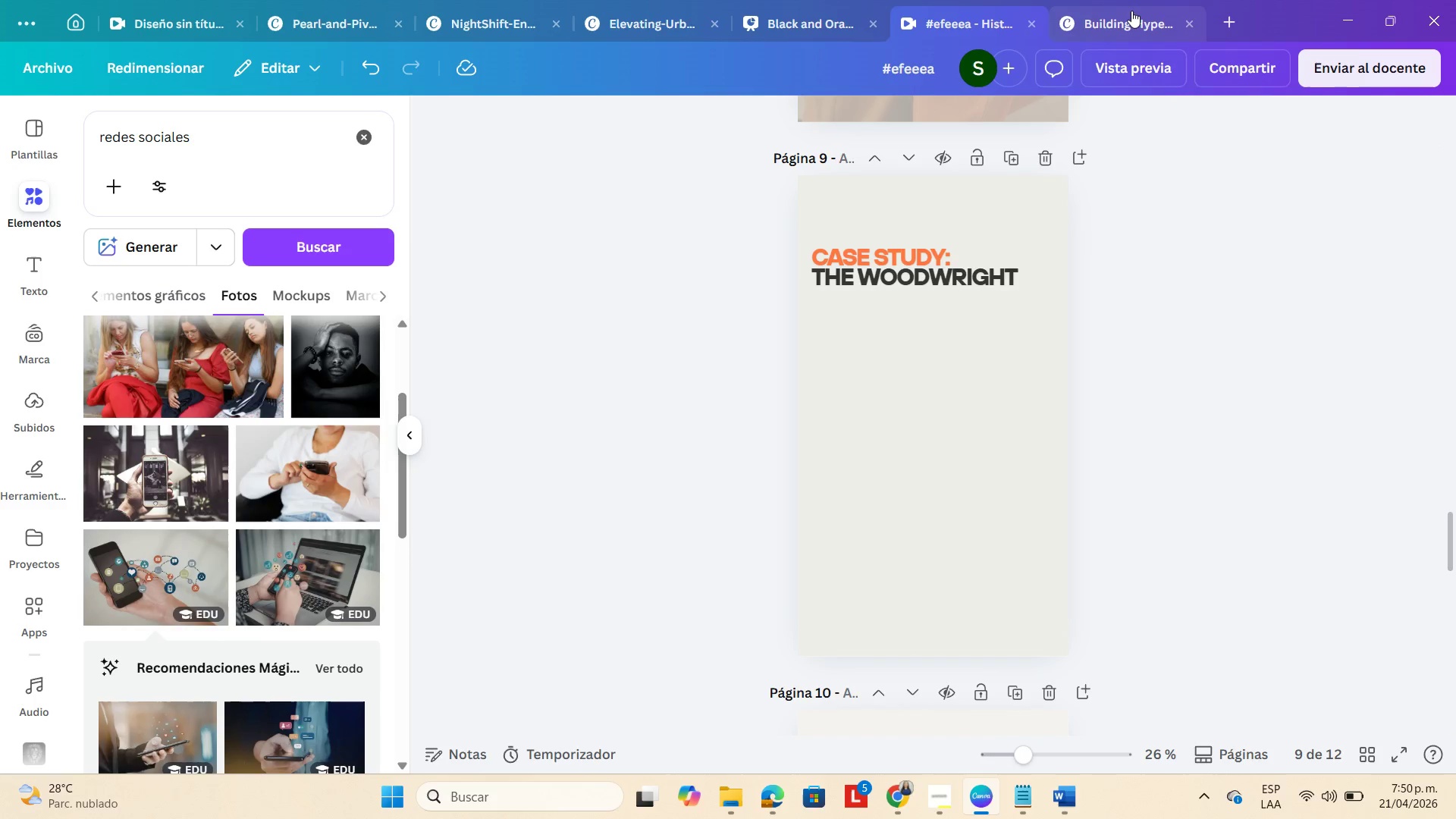 
left_click([1131, 13])
 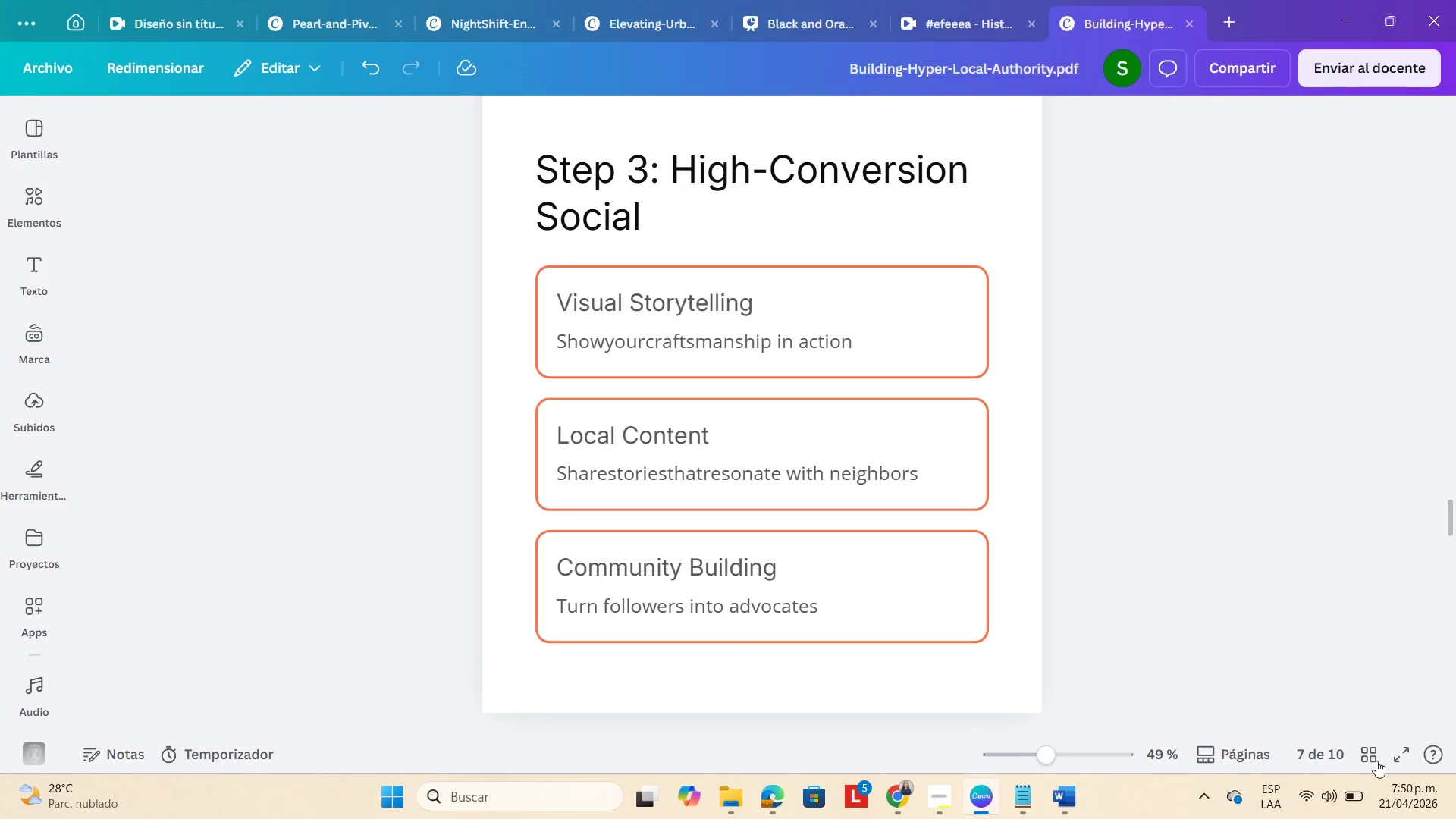 
left_click([1369, 765])
 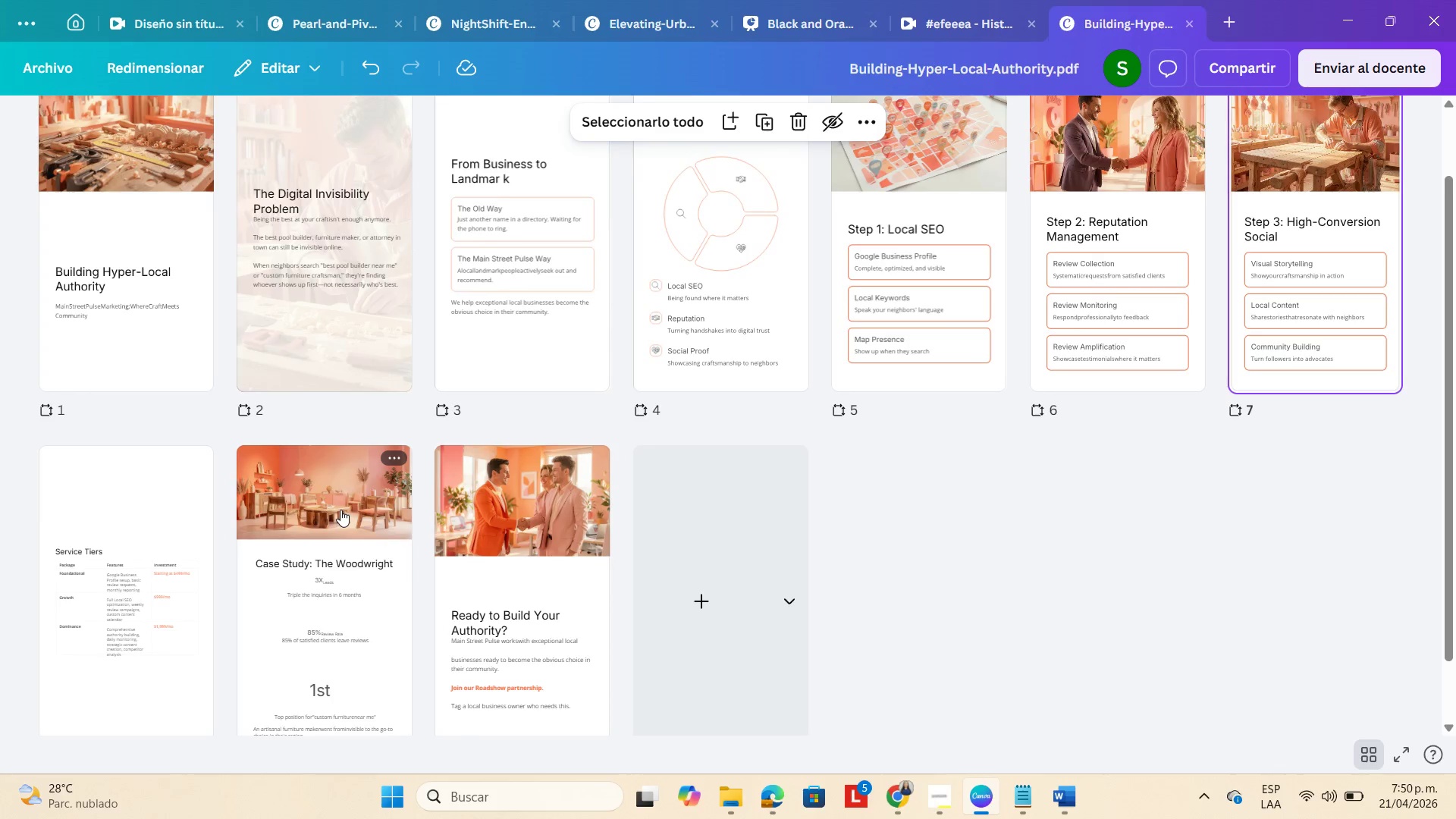 
double_click([353, 487])
 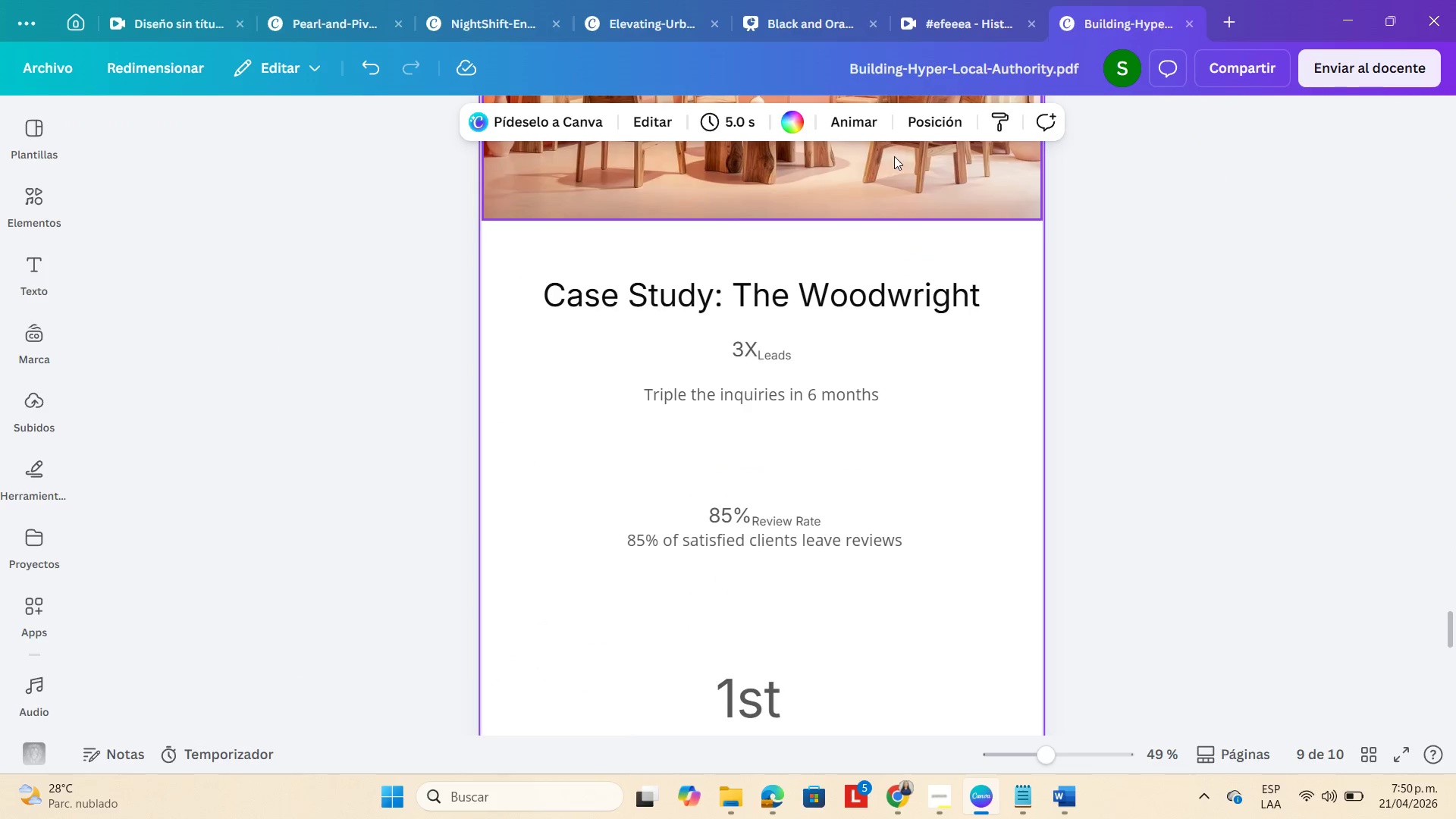 
left_click([877, 177])
 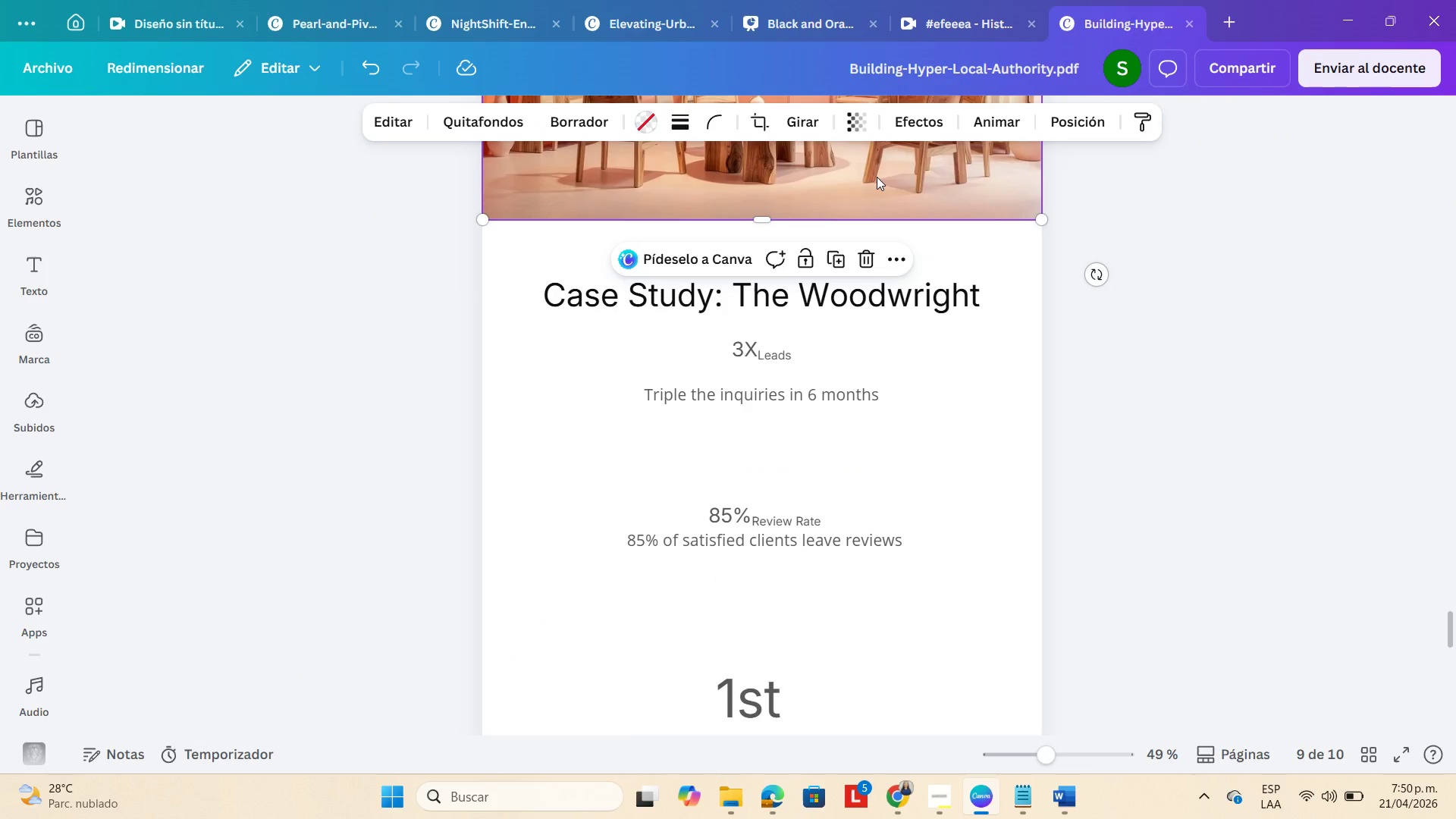 
key(Control+C)
 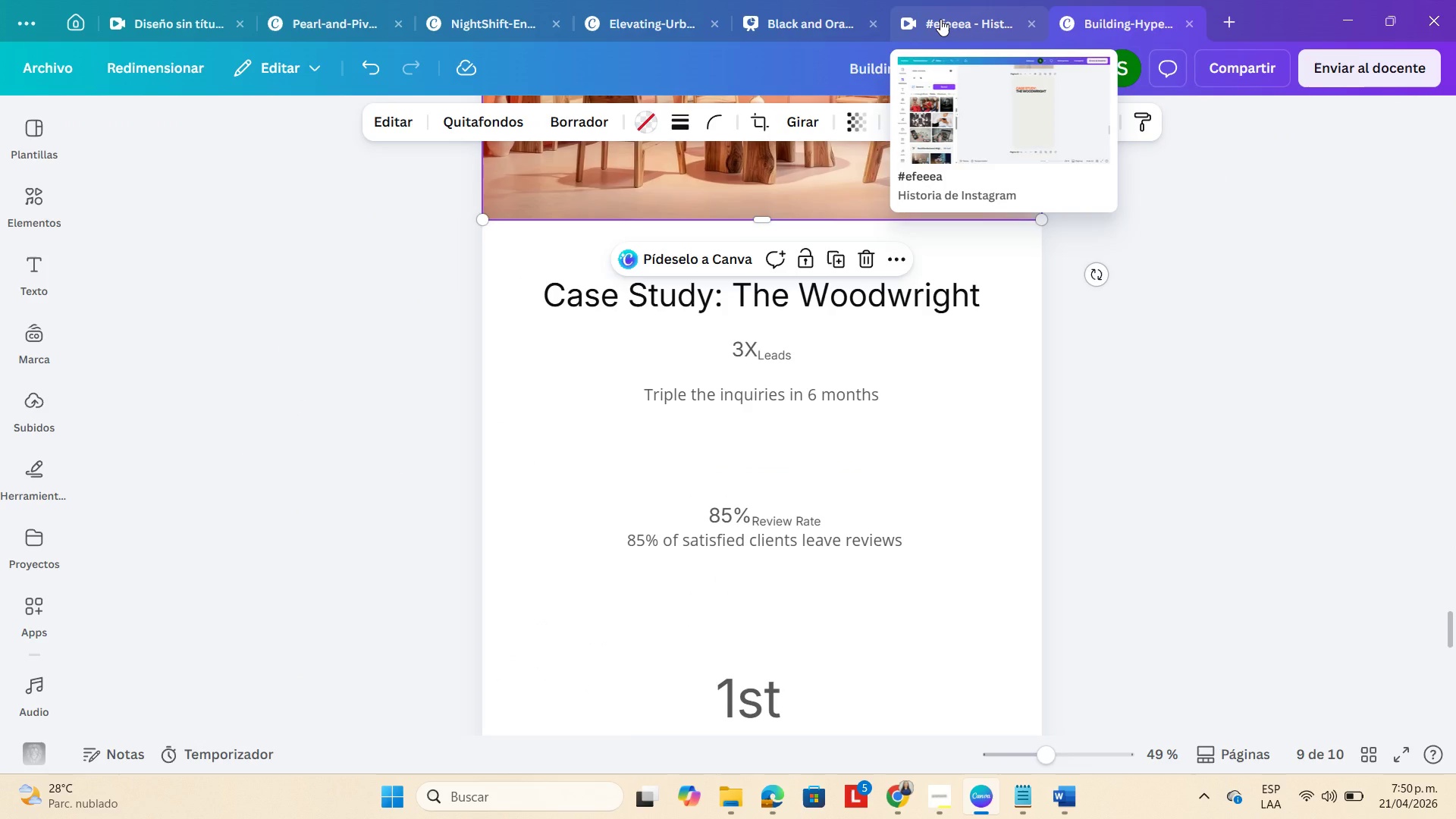 
left_click([940, 20])
 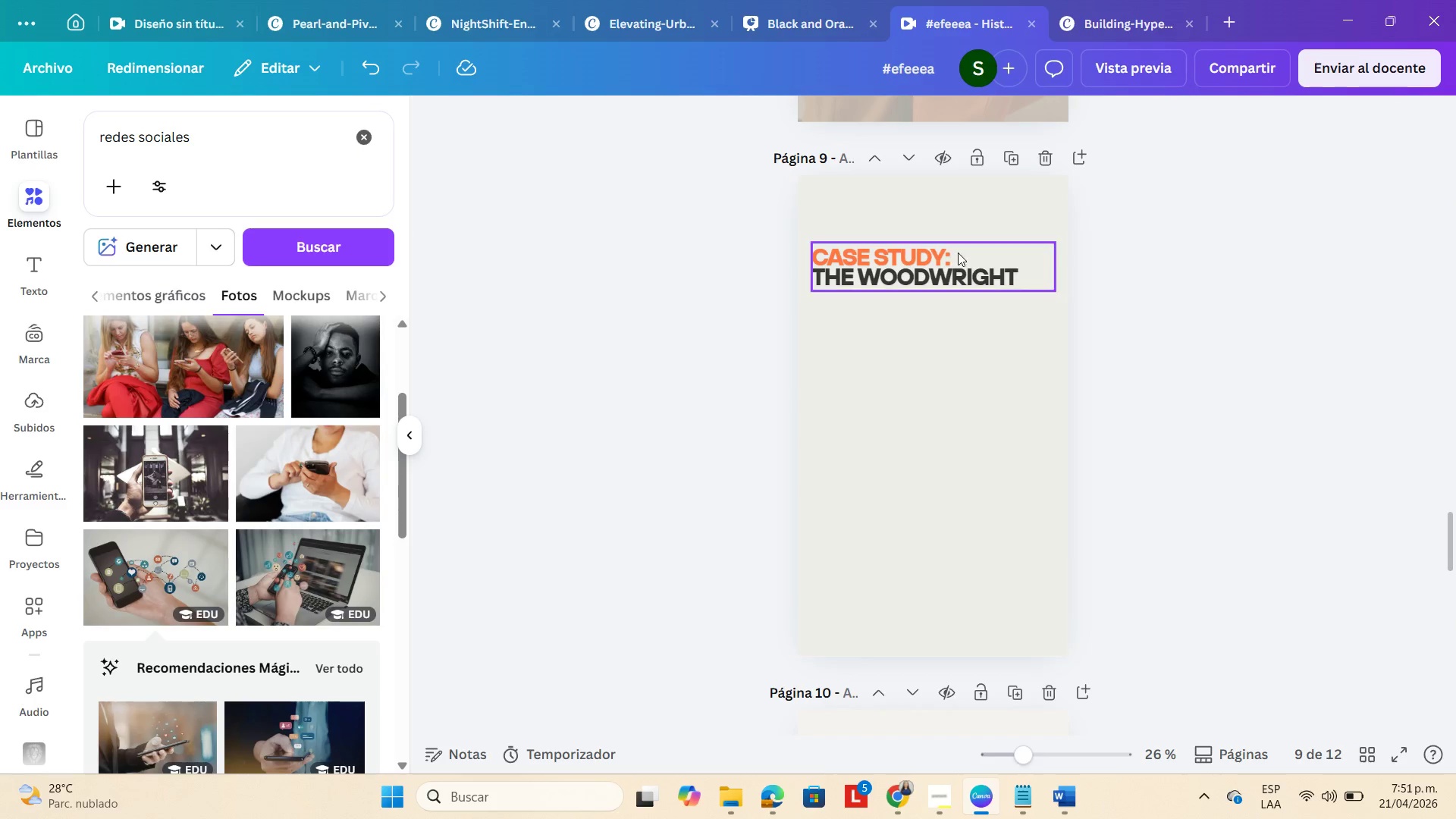 
left_click_drag(start_coordinate=[871, 268], to_coordinate=[854, 389])
 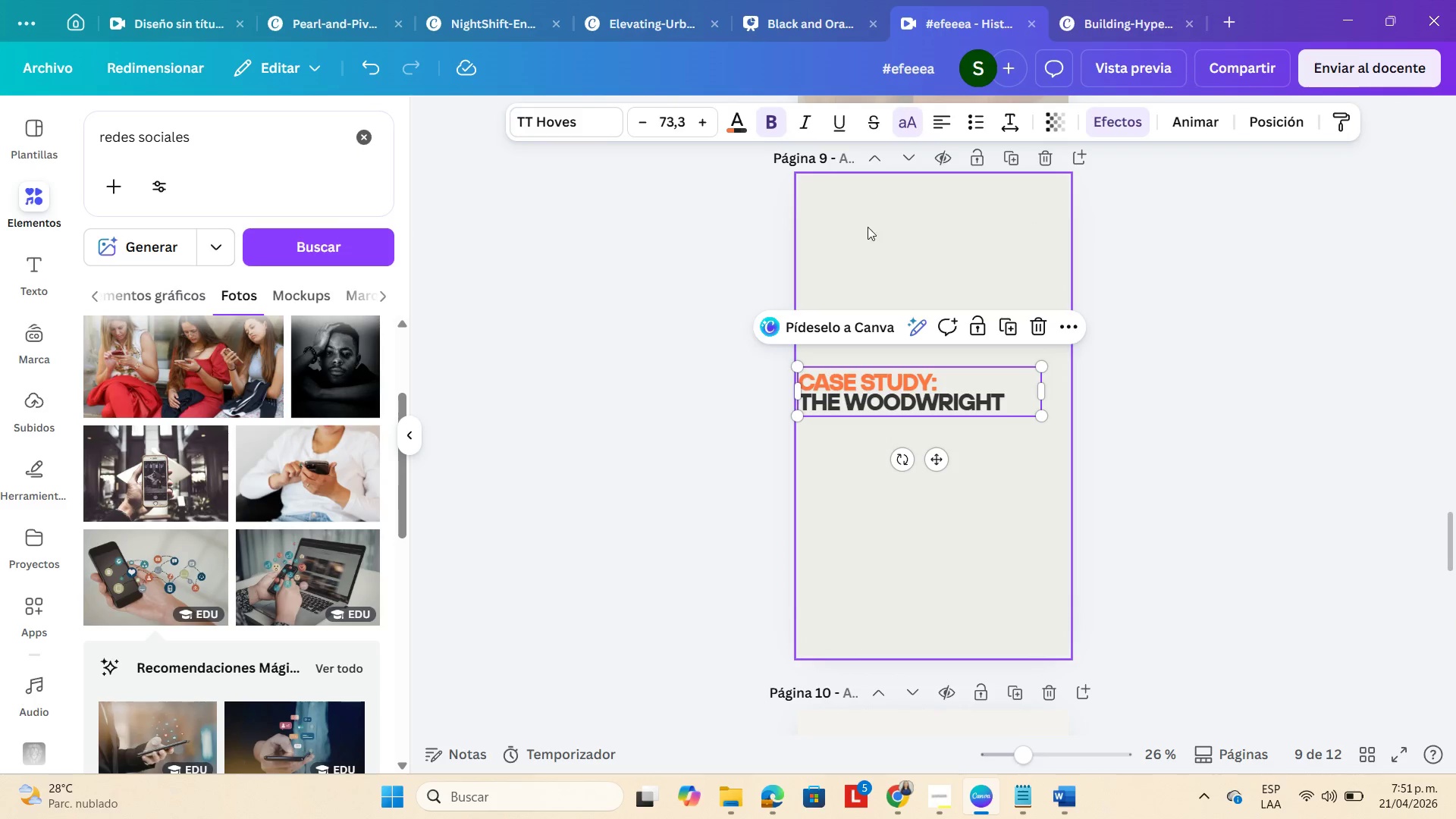 
left_click([868, 228])
 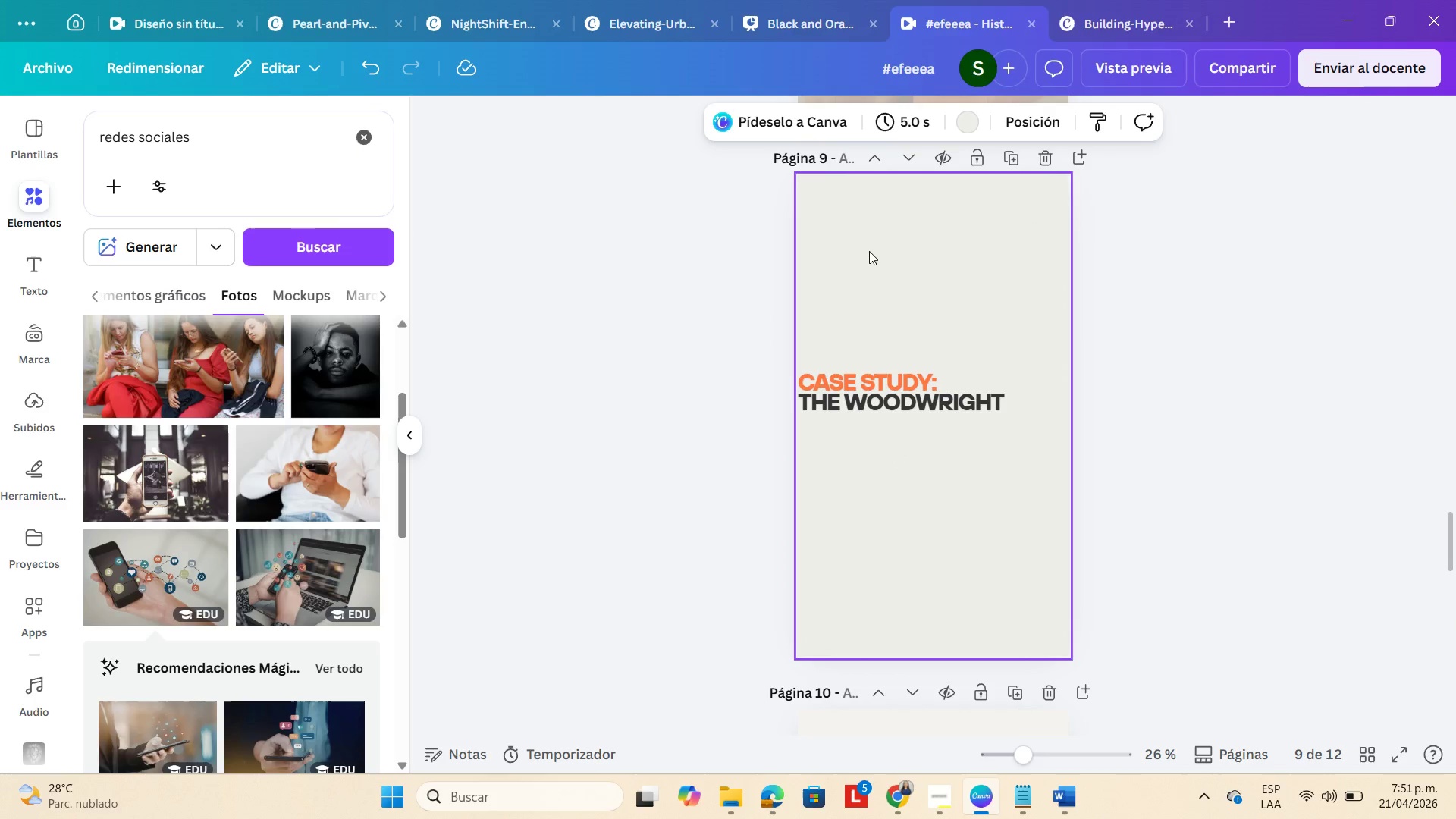 
key(Control+V)
 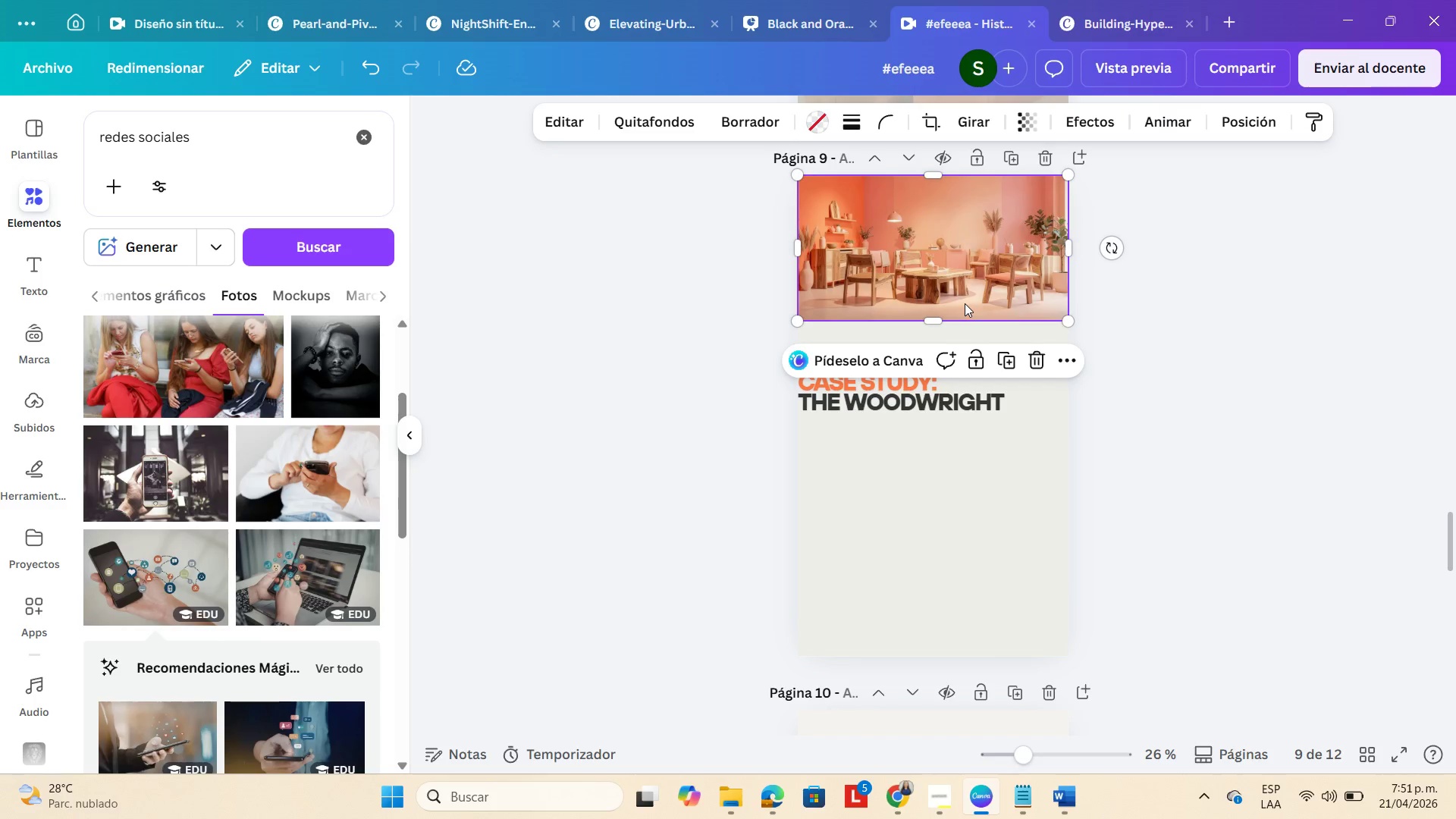 
left_click([1320, 303])
 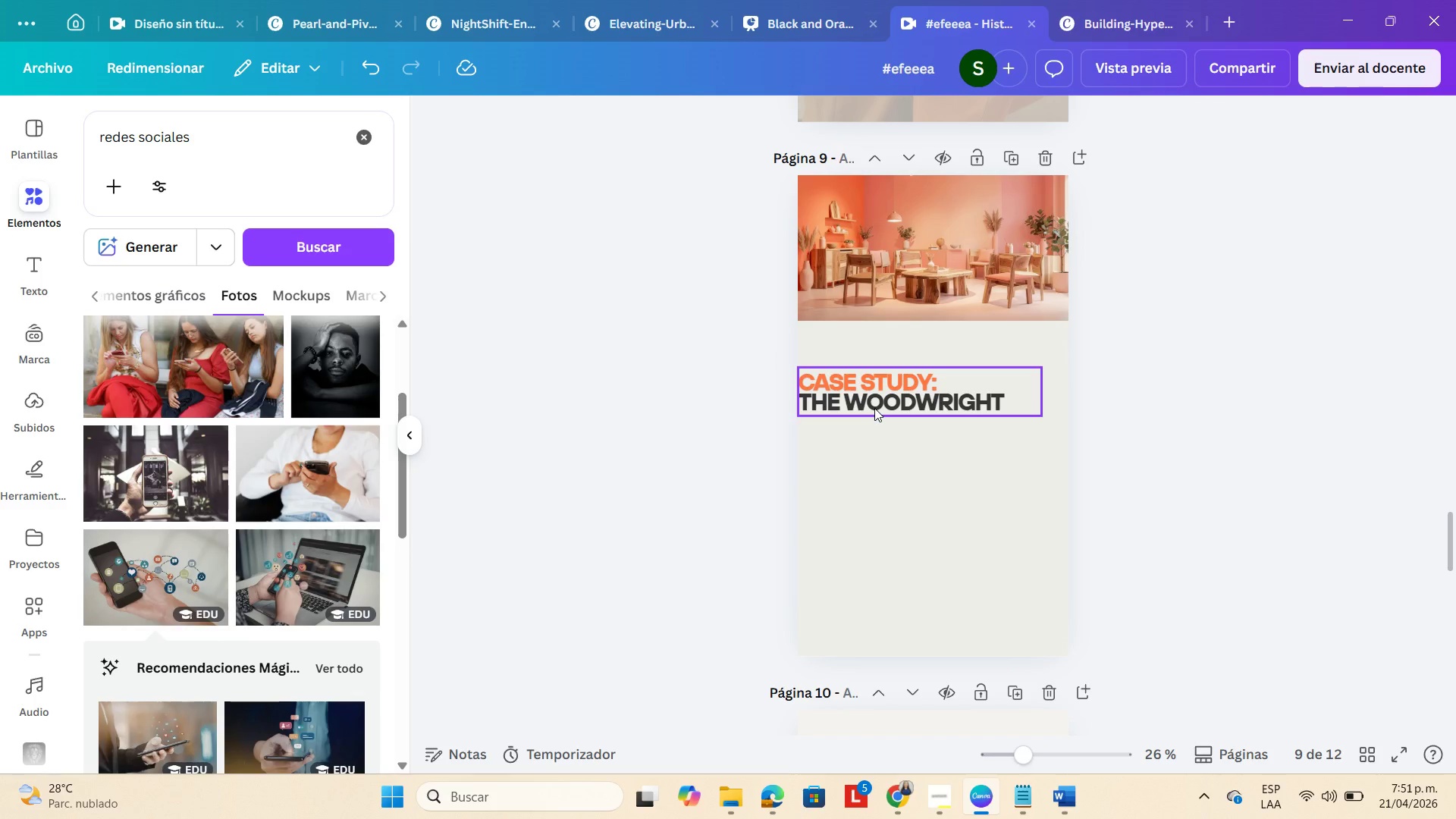 
left_click_drag(start_coordinate=[874, 408], to_coordinate=[881, 381])
 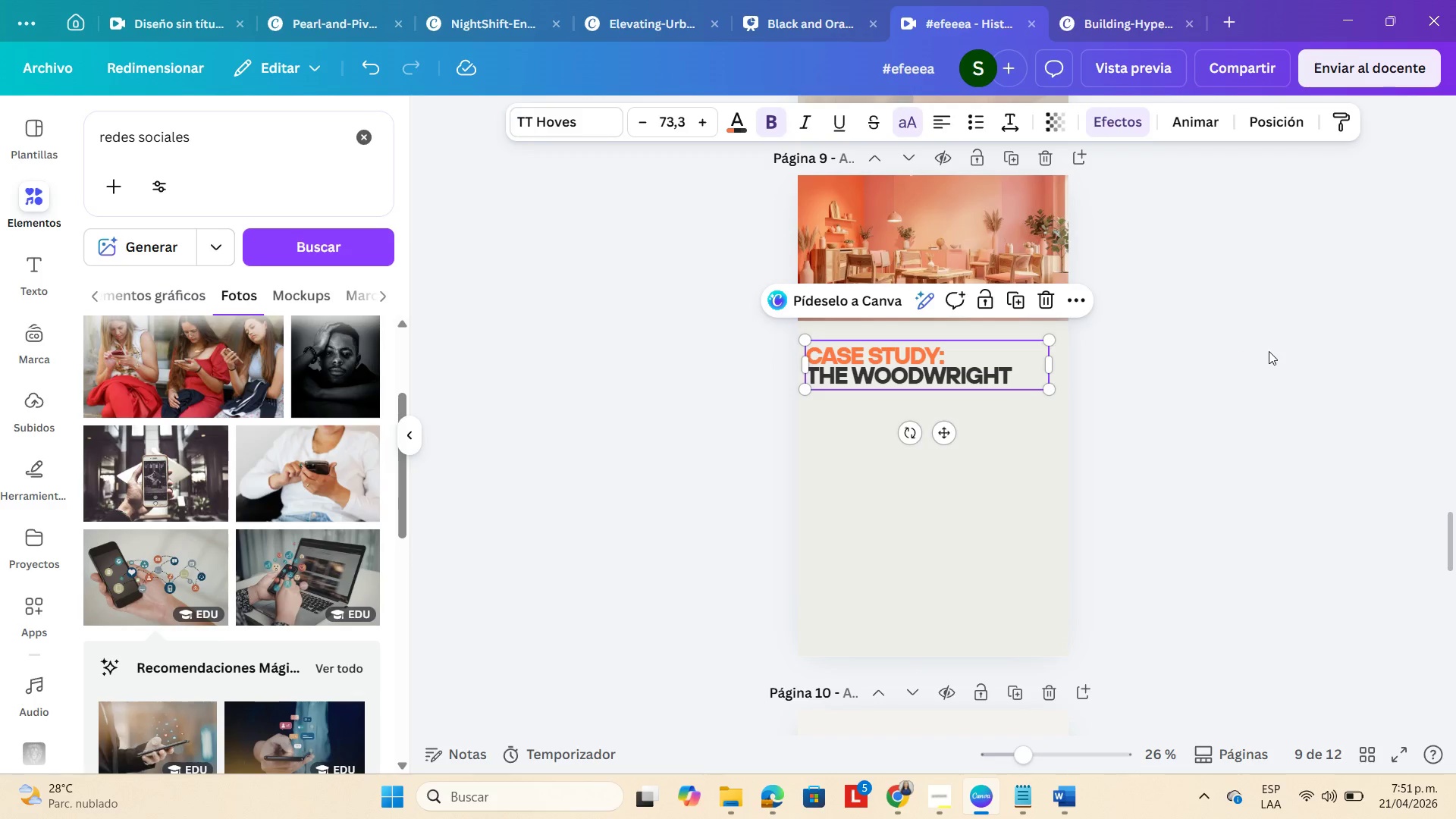 
left_click([1269, 351])
 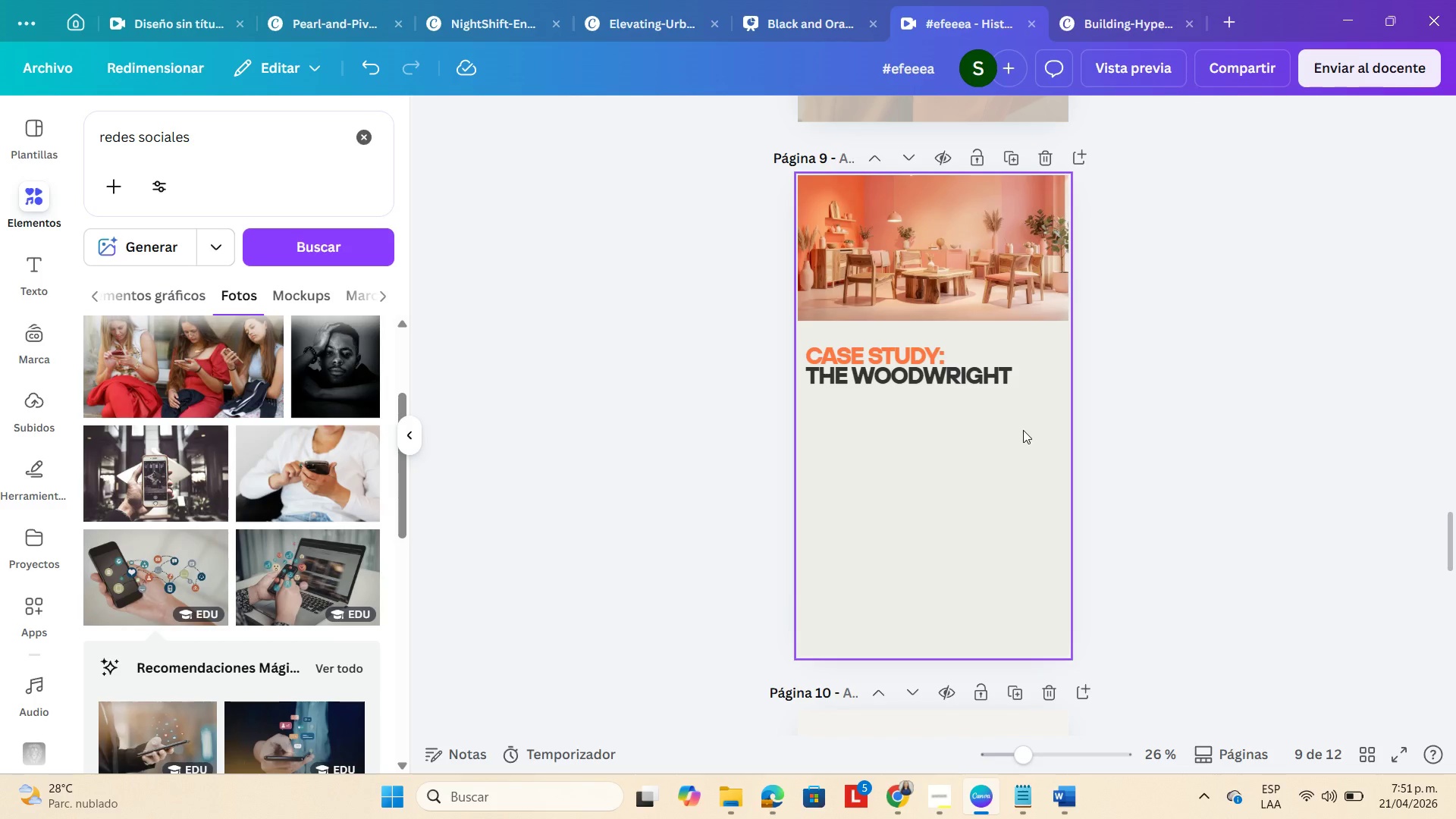 
wait(5.62)
 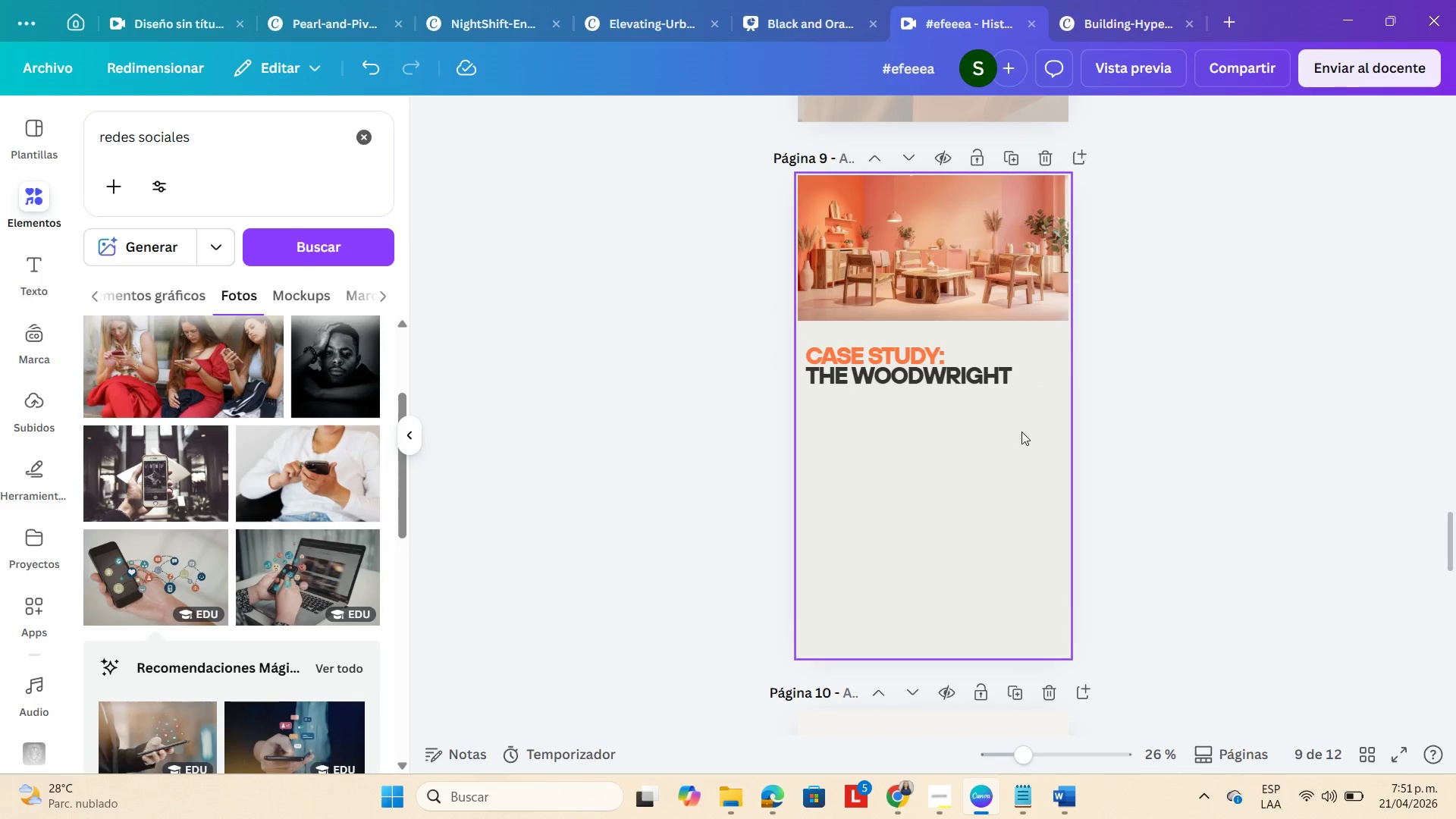 
left_click([793, 22])
 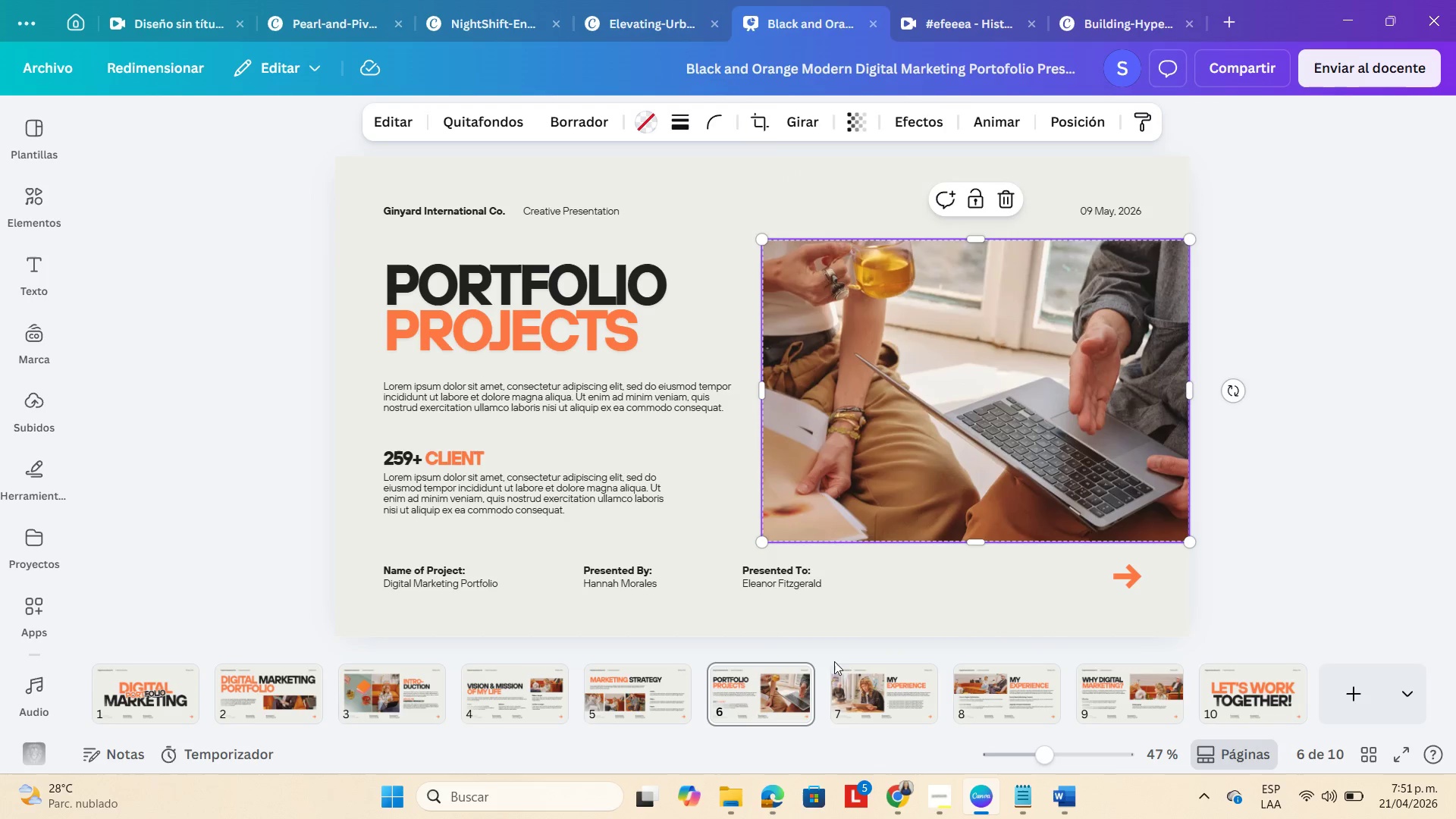 
mouse_move([899, 804])
 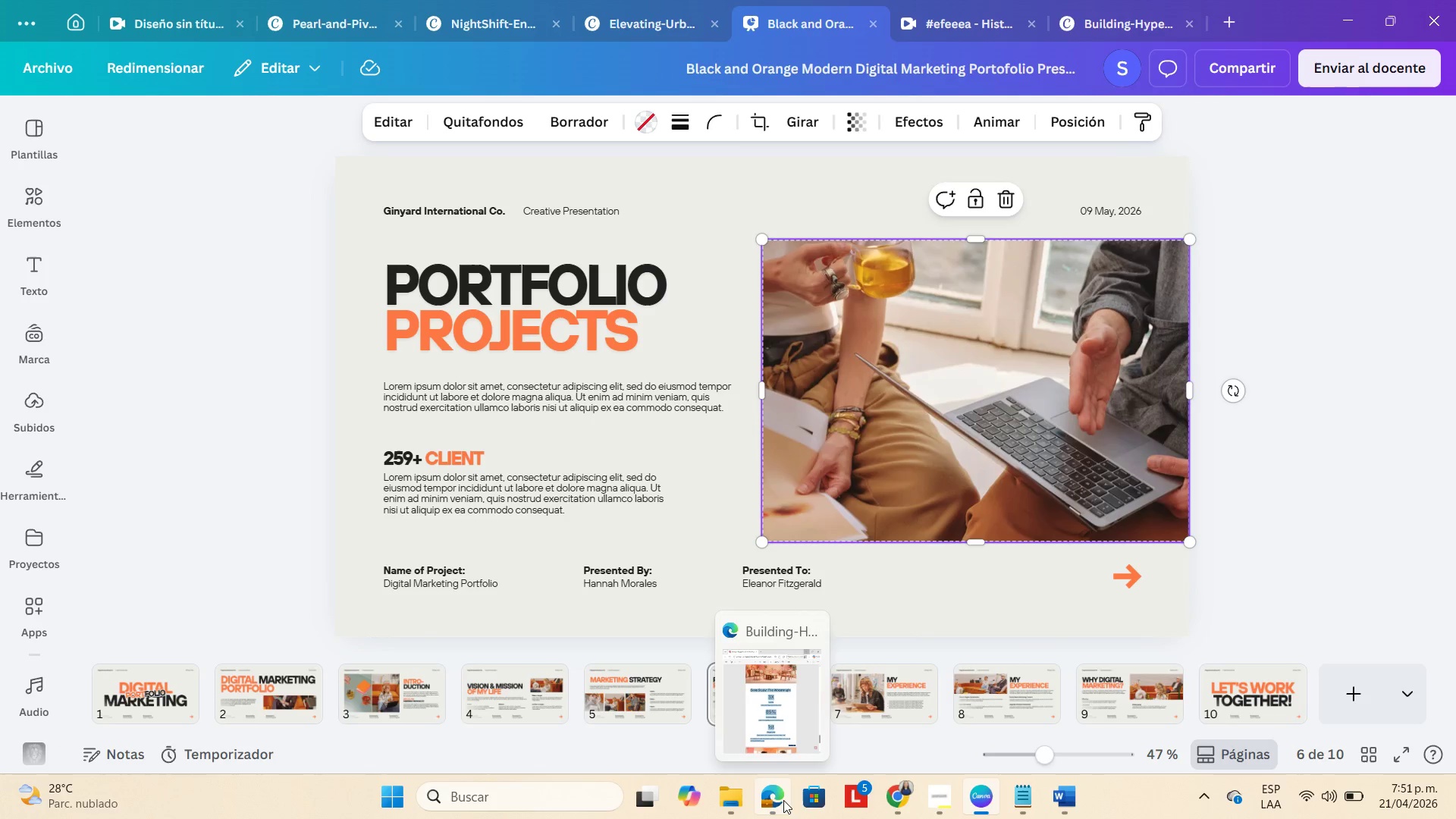 
left_click([783, 799])
 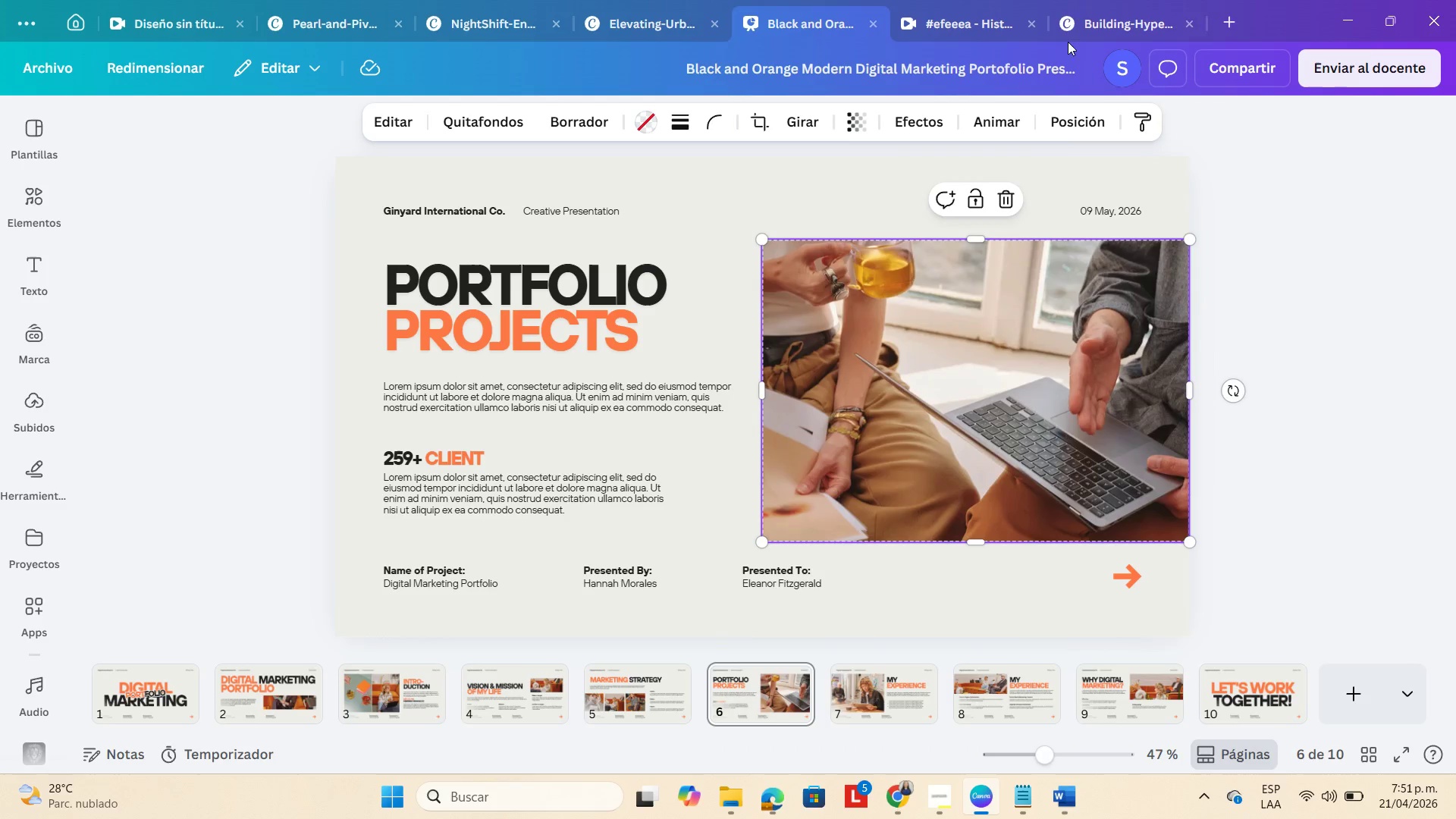 
wait(9.17)
 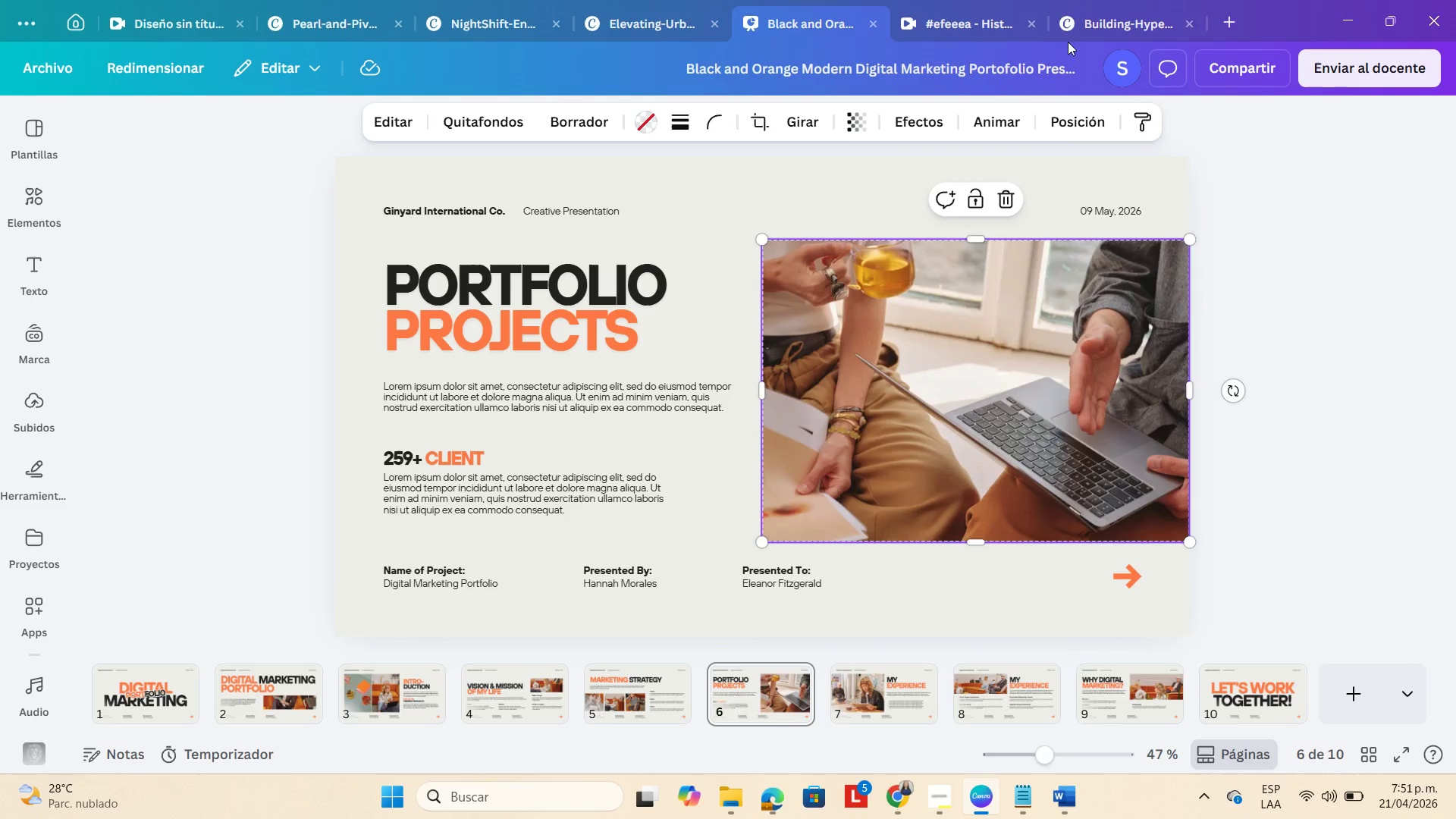 
left_click([1136, 18])
 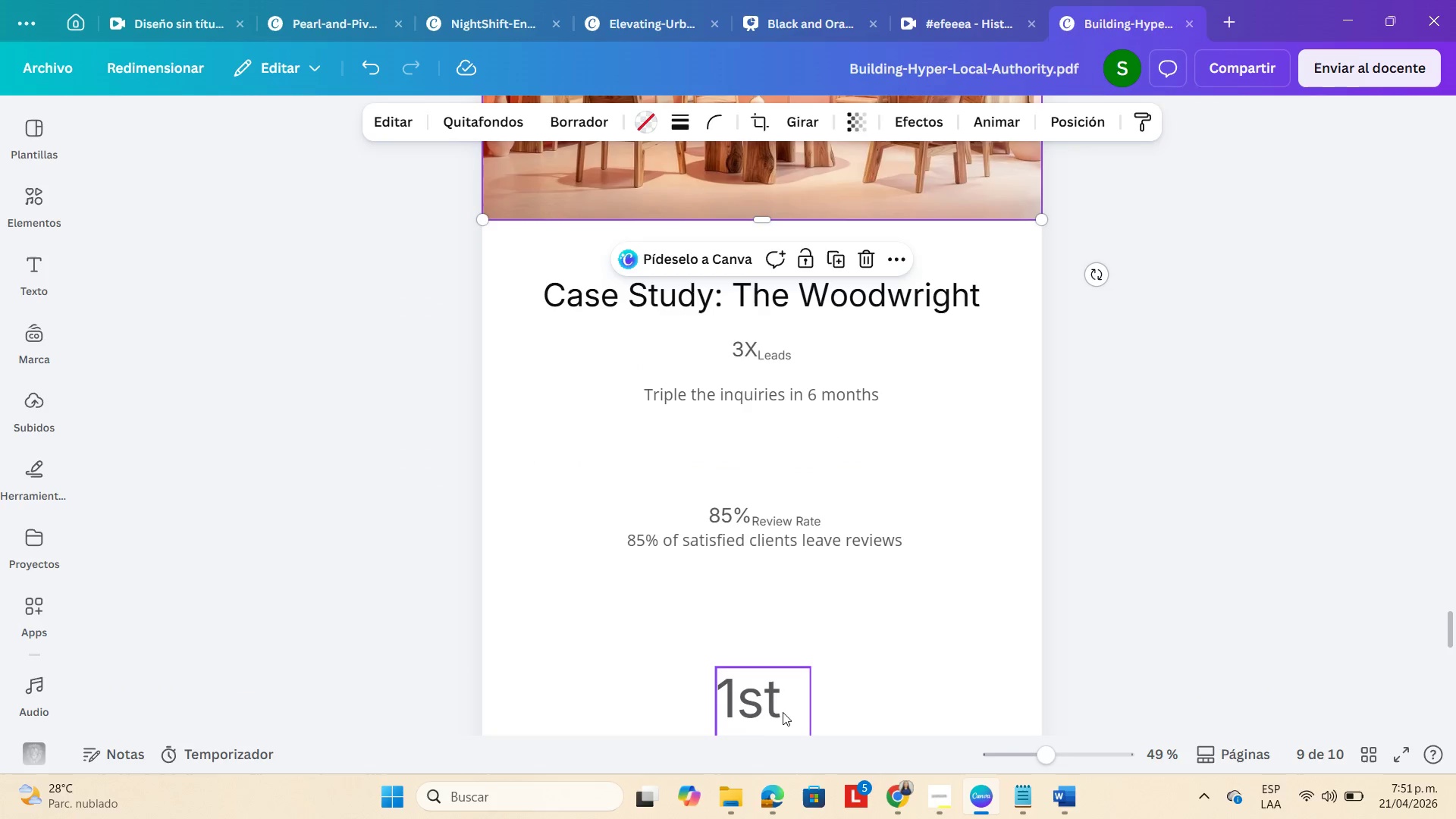 
left_click([776, 808])
 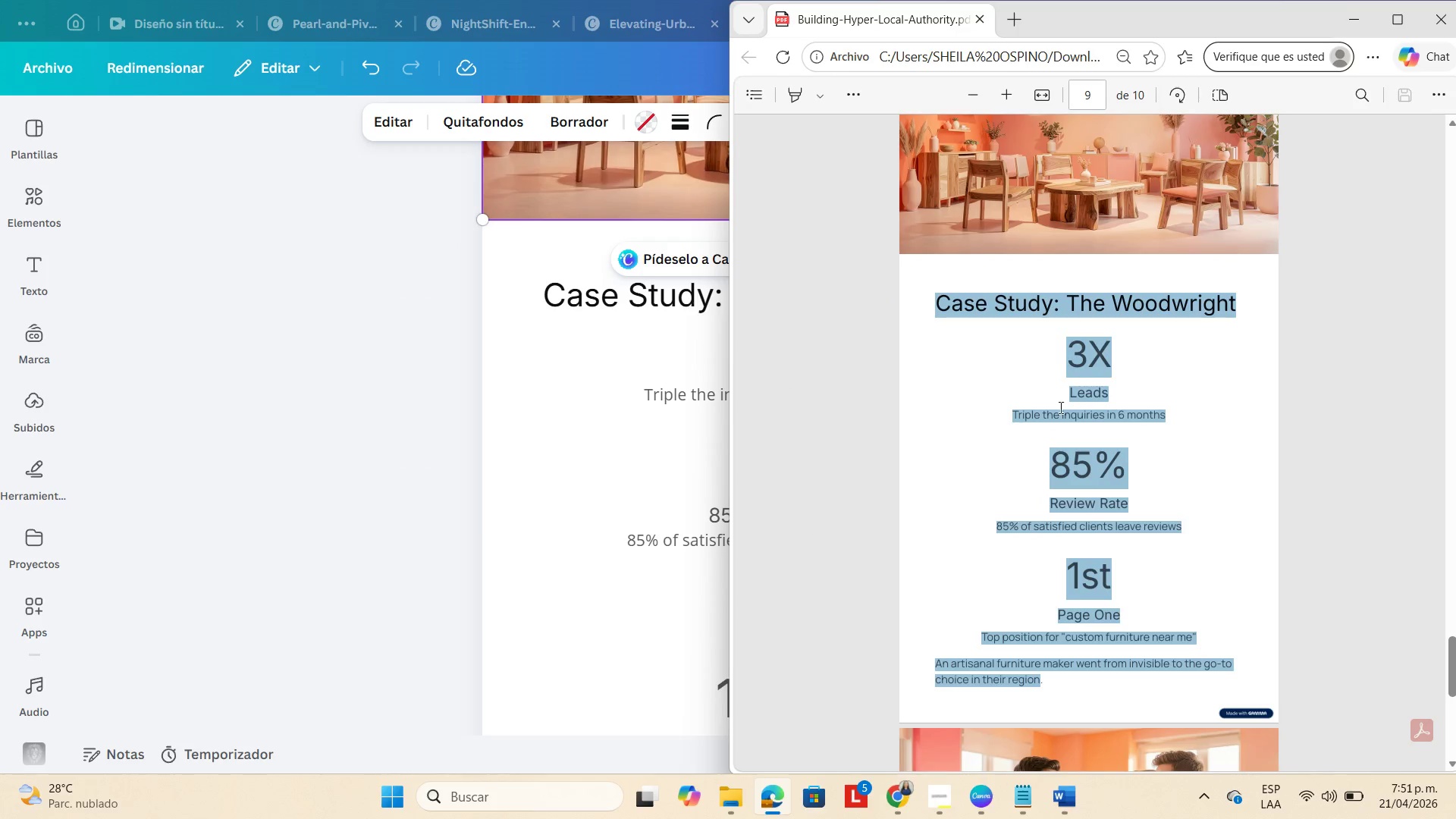 
left_click([1059, 391])
 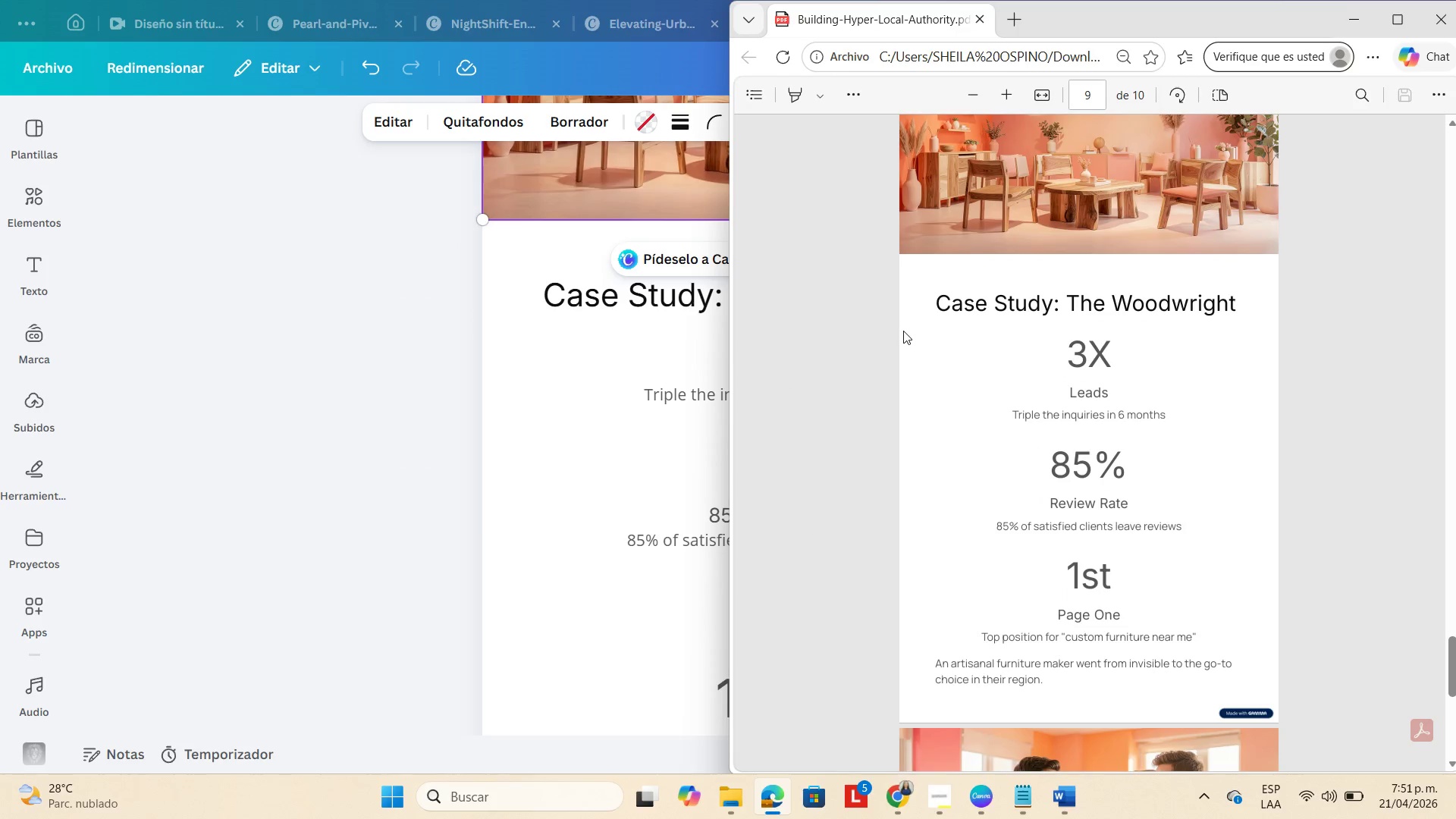 
left_click_drag(start_coordinate=[904, 331], to_coordinate=[1217, 441])
 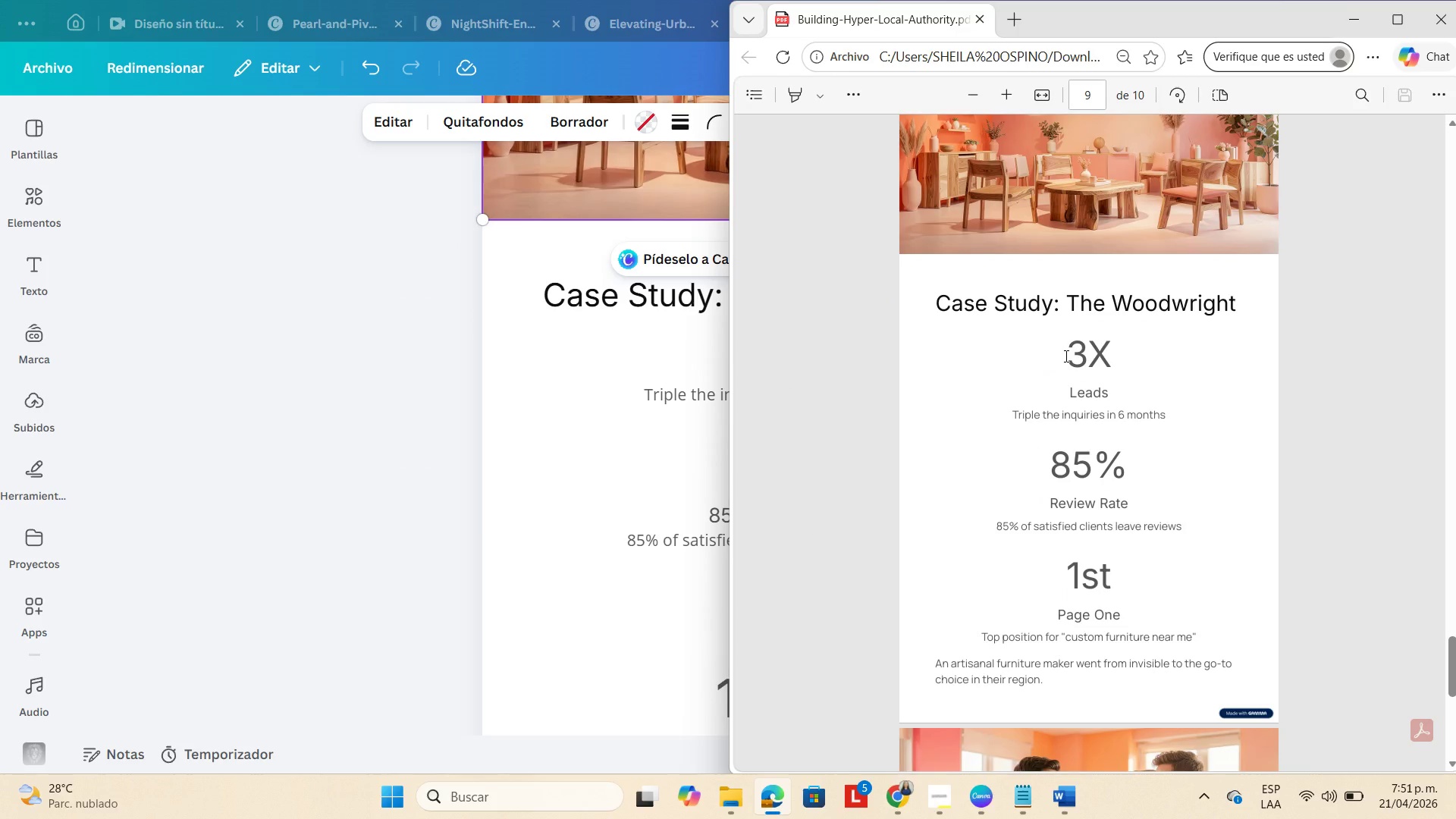 
left_click_drag(start_coordinate=[1065, 356], to_coordinate=[1081, 691])
 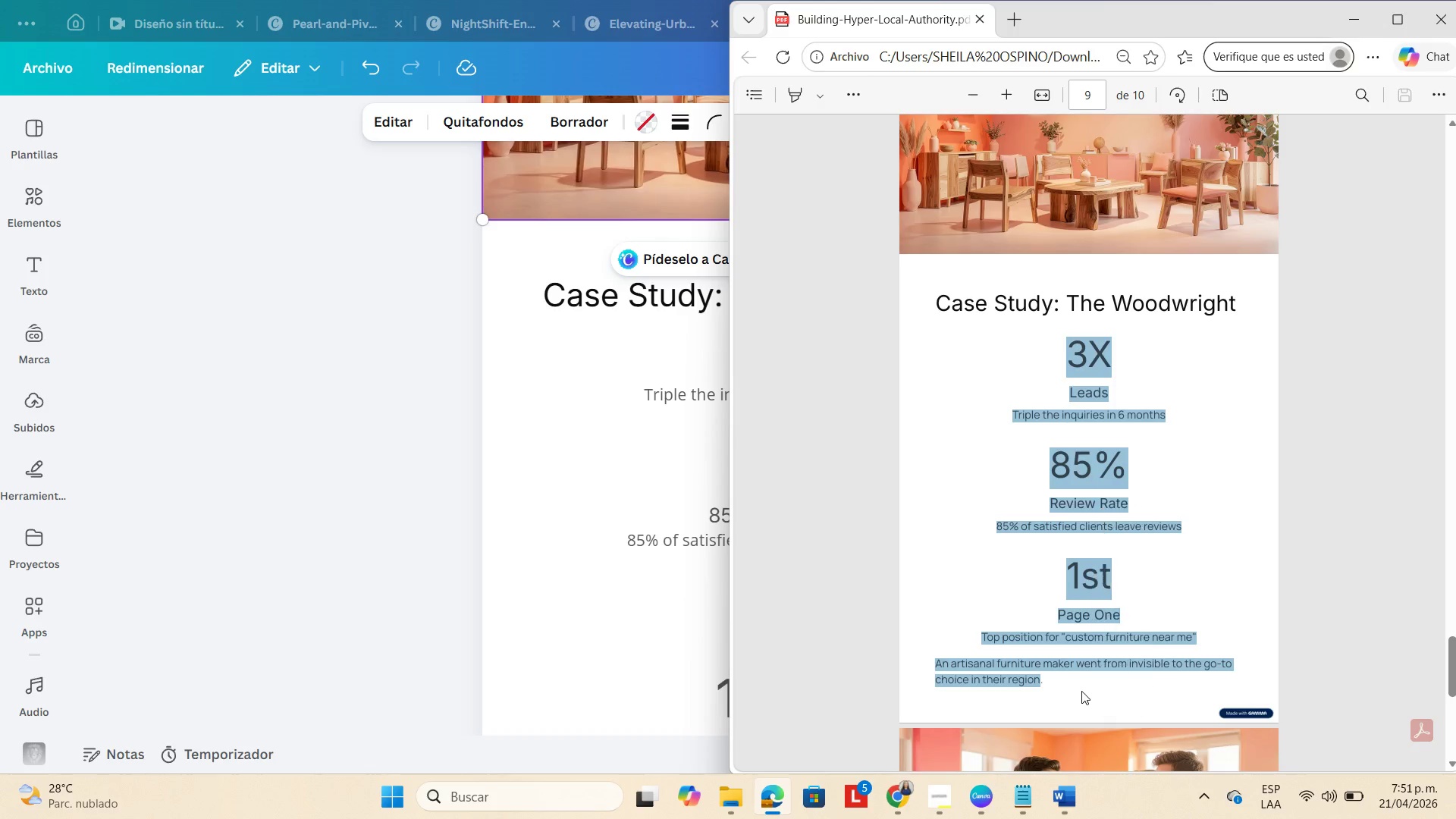 
key(Control+C)
 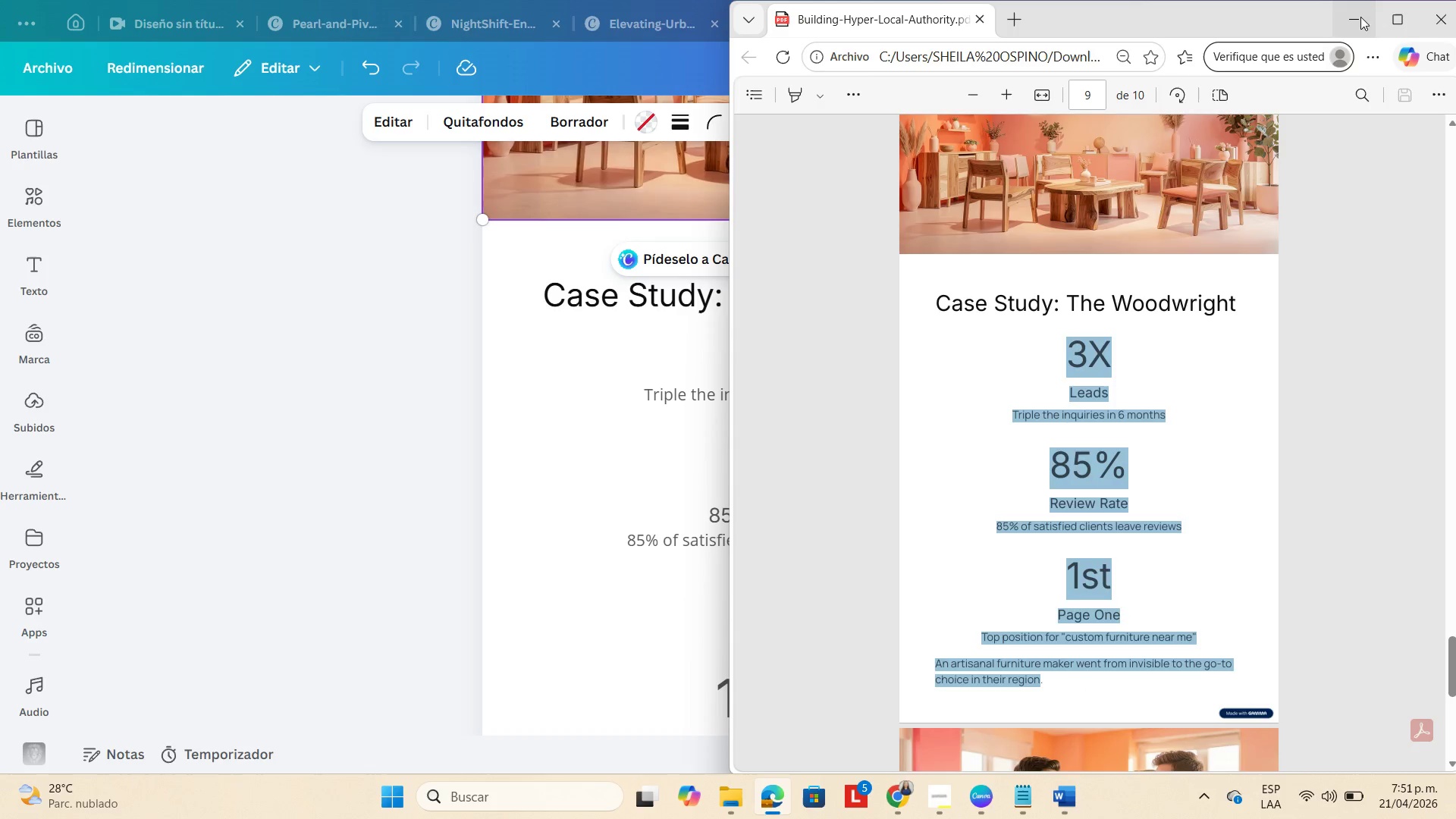 
left_click([1371, 9])
 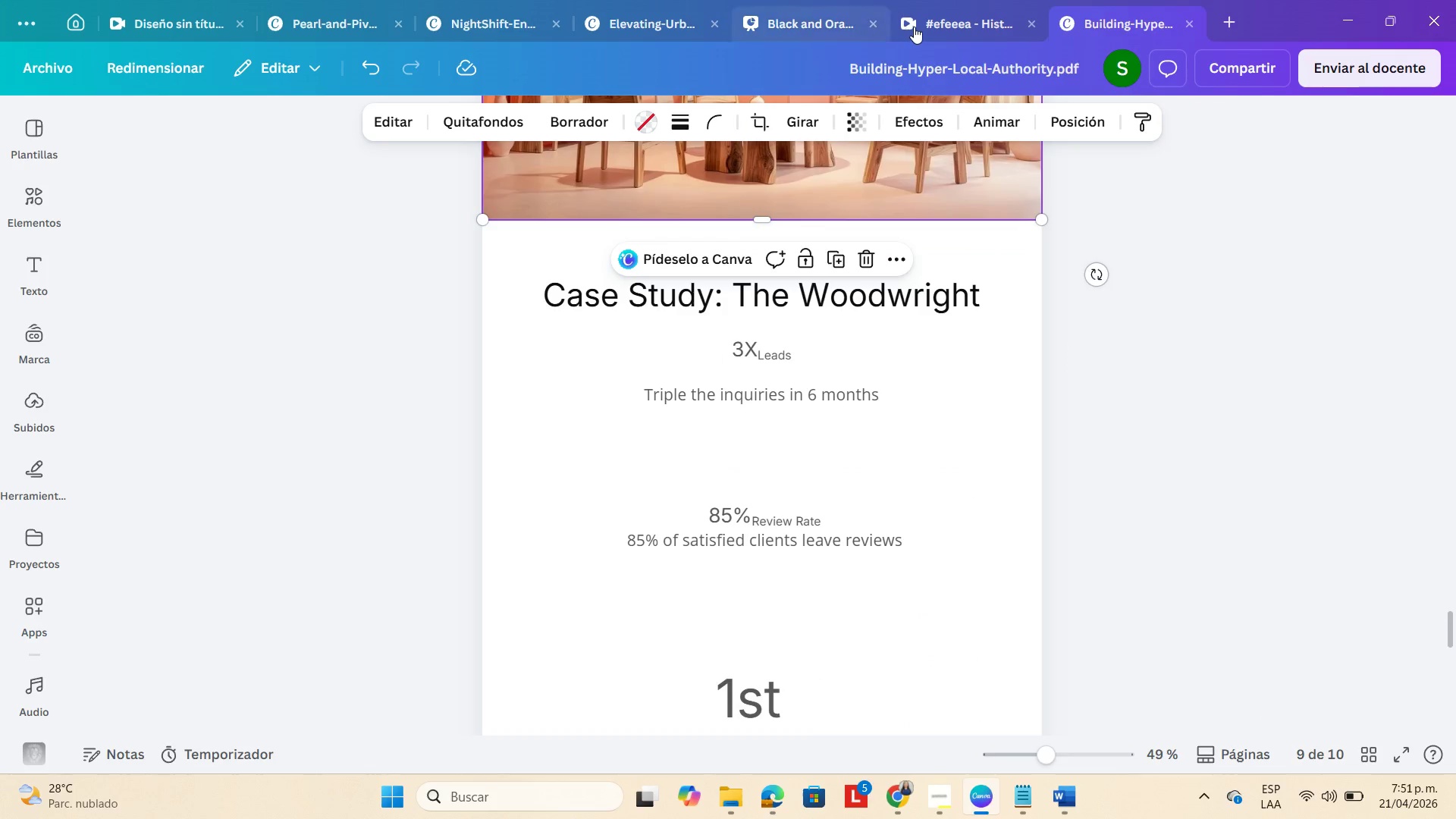 
left_click([926, 20])
 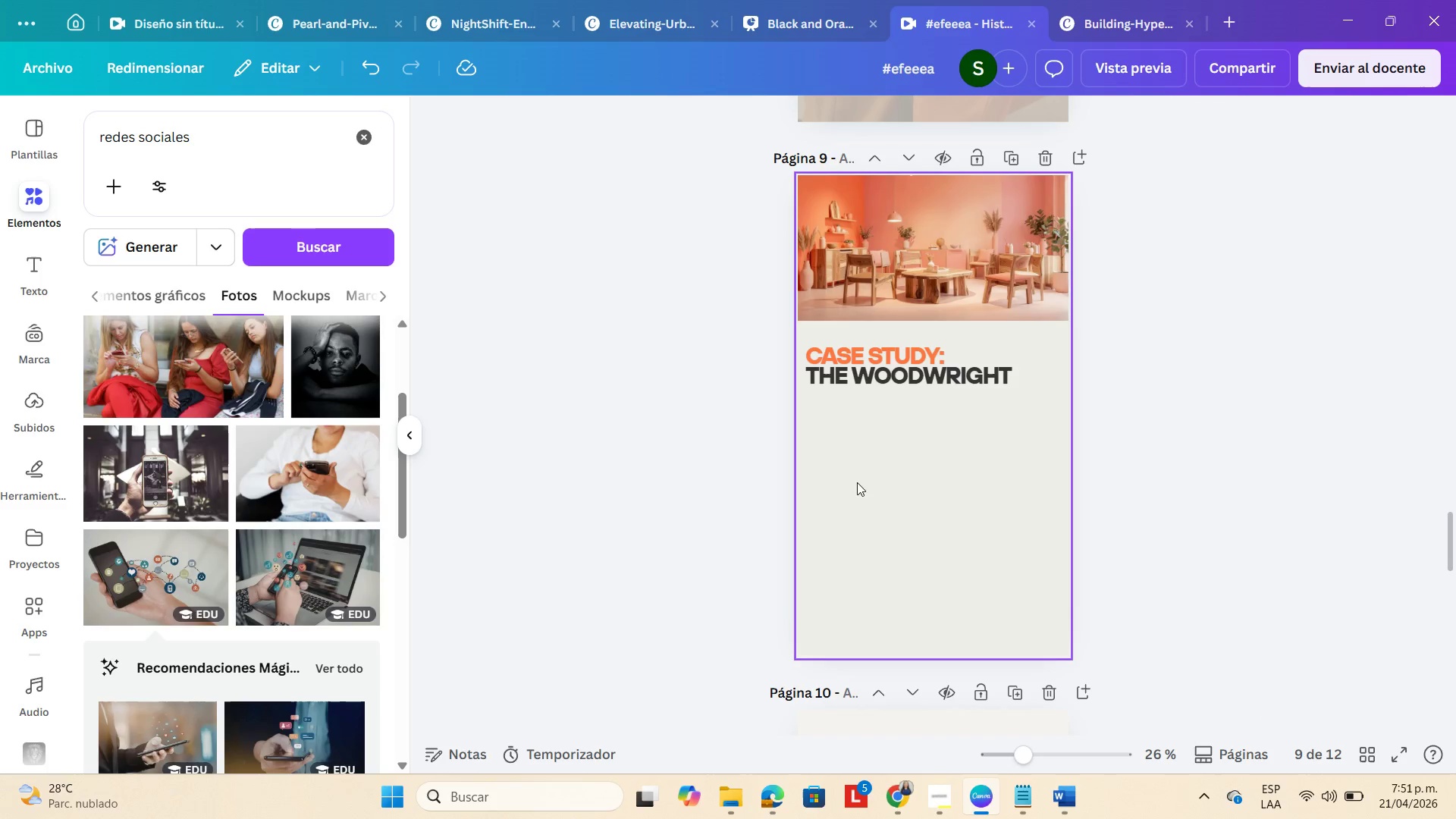 
left_click([887, 491])
 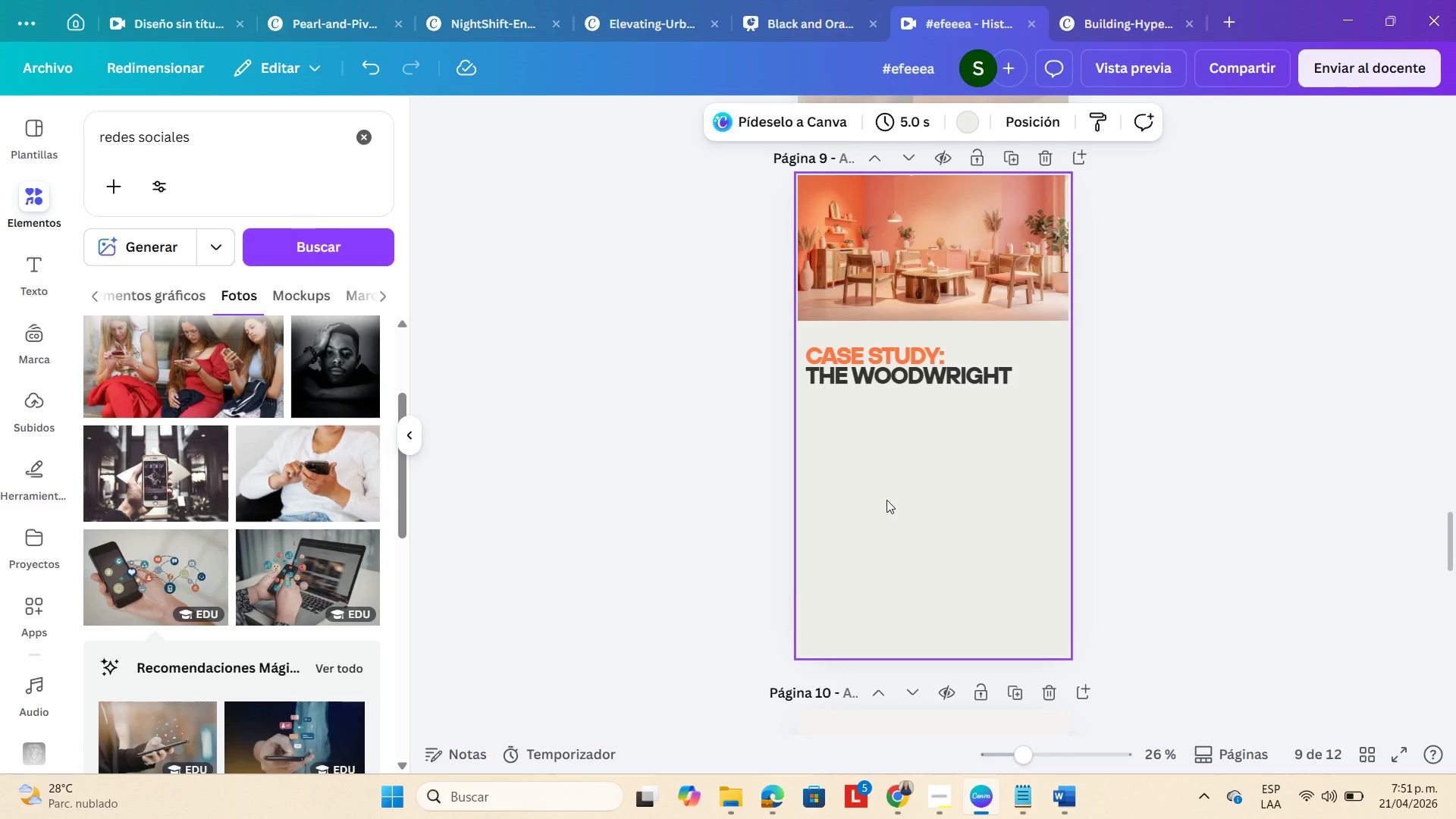 
key(Control+V)
 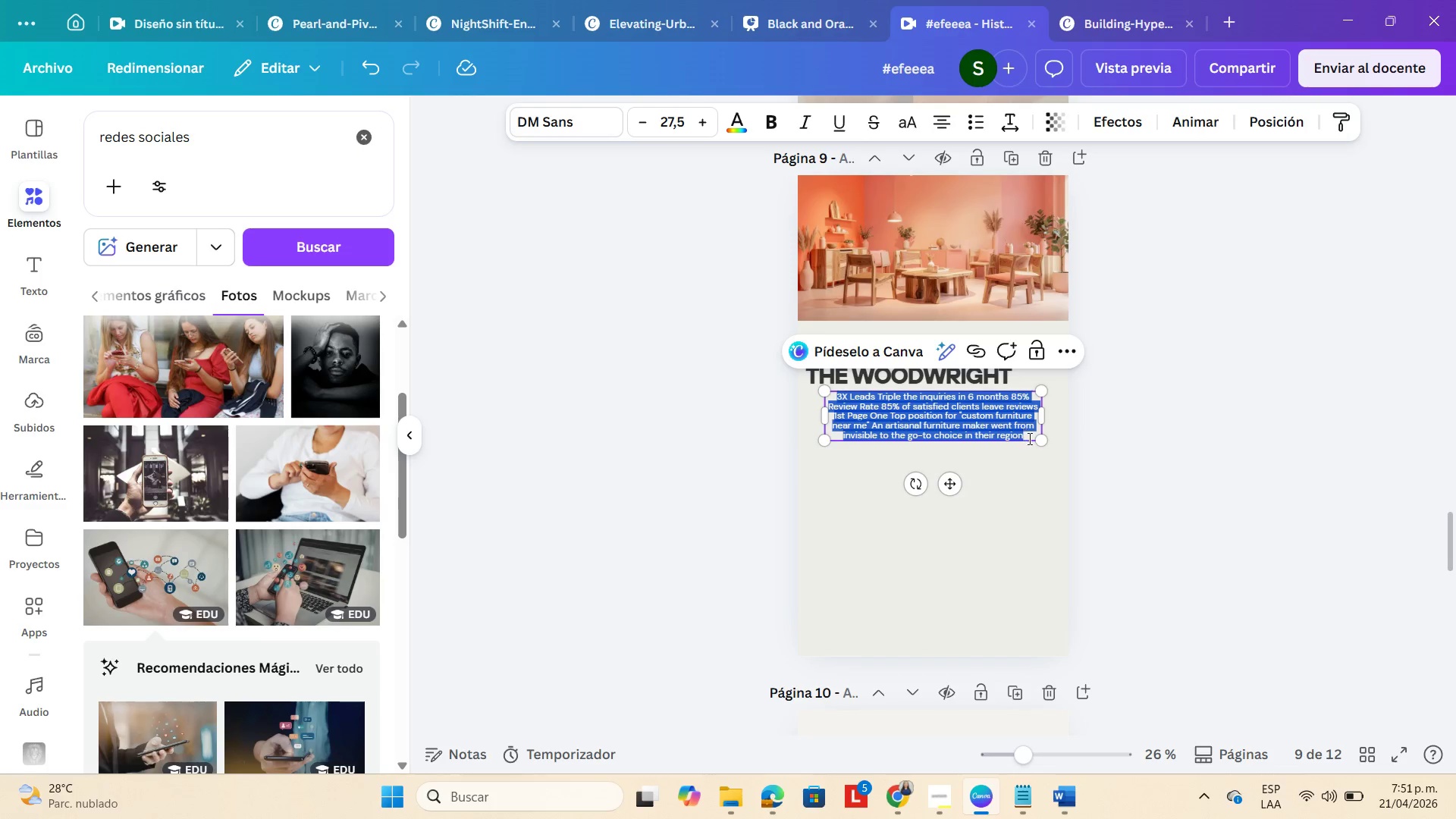 
left_click_drag(start_coordinate=[1043, 445], to_coordinate=[1157, 519])
 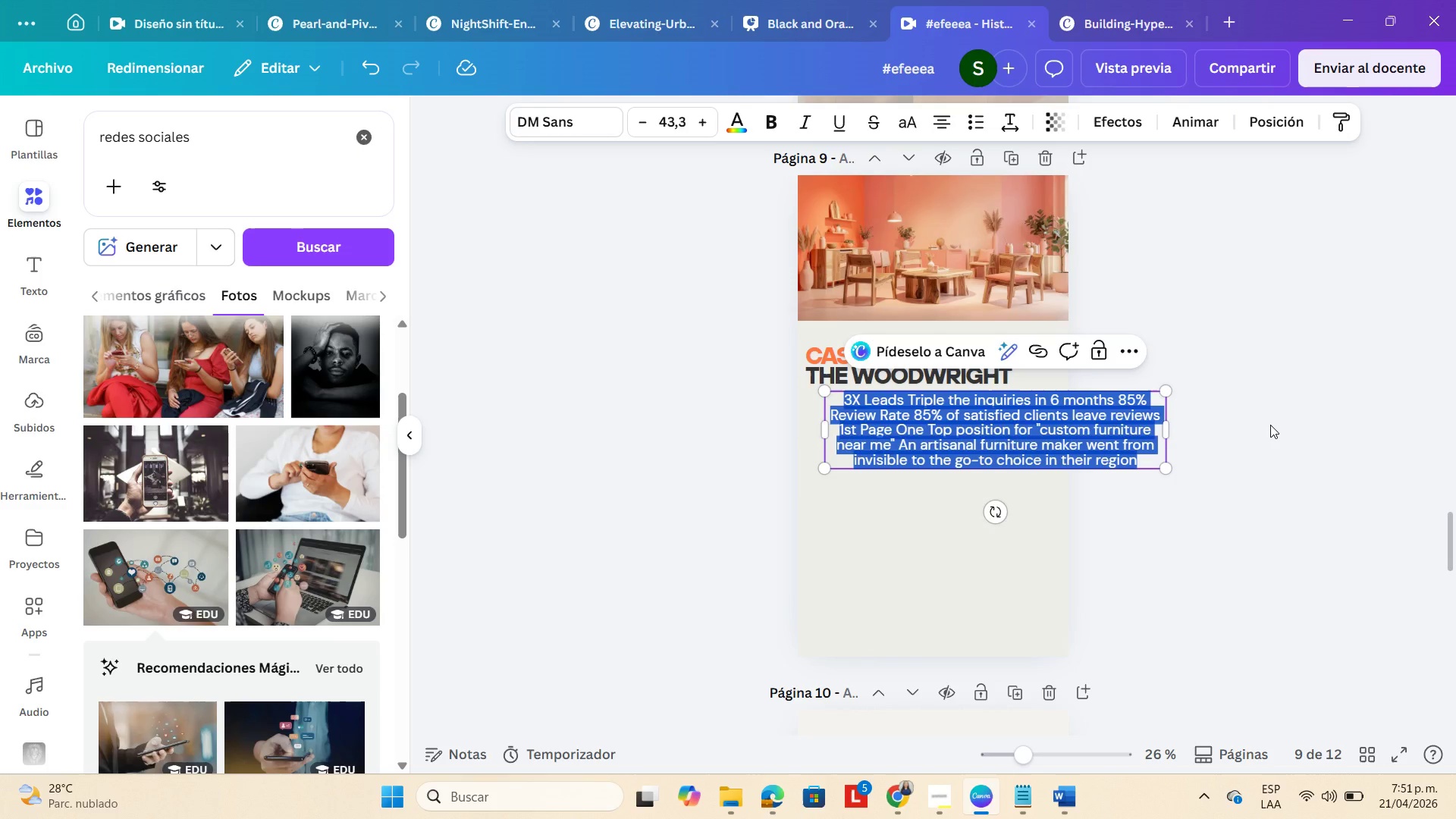 
key(Backspace)
 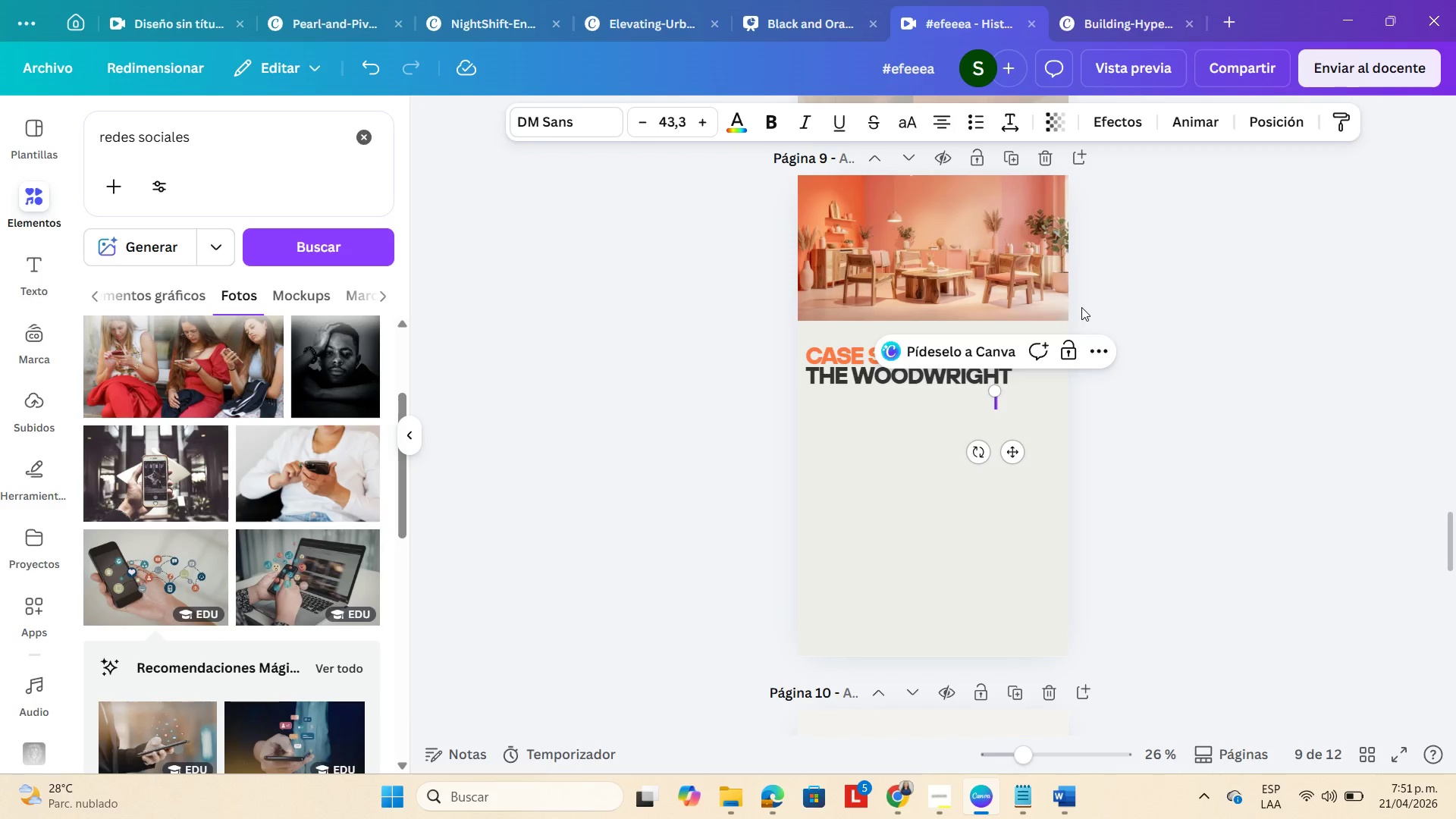 
key(Backspace)
 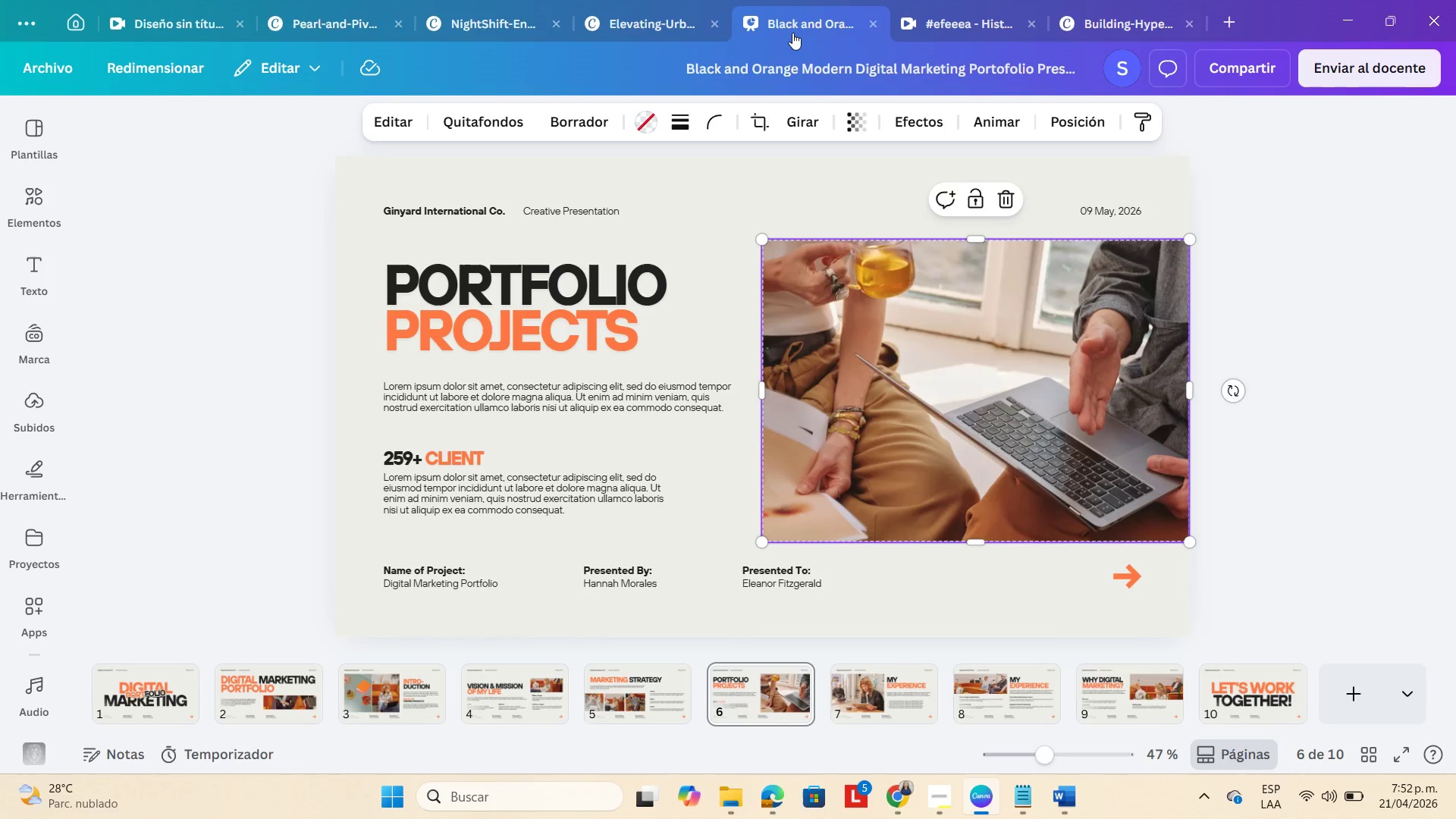 
wait(5.7)
 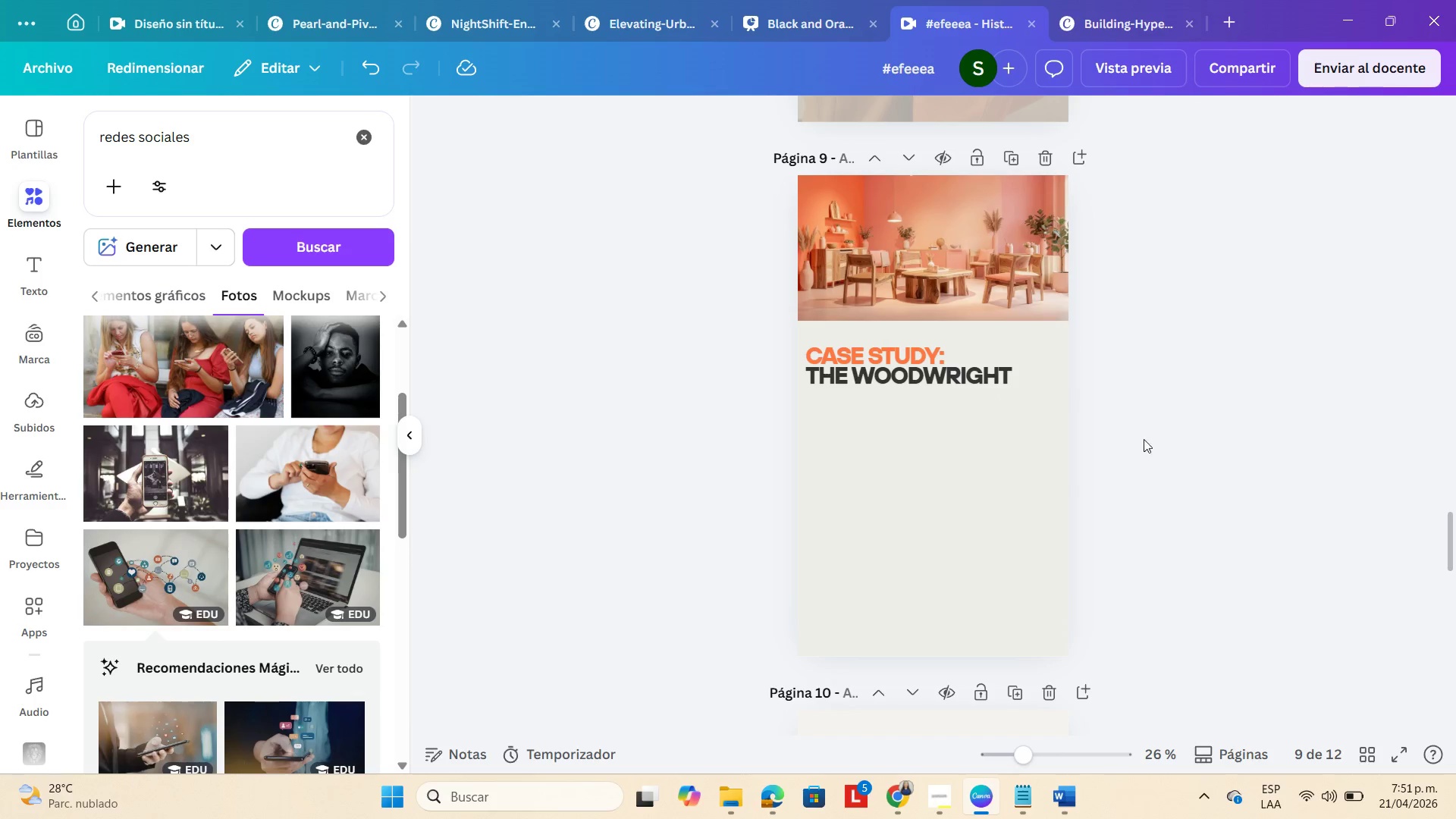 
double_click([409, 458])
 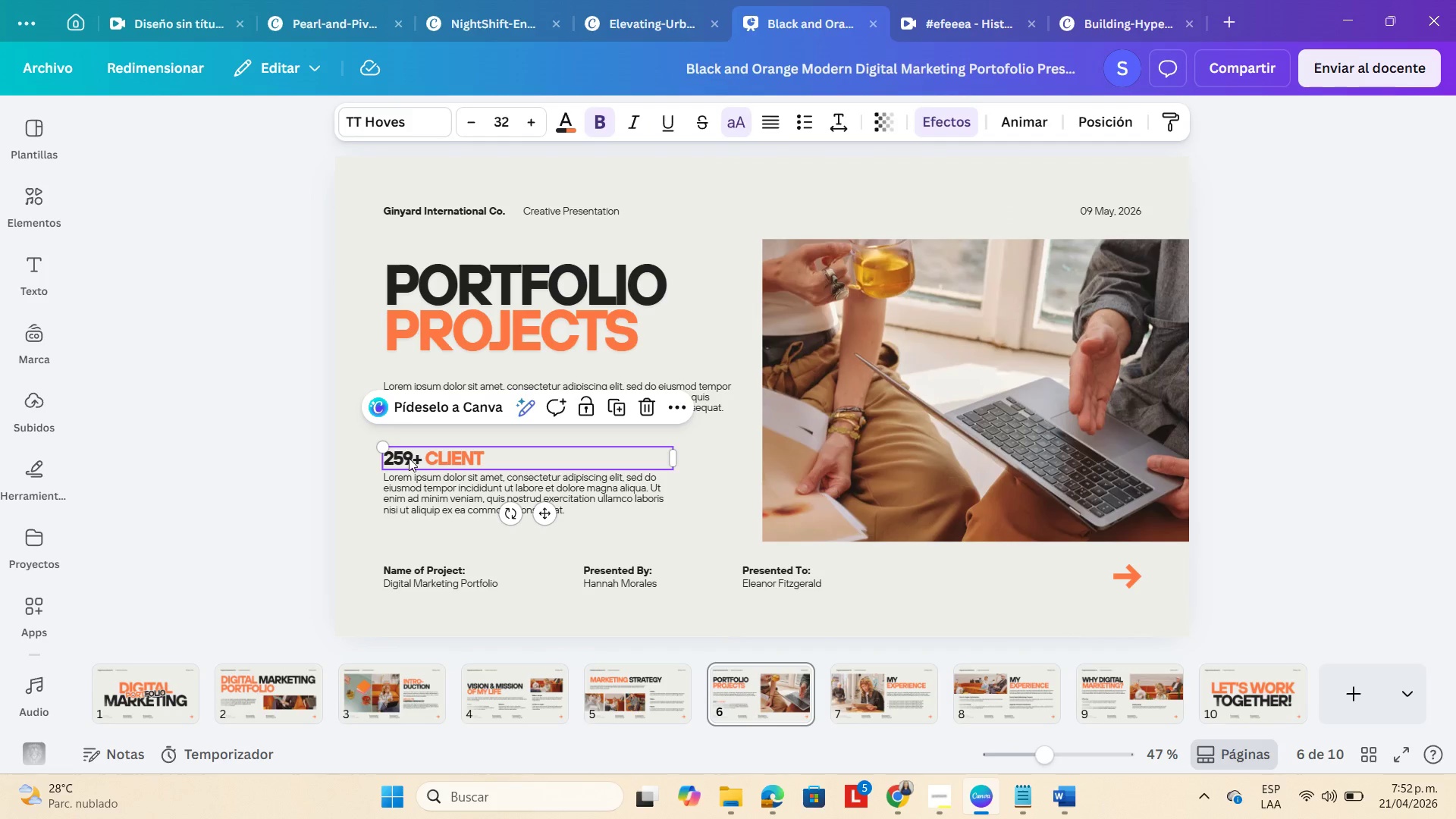 
key(Control+C)
 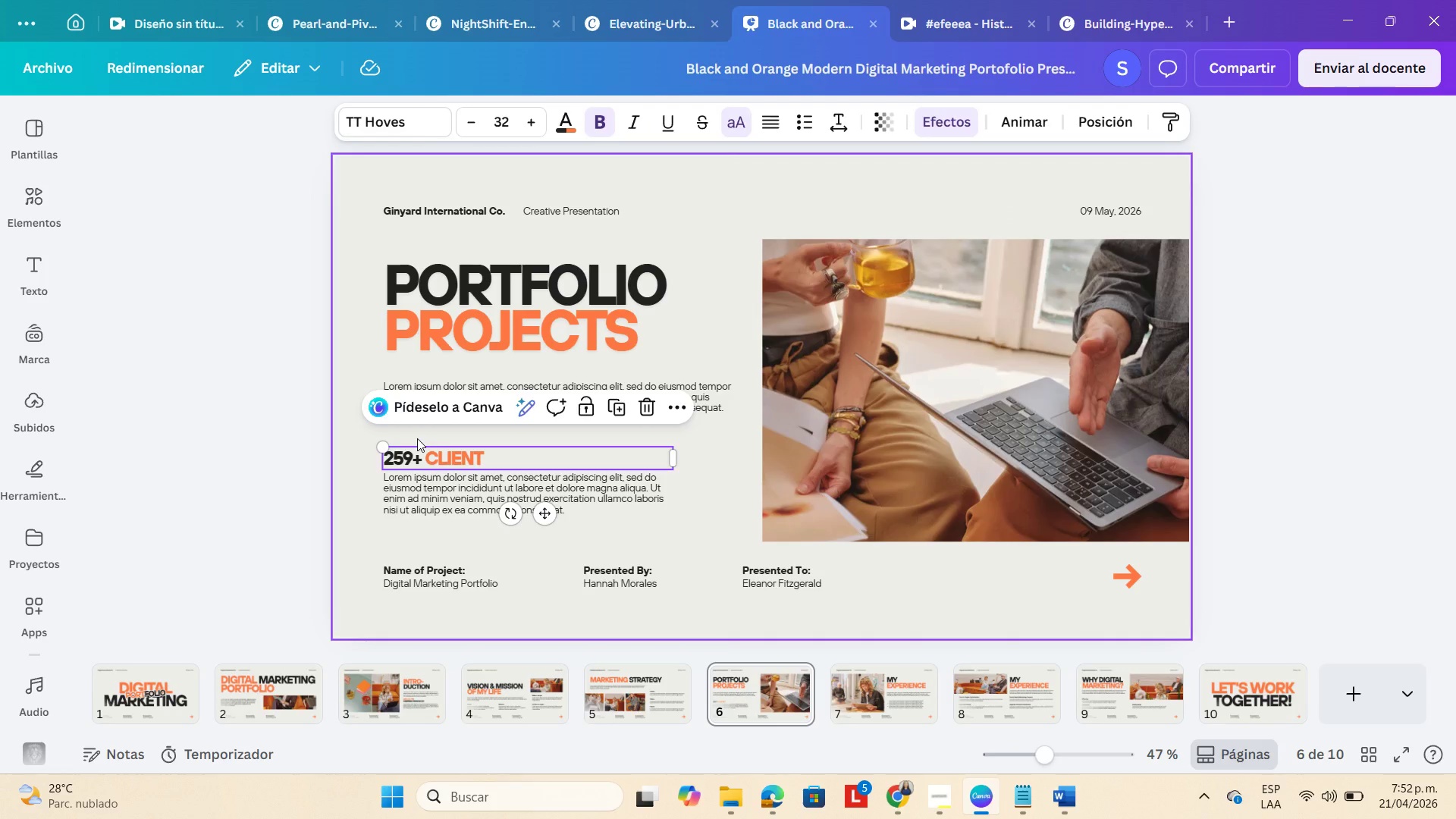 
key(Control+V)
 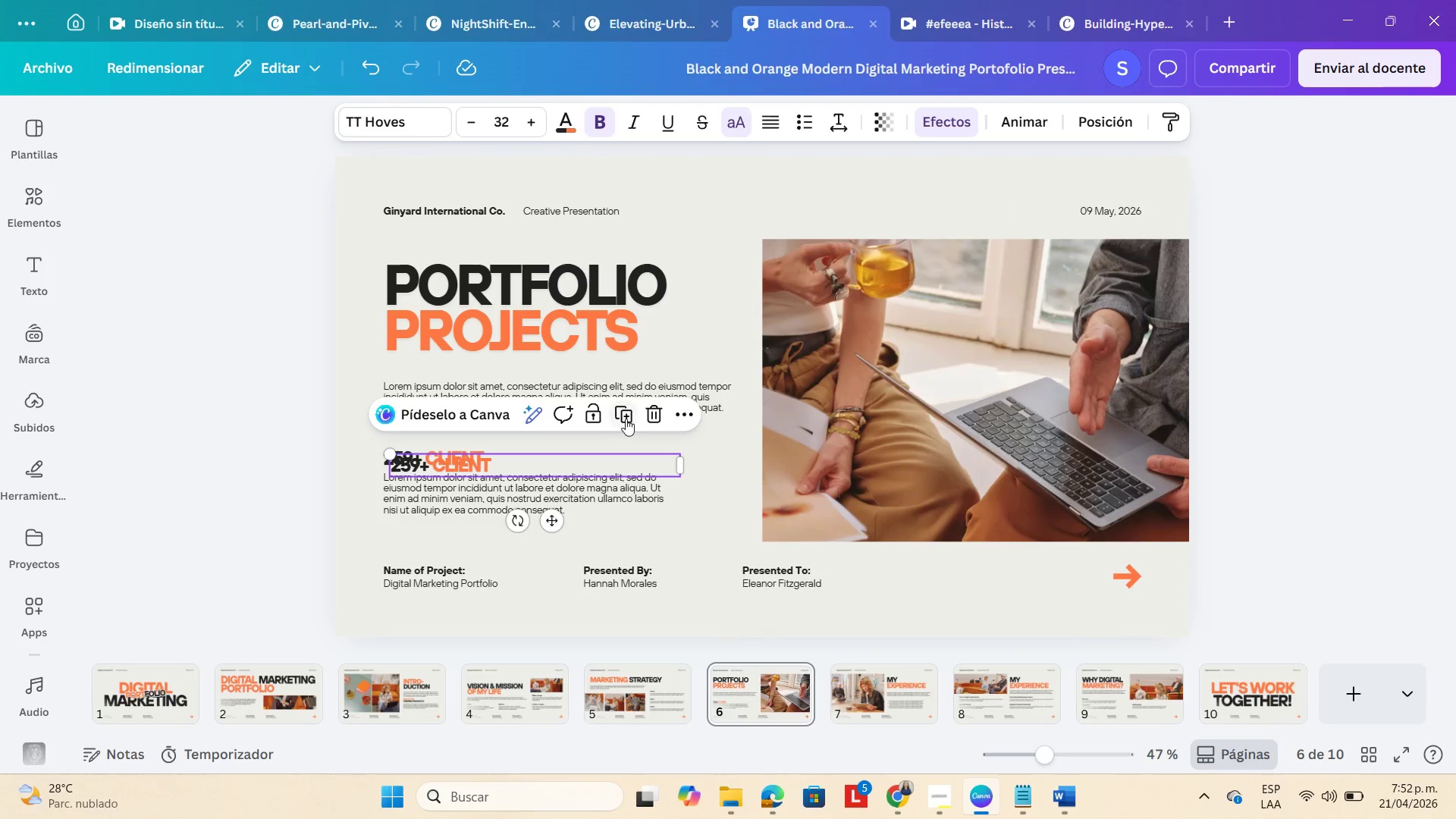 
left_click([661, 416])
 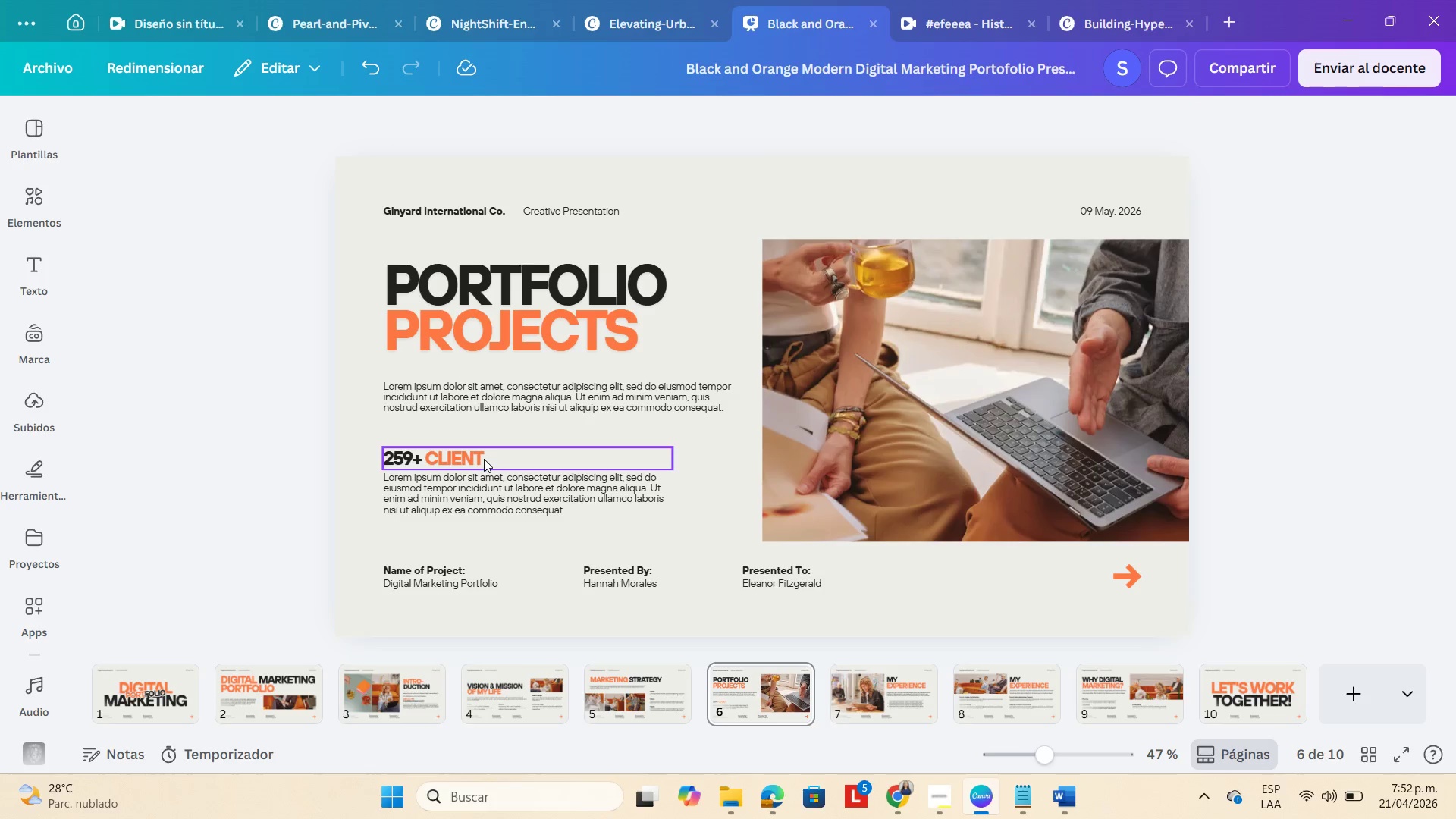 
left_click([484, 459])
 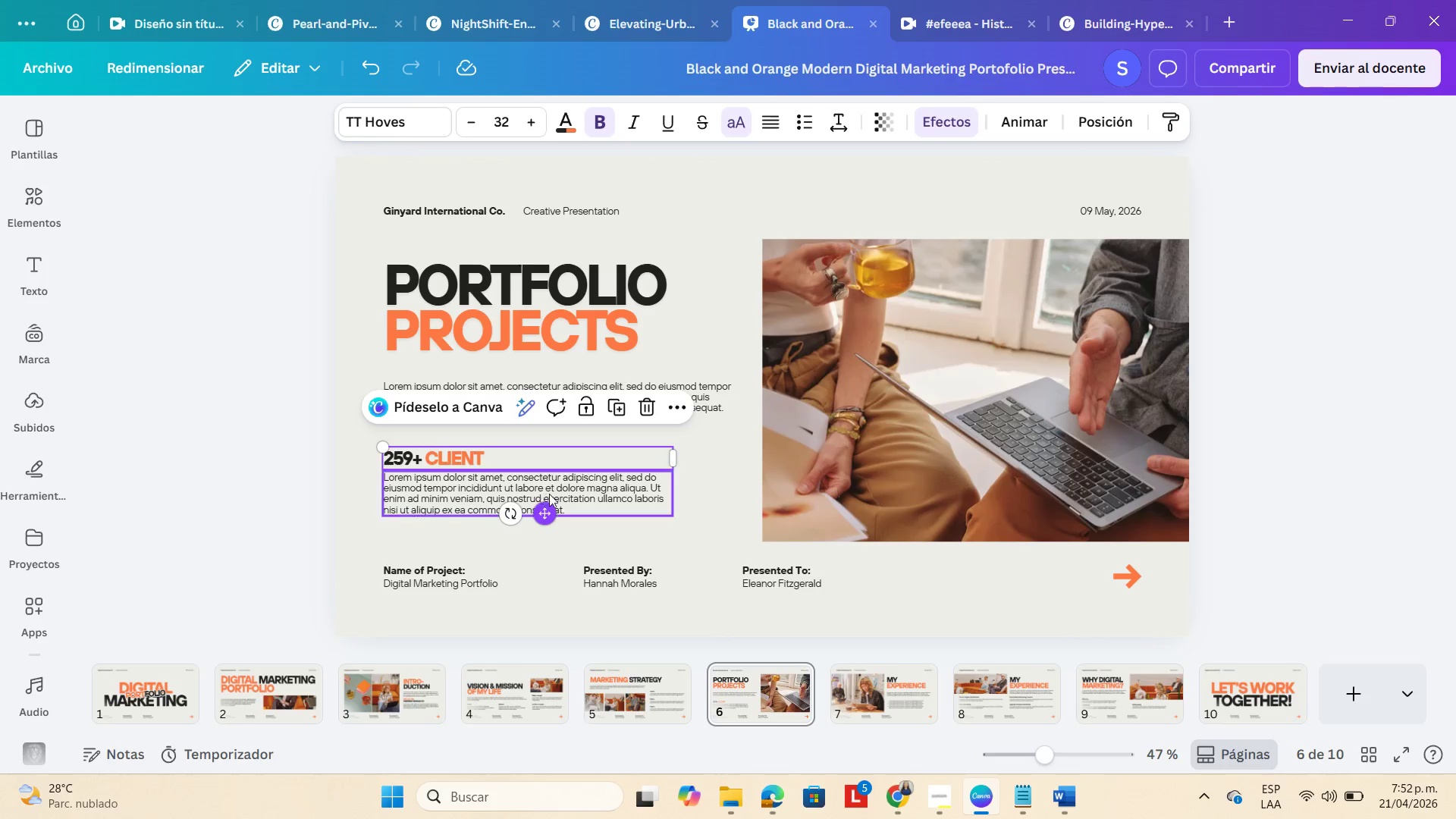 
wait(5.41)
 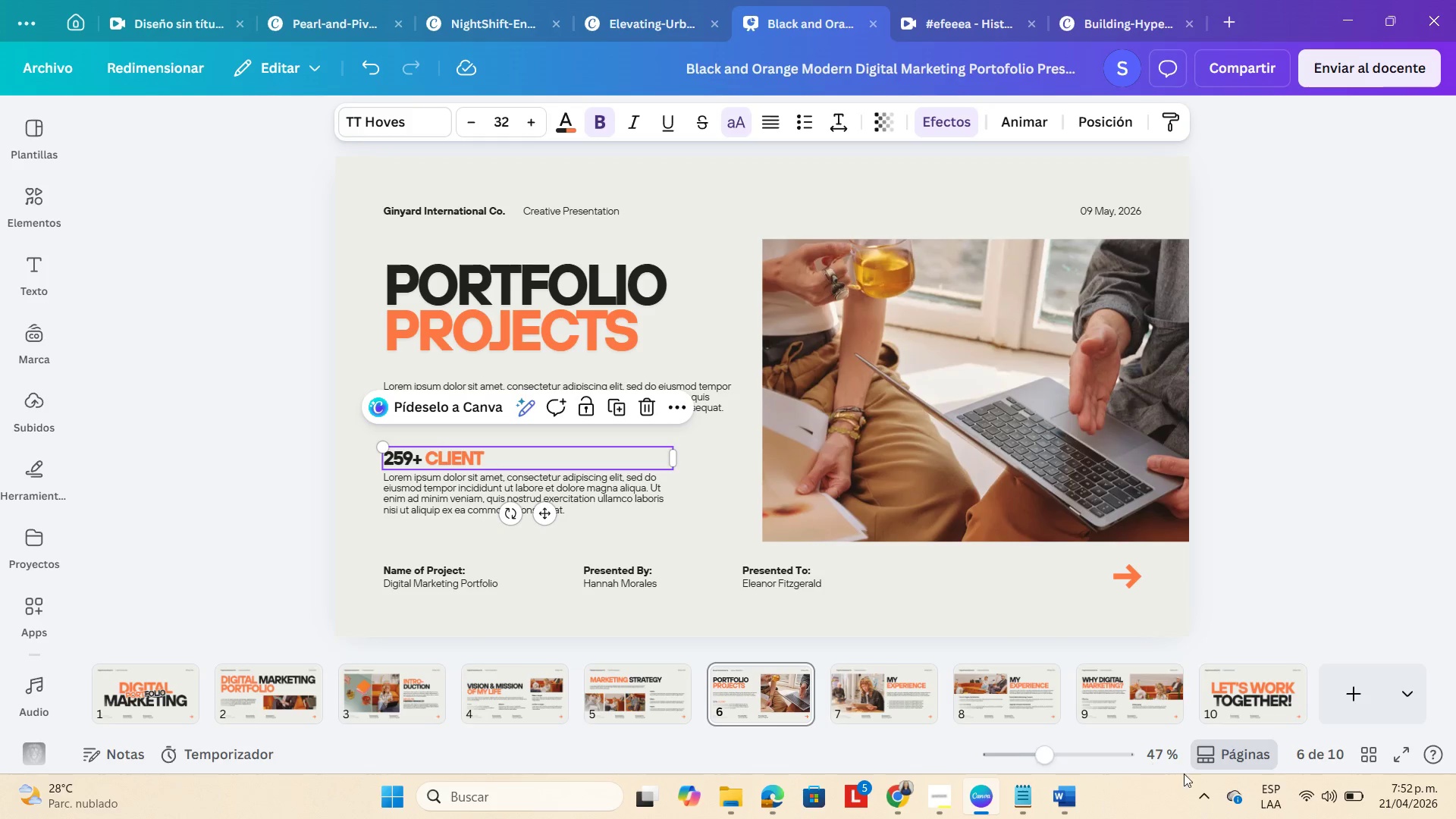 
left_click([500, 453])
 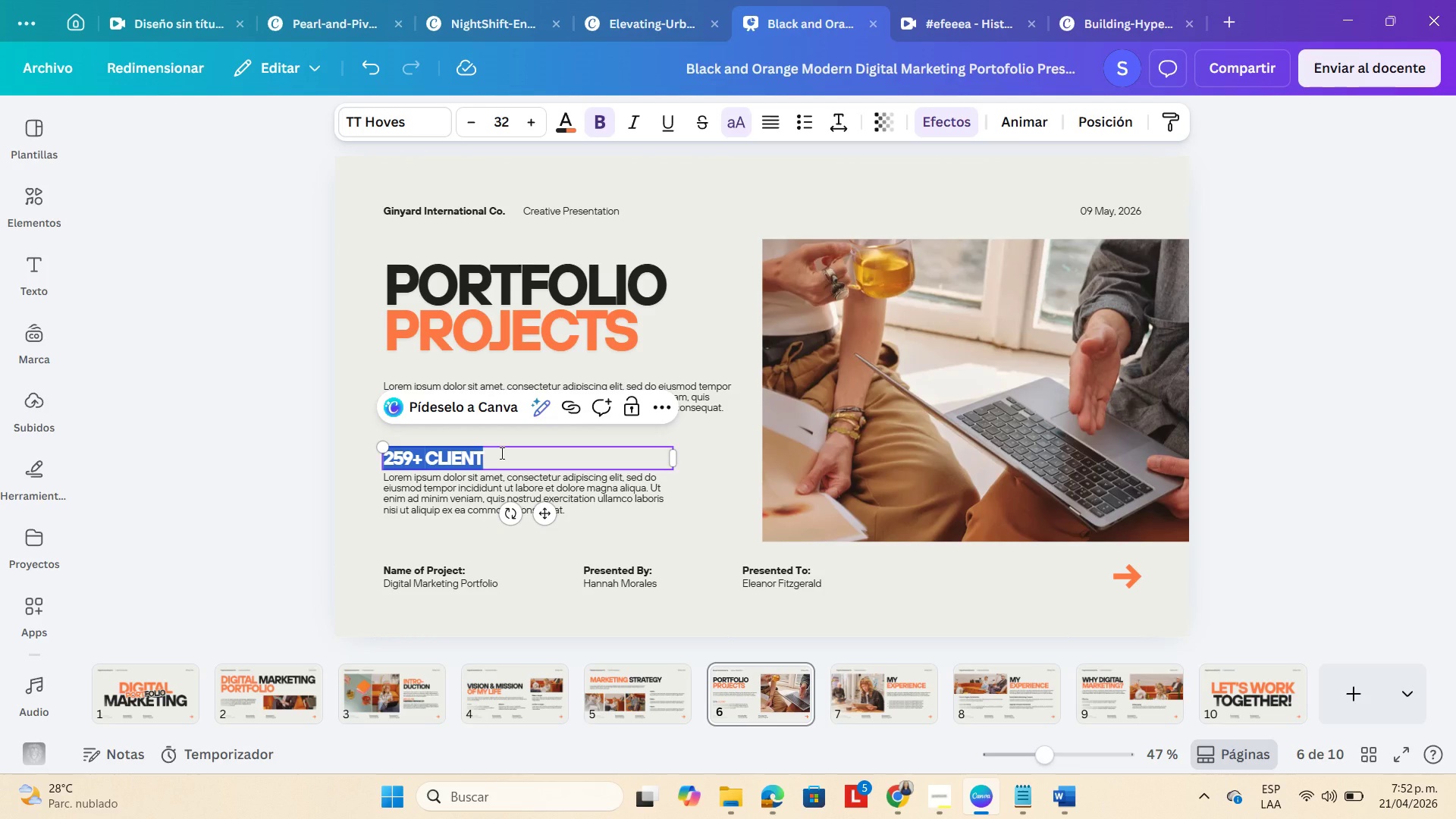 
key(Control+C)
 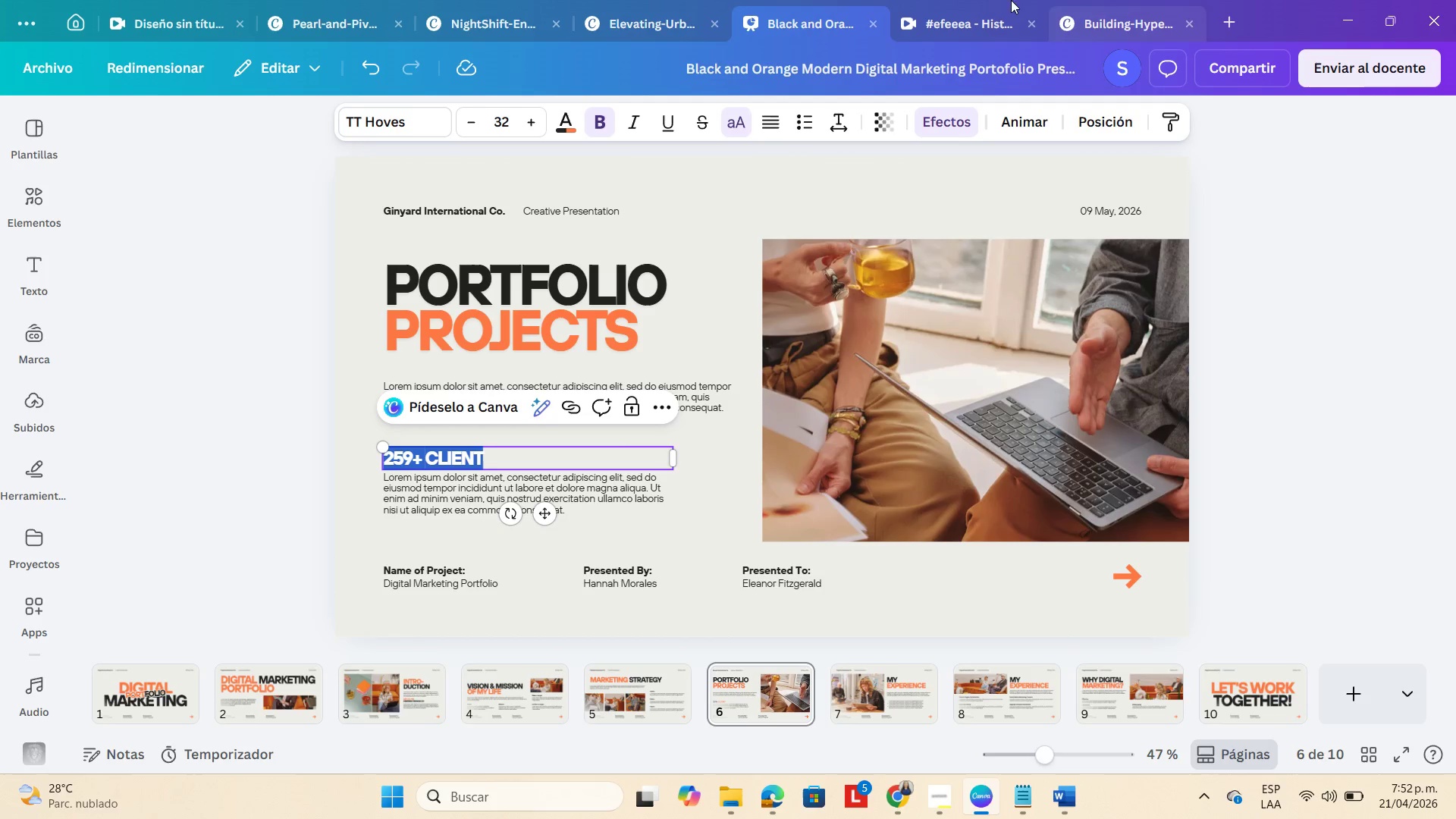 
left_click([984, 14])
 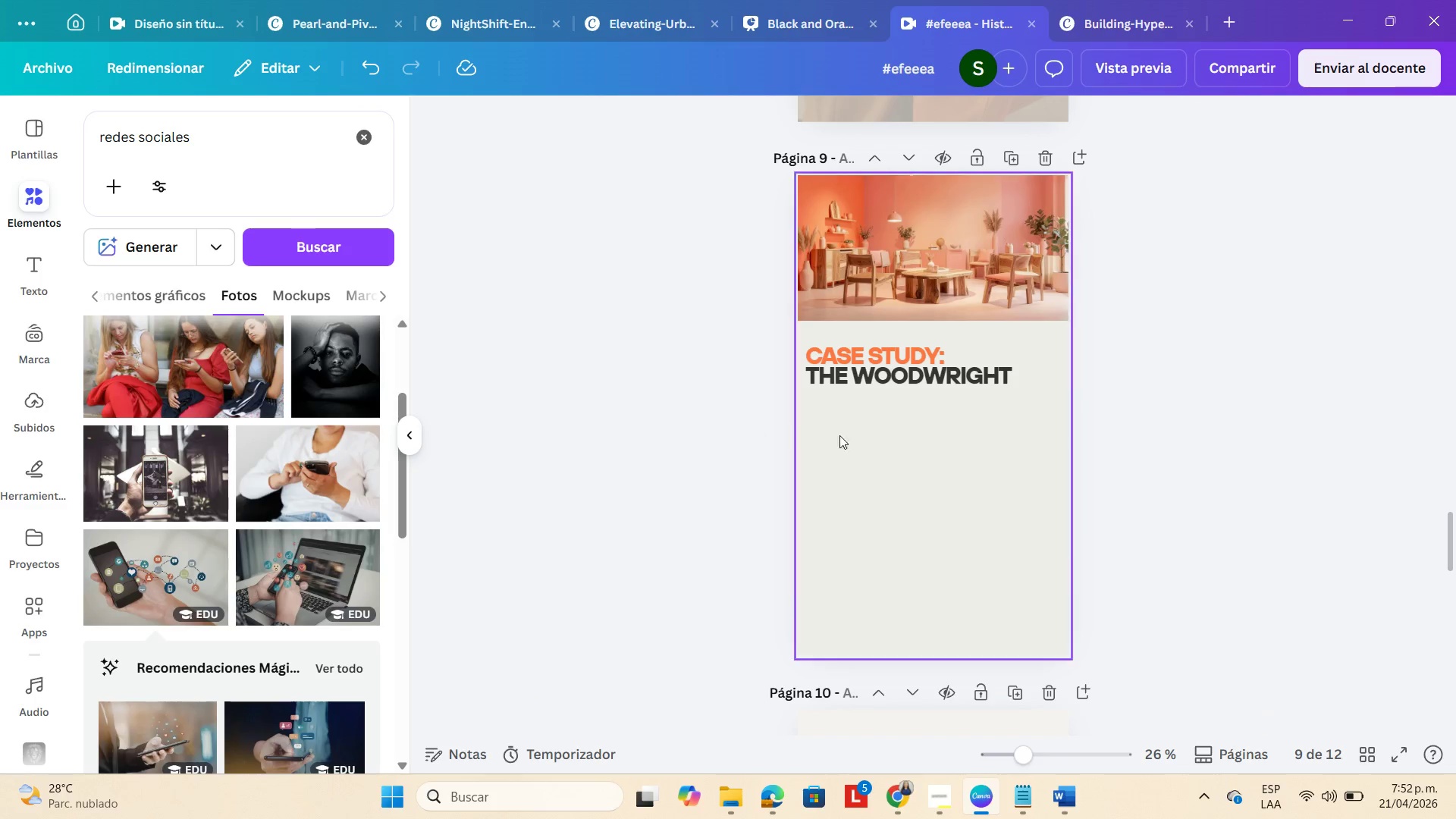 
left_click([874, 424])
 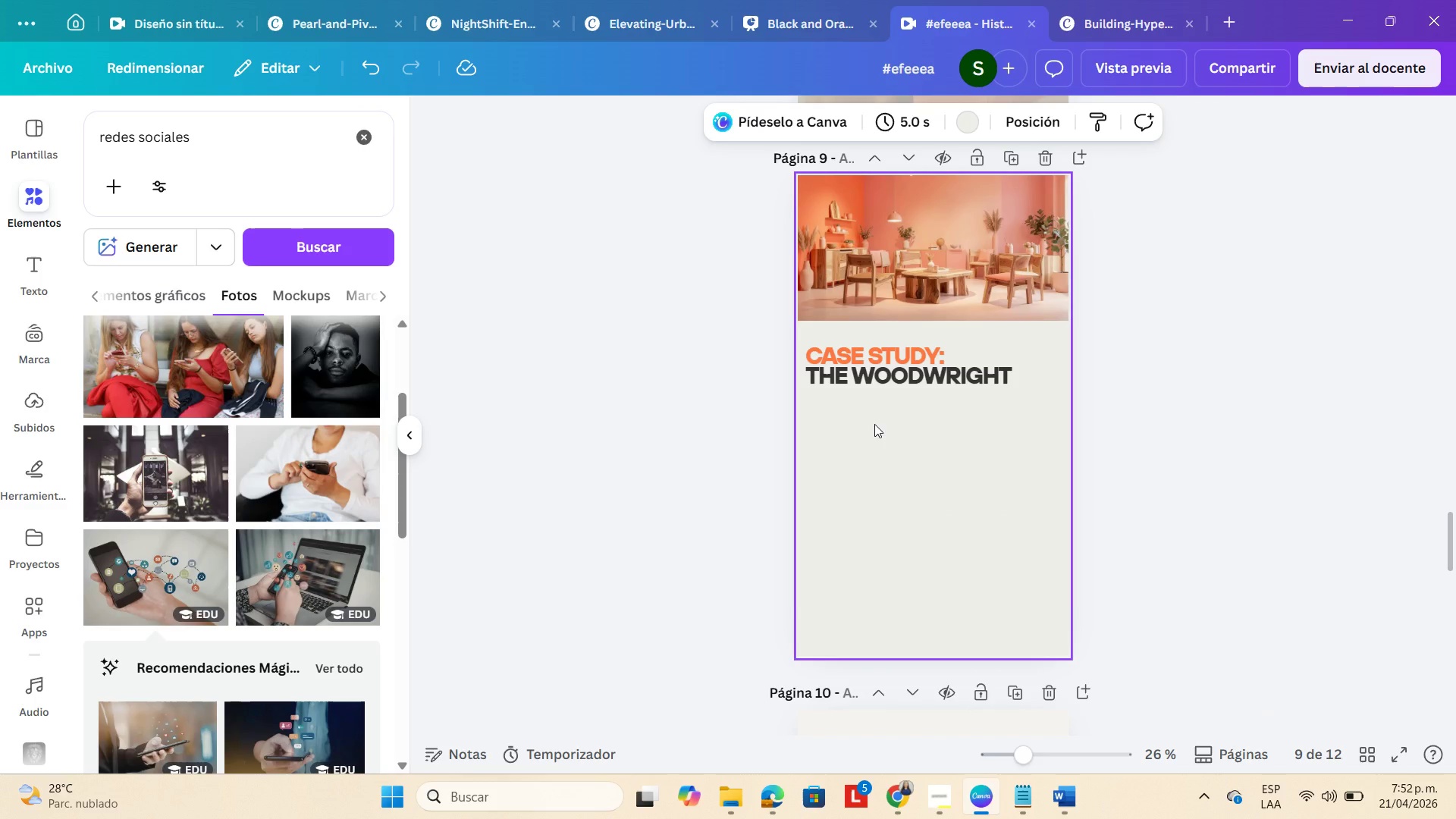 
key(Control+V)
 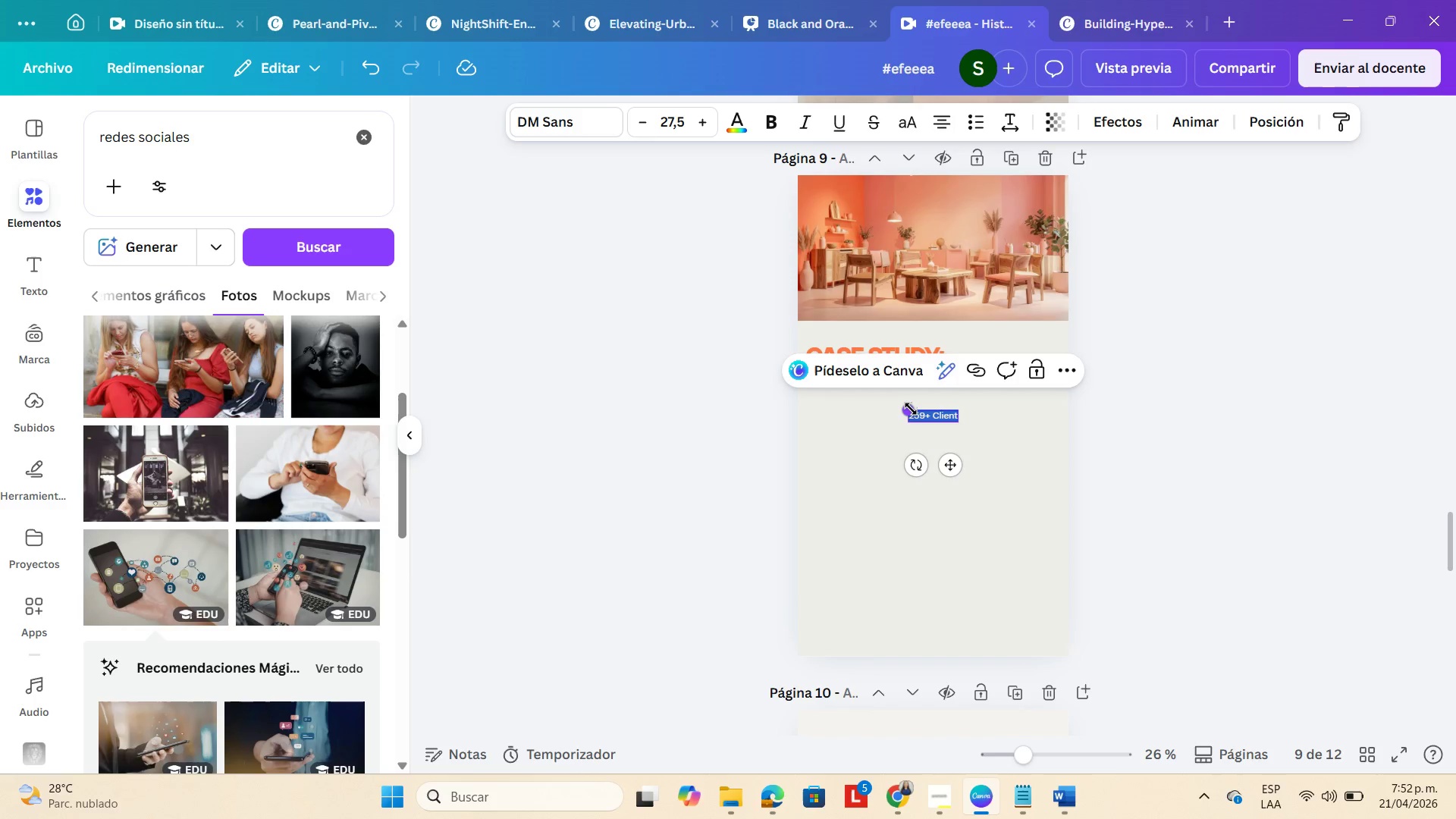 
left_click_drag(start_coordinate=[911, 410], to_coordinate=[805, 396])
 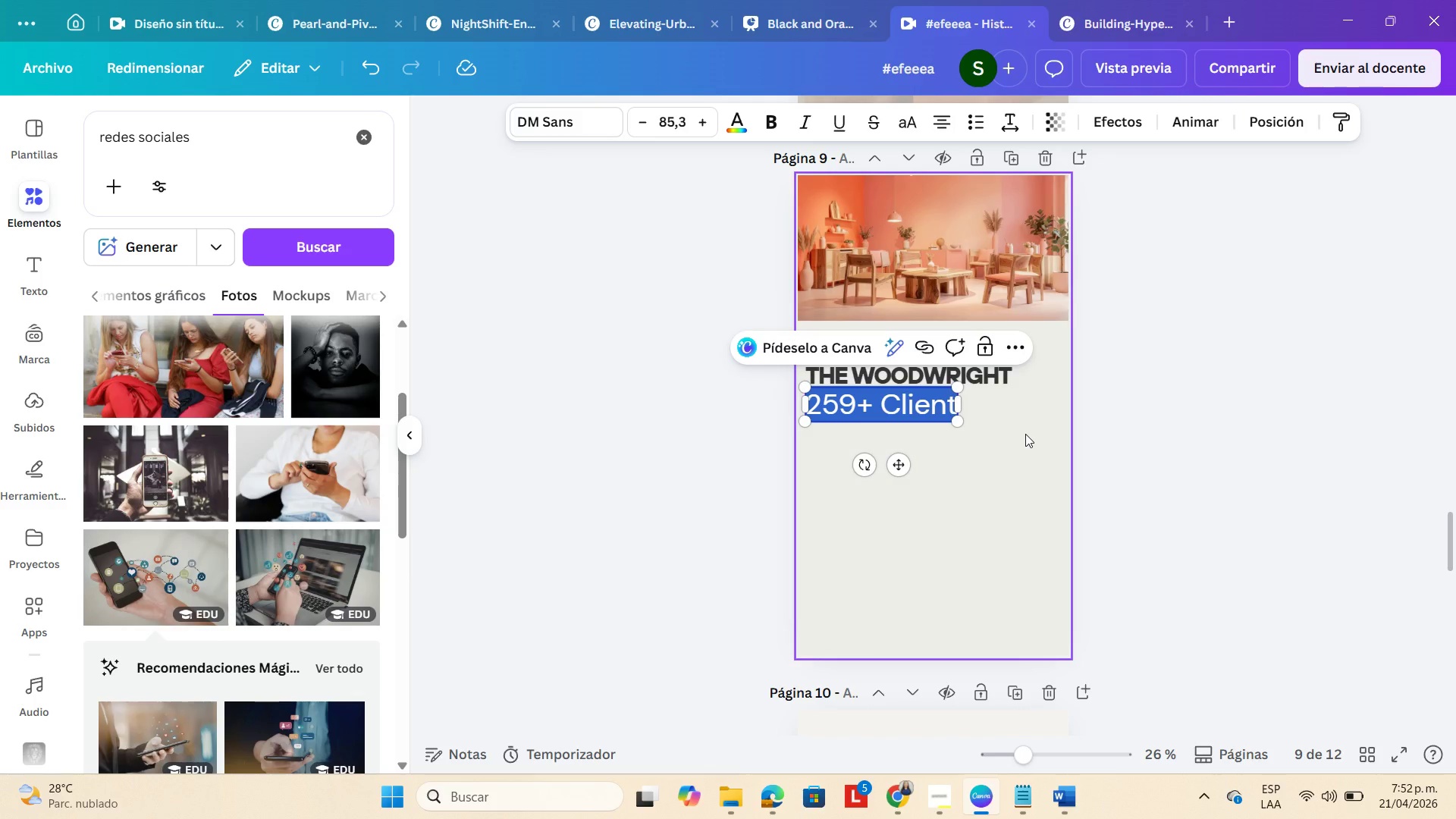 
key(Backspace)
 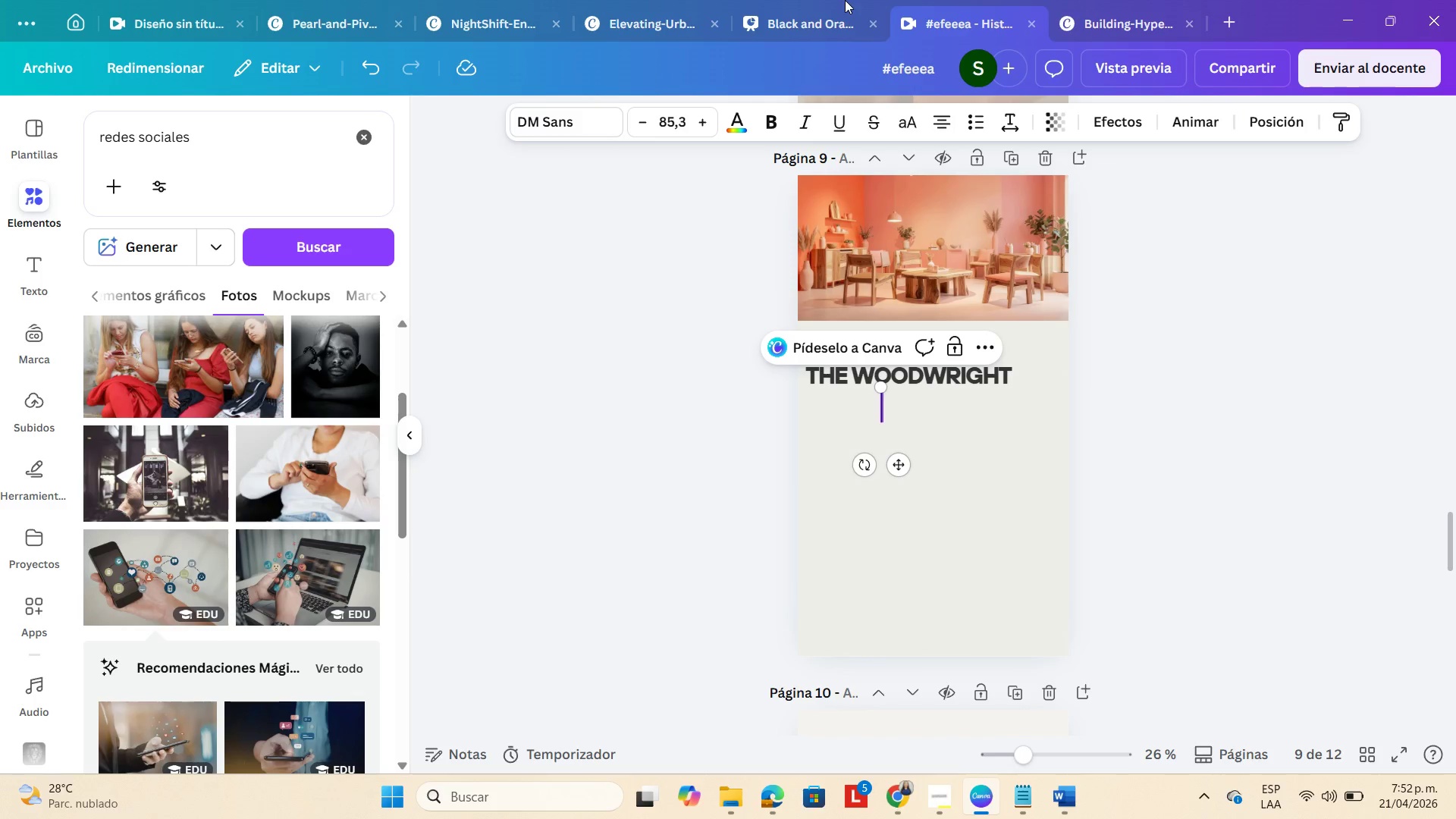 
left_click([823, 24])
 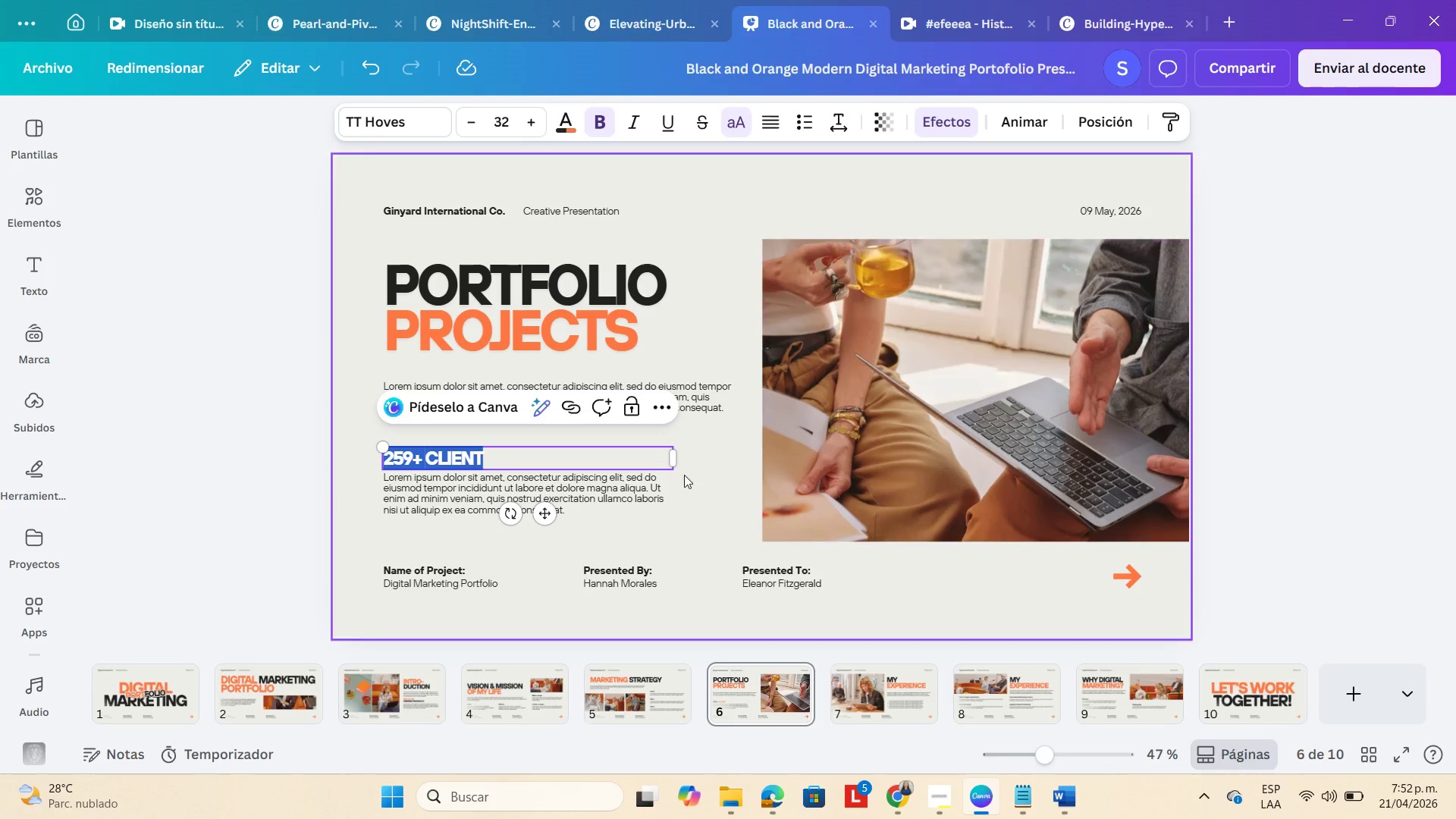 
left_click([671, 478])
 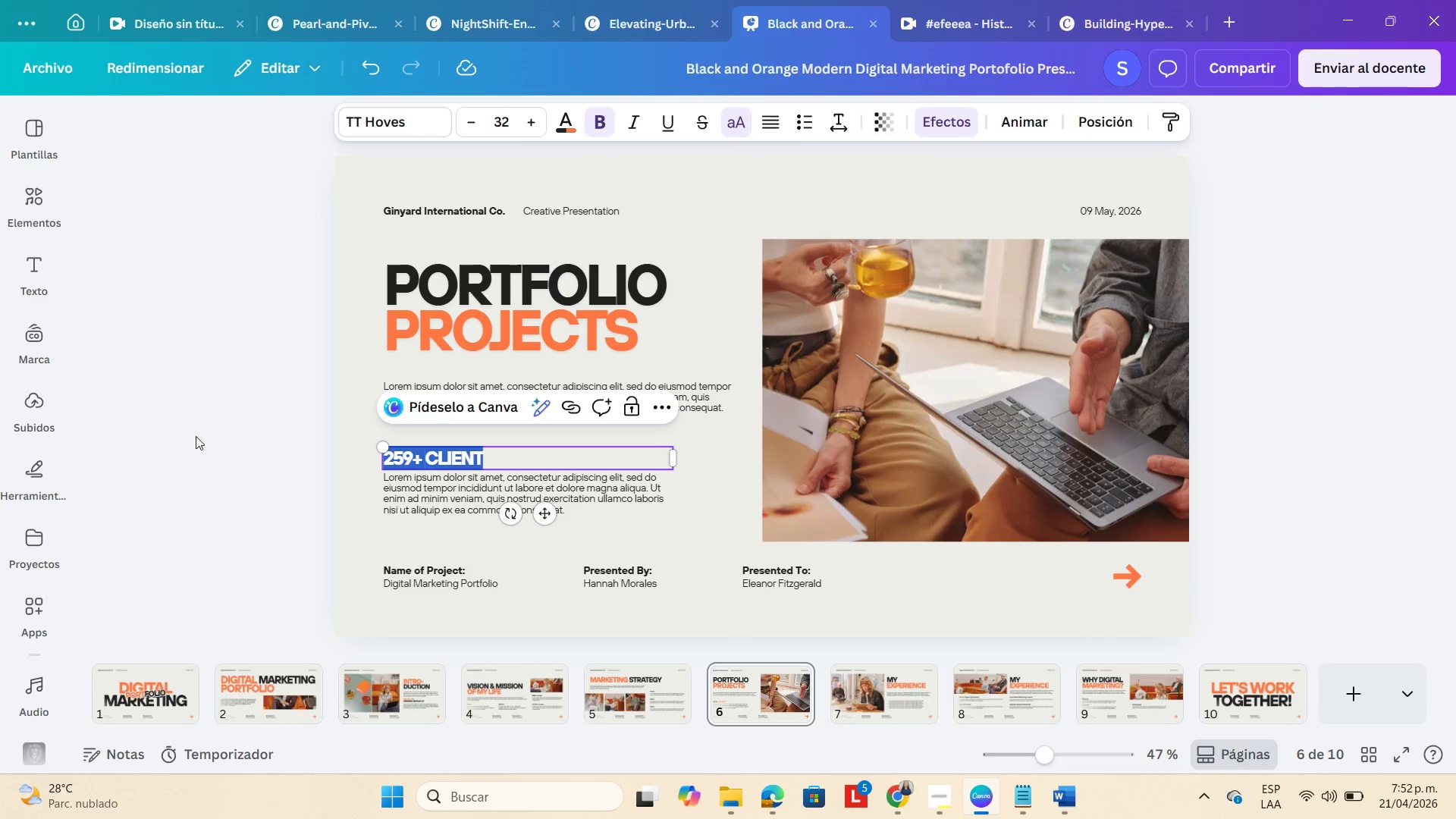 
left_click([224, 425])
 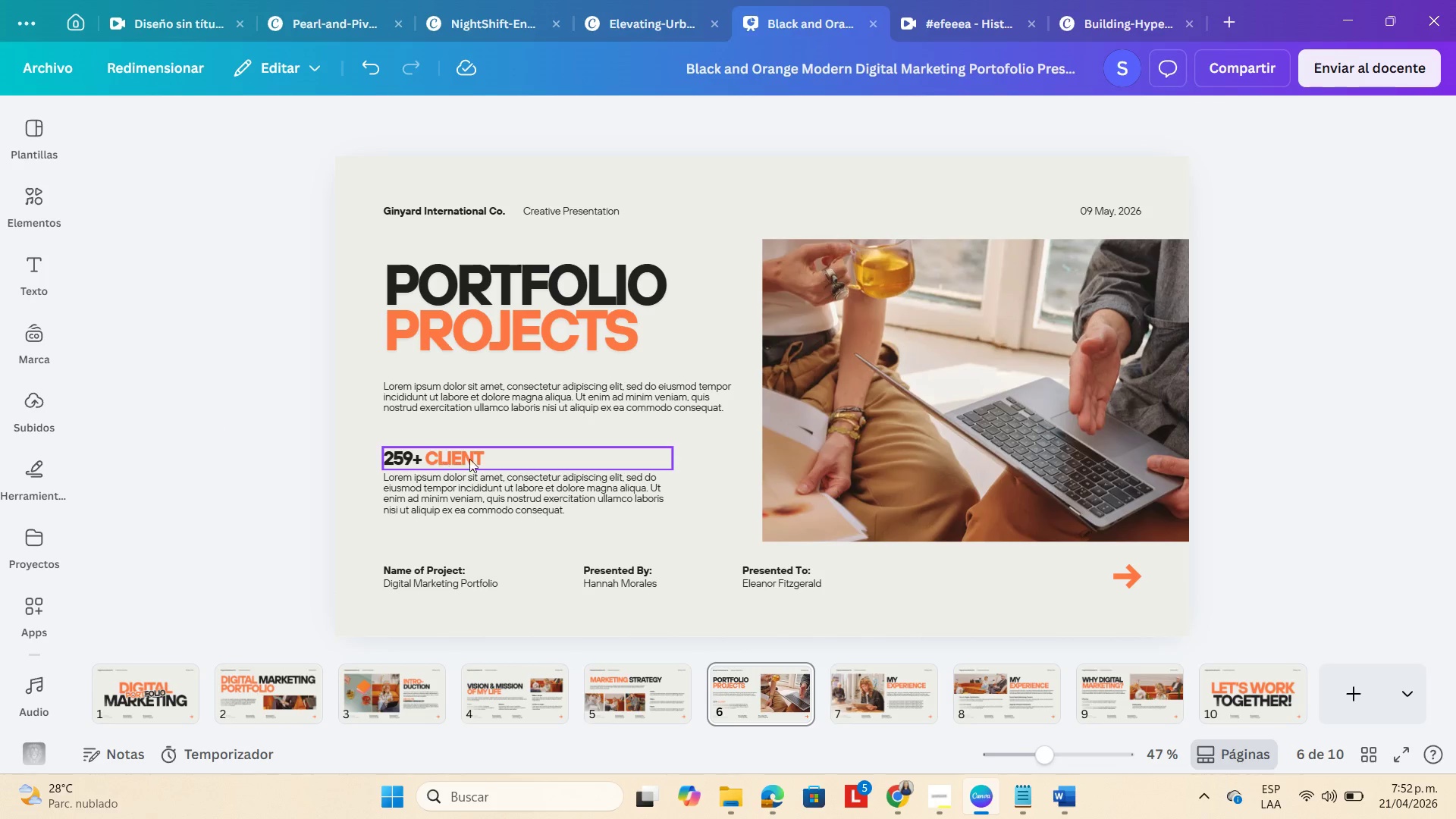 
left_click([473, 457])
 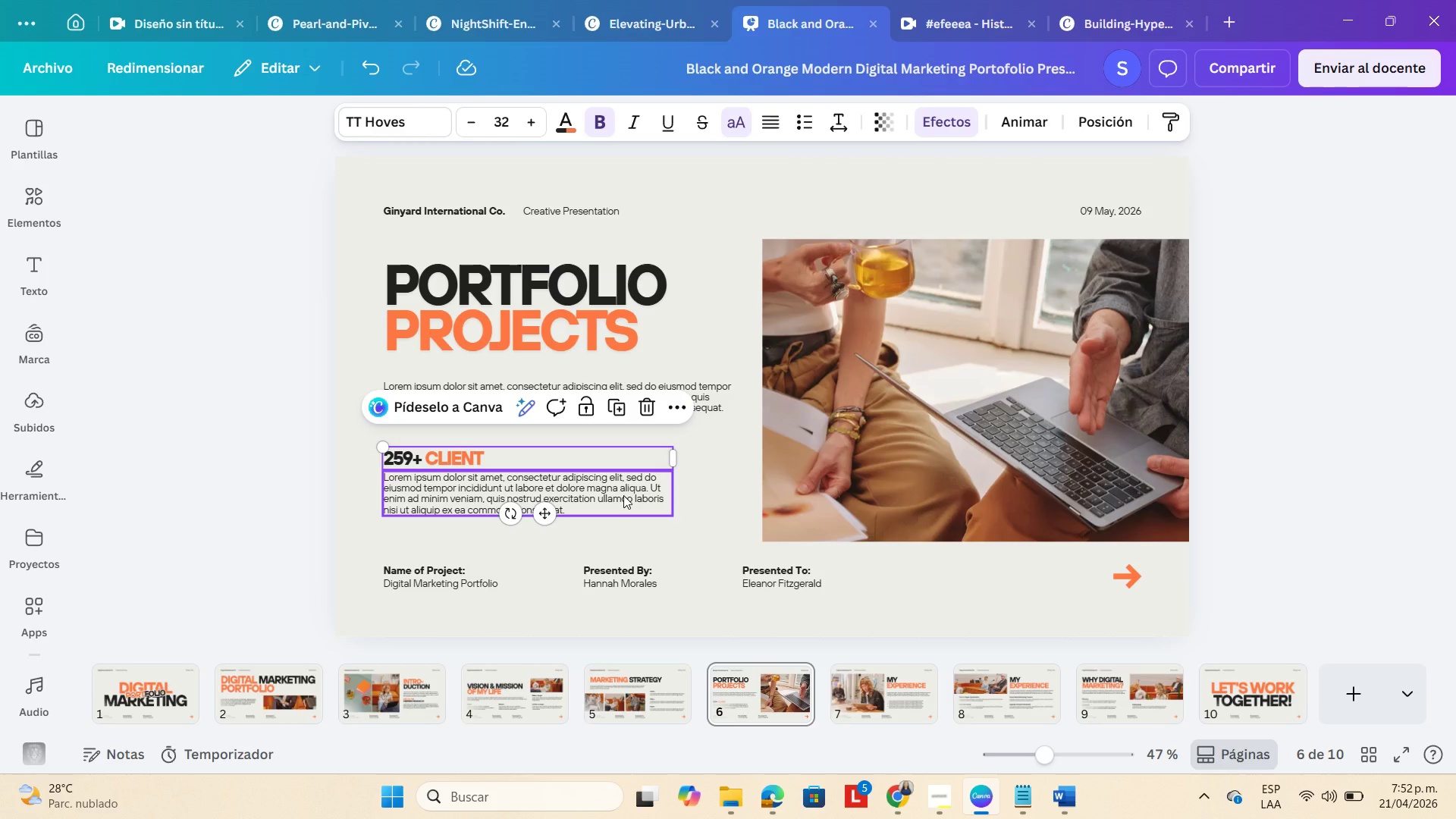 
hold_key(key=ControlLeft, duration=0.61)
 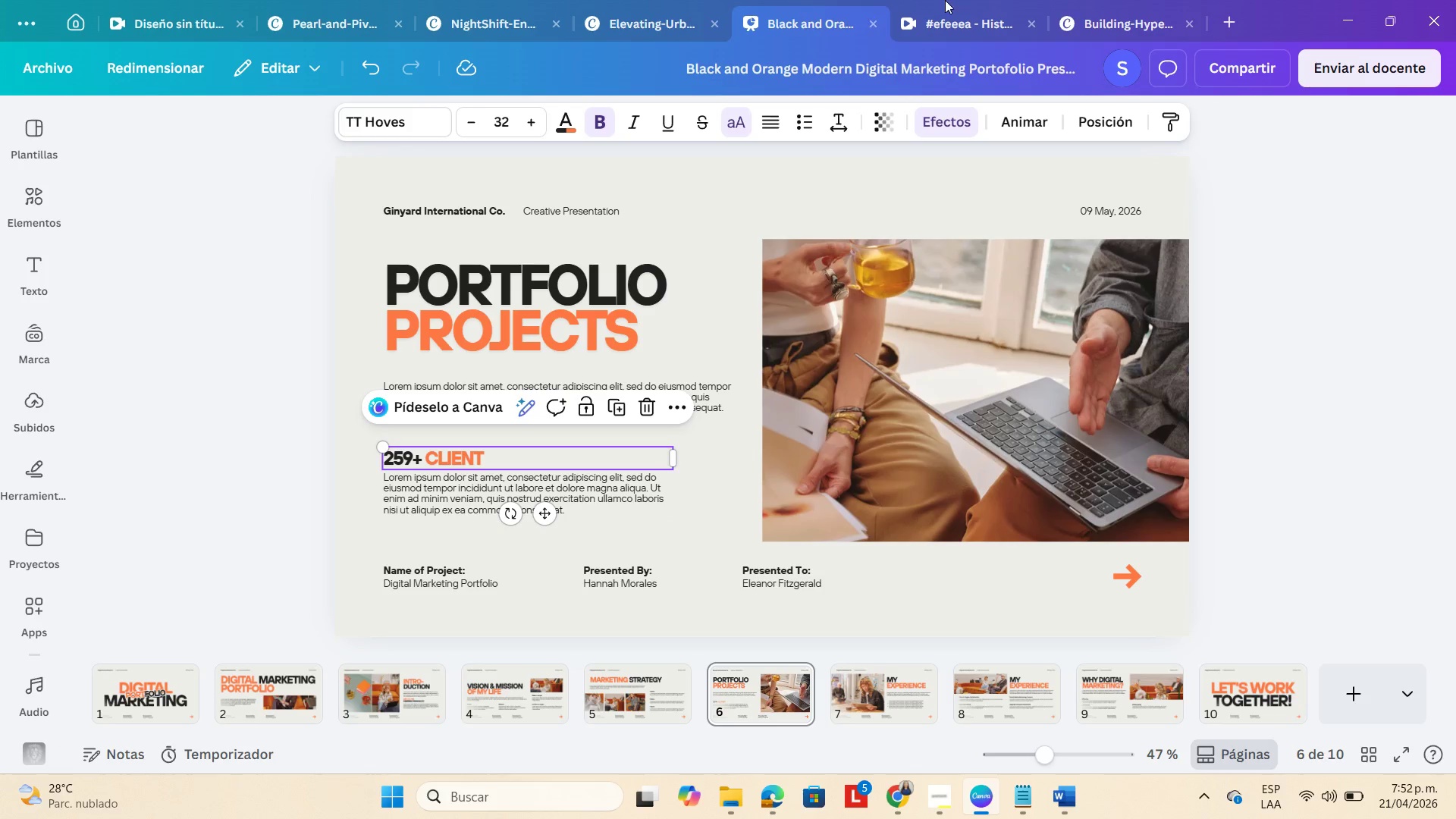 
hold_key(key=C, duration=0.33)
 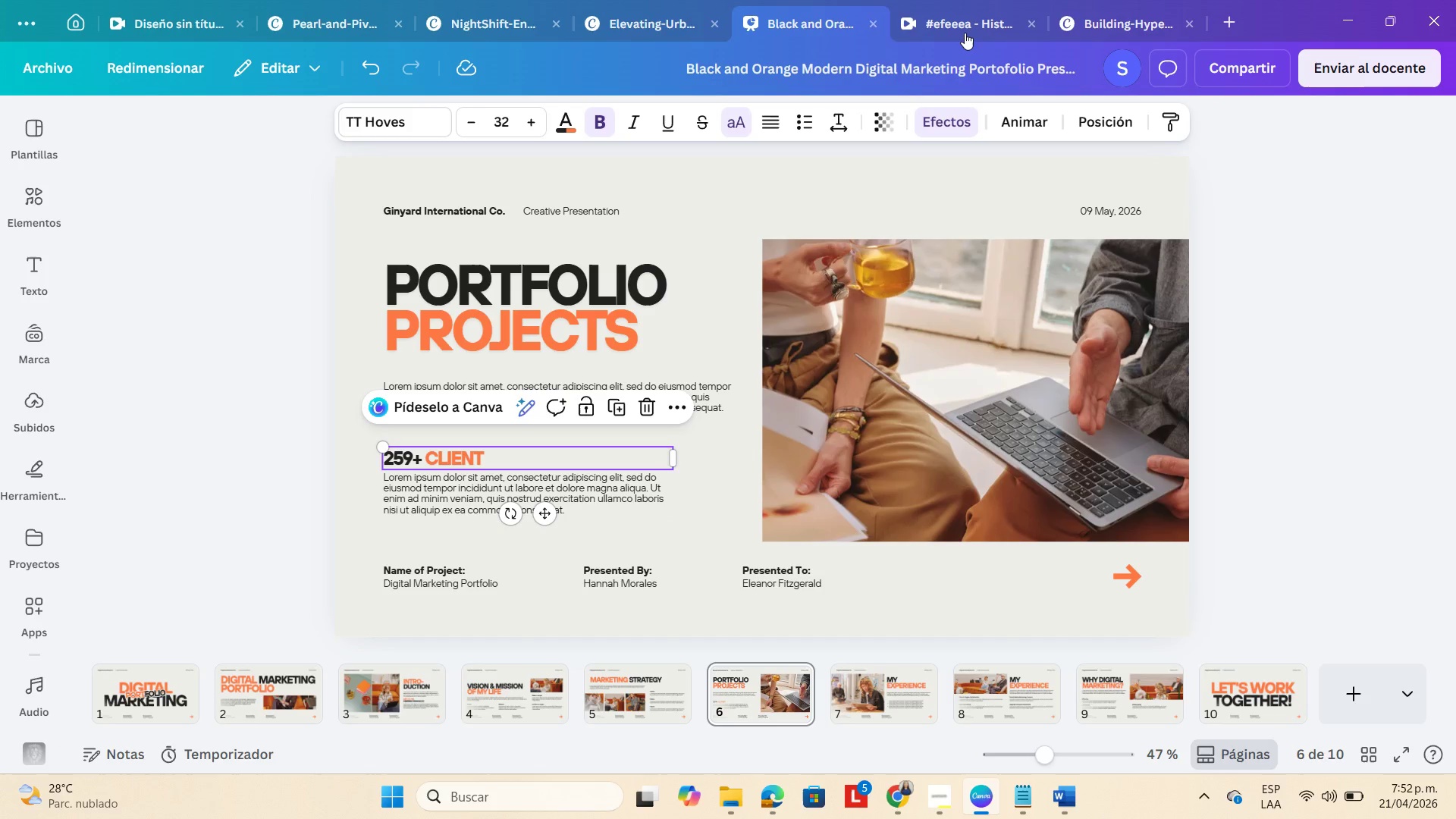 
mouse_move([949, 29])
 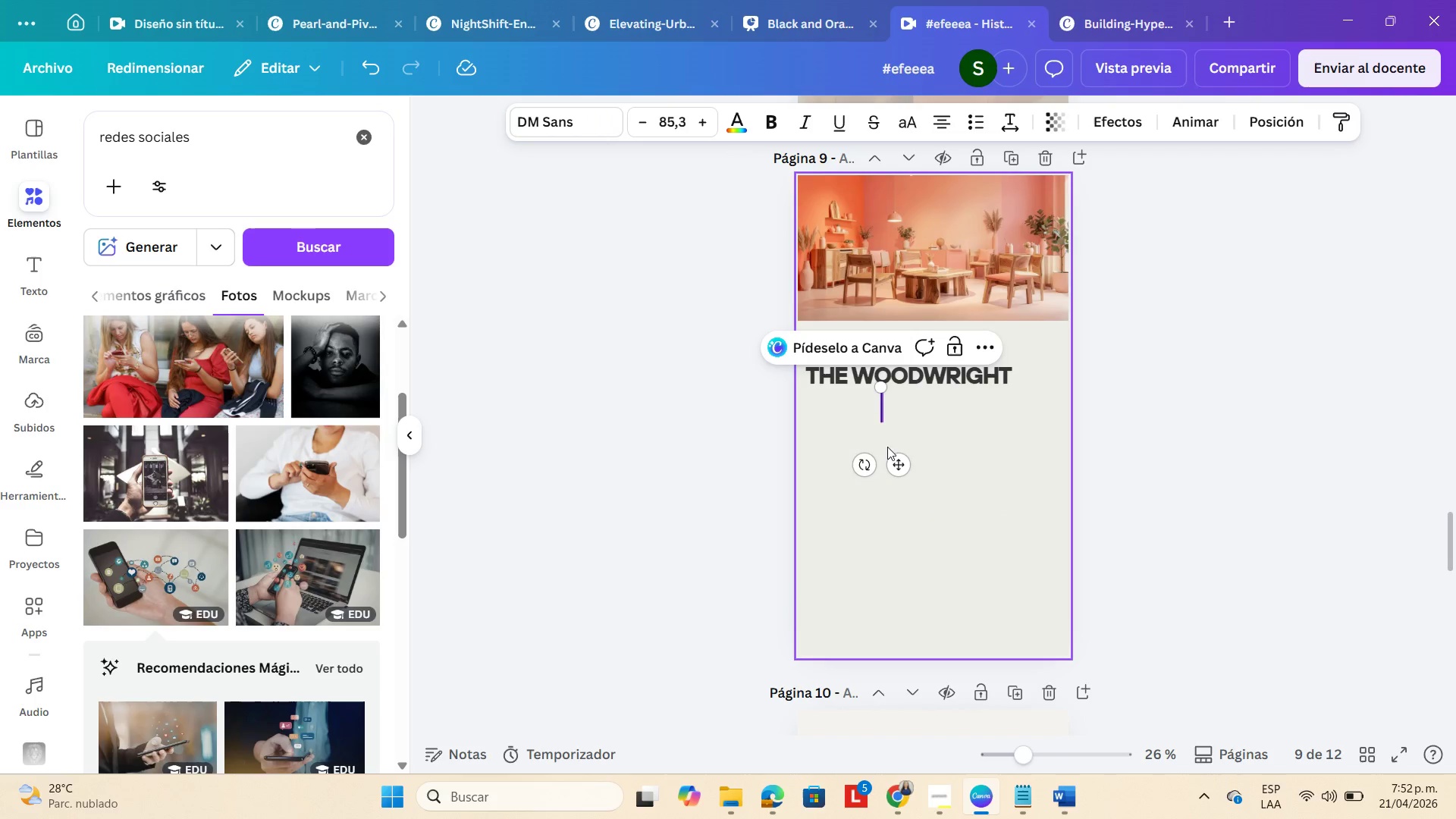 
left_click([919, 431])
 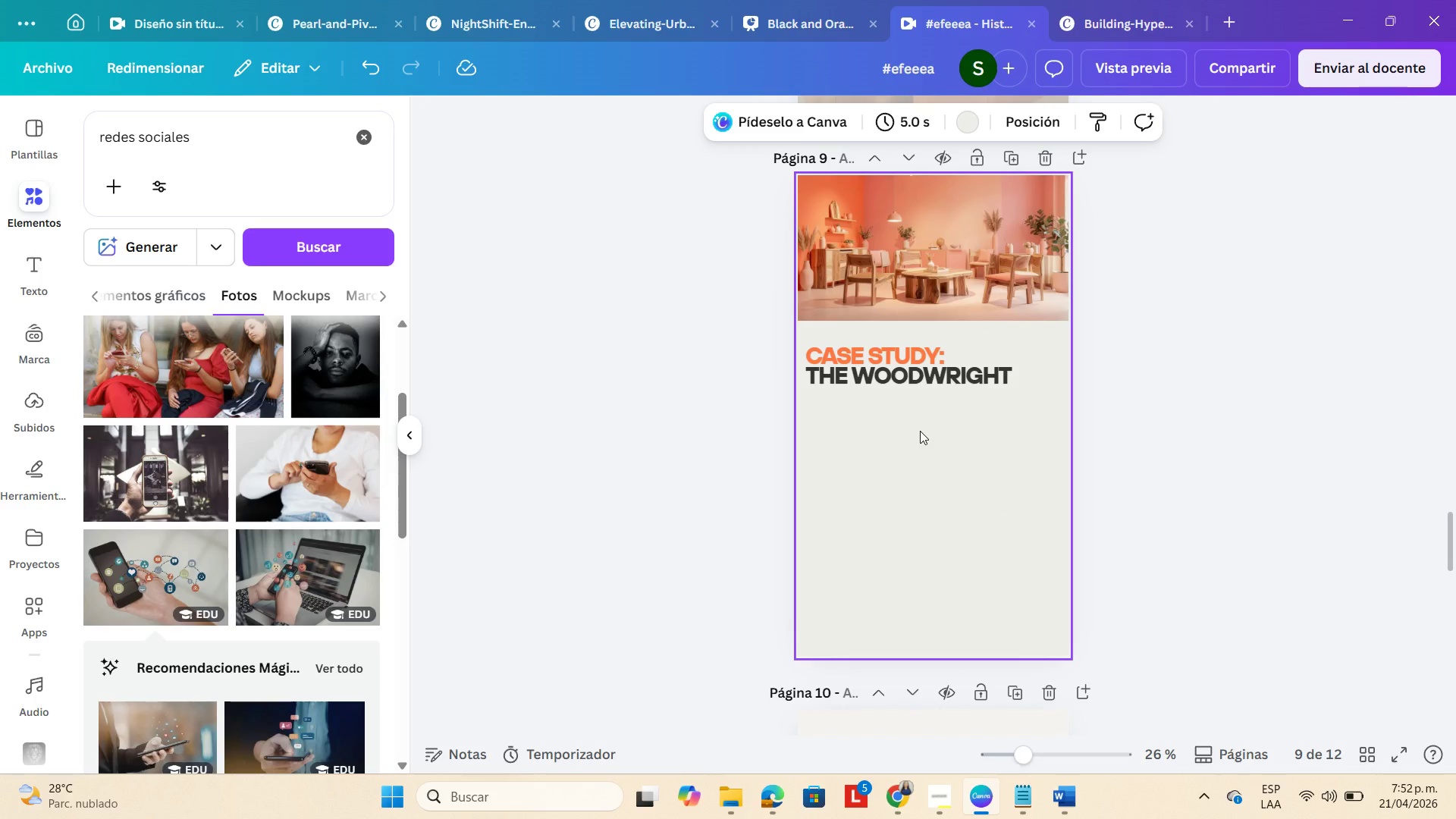 
key(Control+V)
 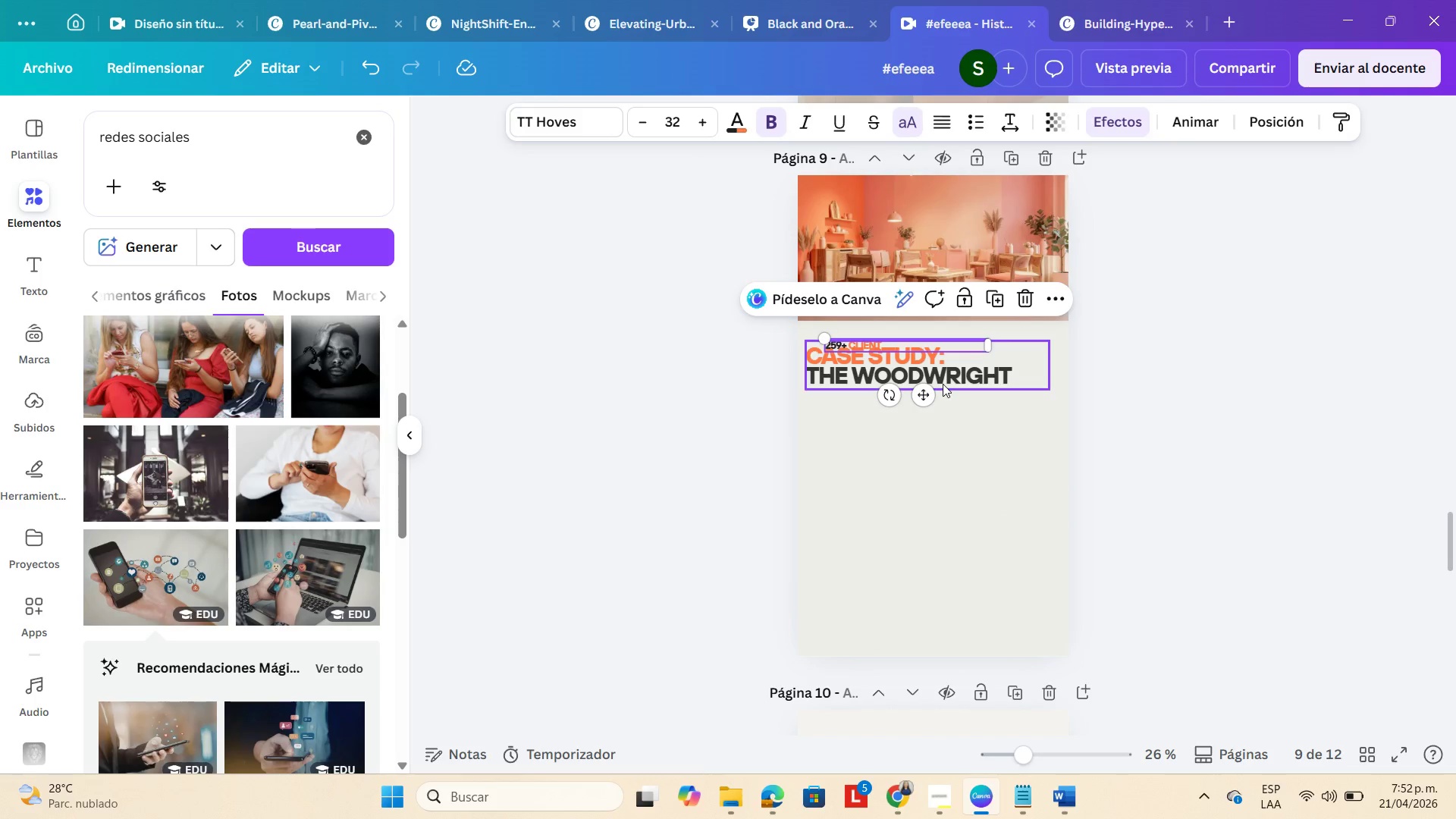 
left_click_drag(start_coordinate=[927, 399], to_coordinate=[964, 476])
 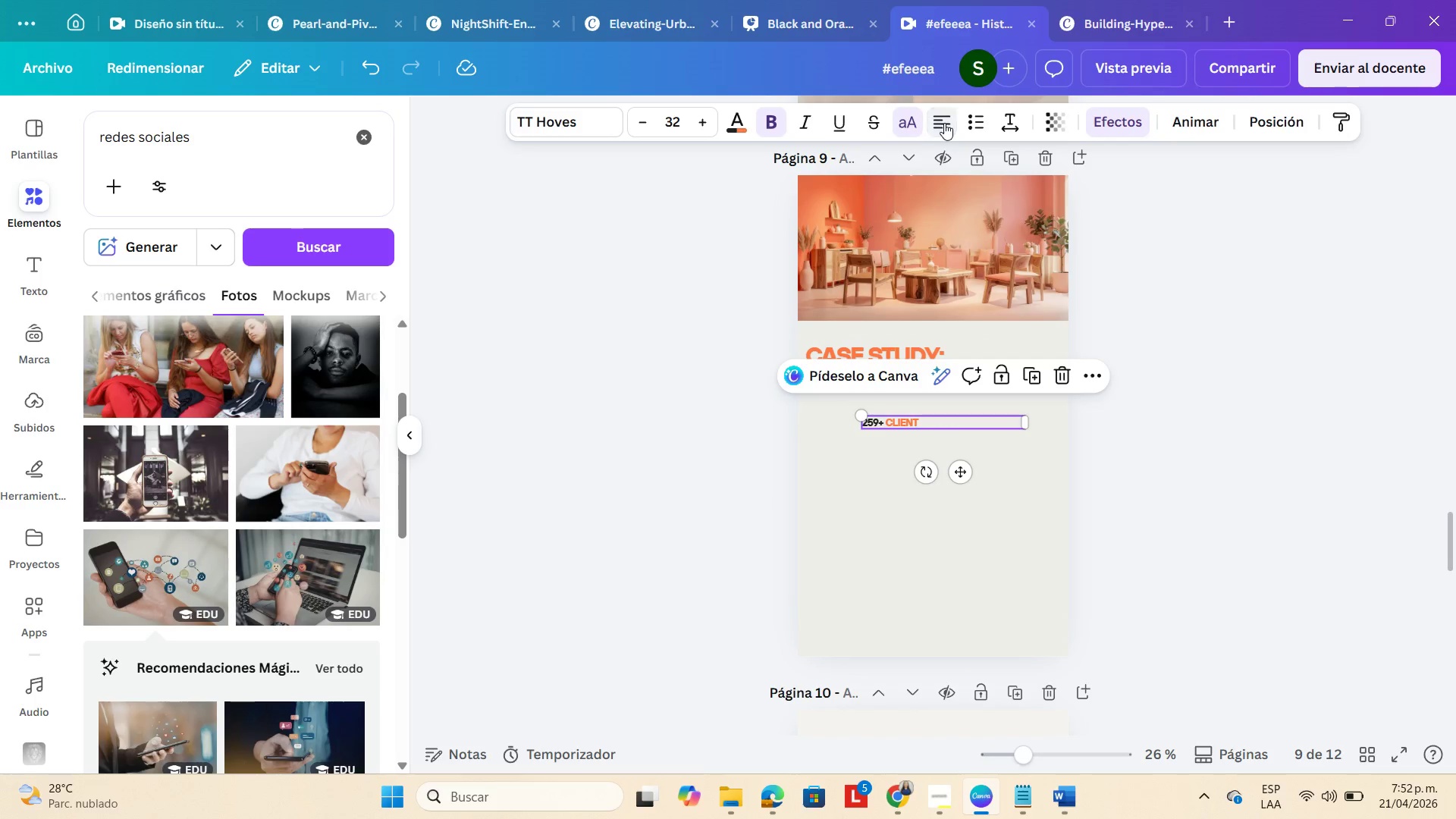 
double_click([944, 123])
 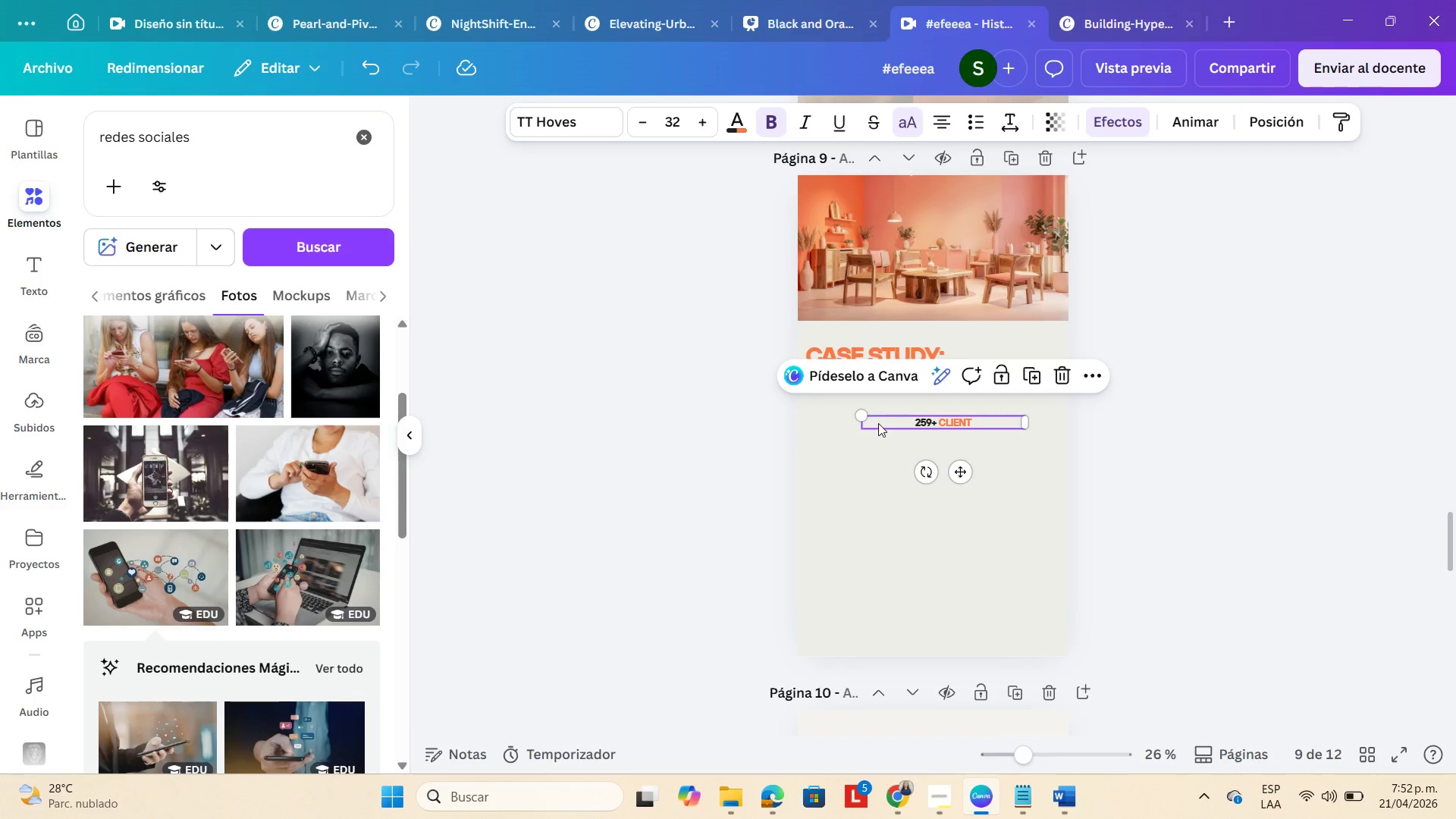 
left_click_drag(start_coordinate=[864, 419], to_coordinate=[811, 422])
 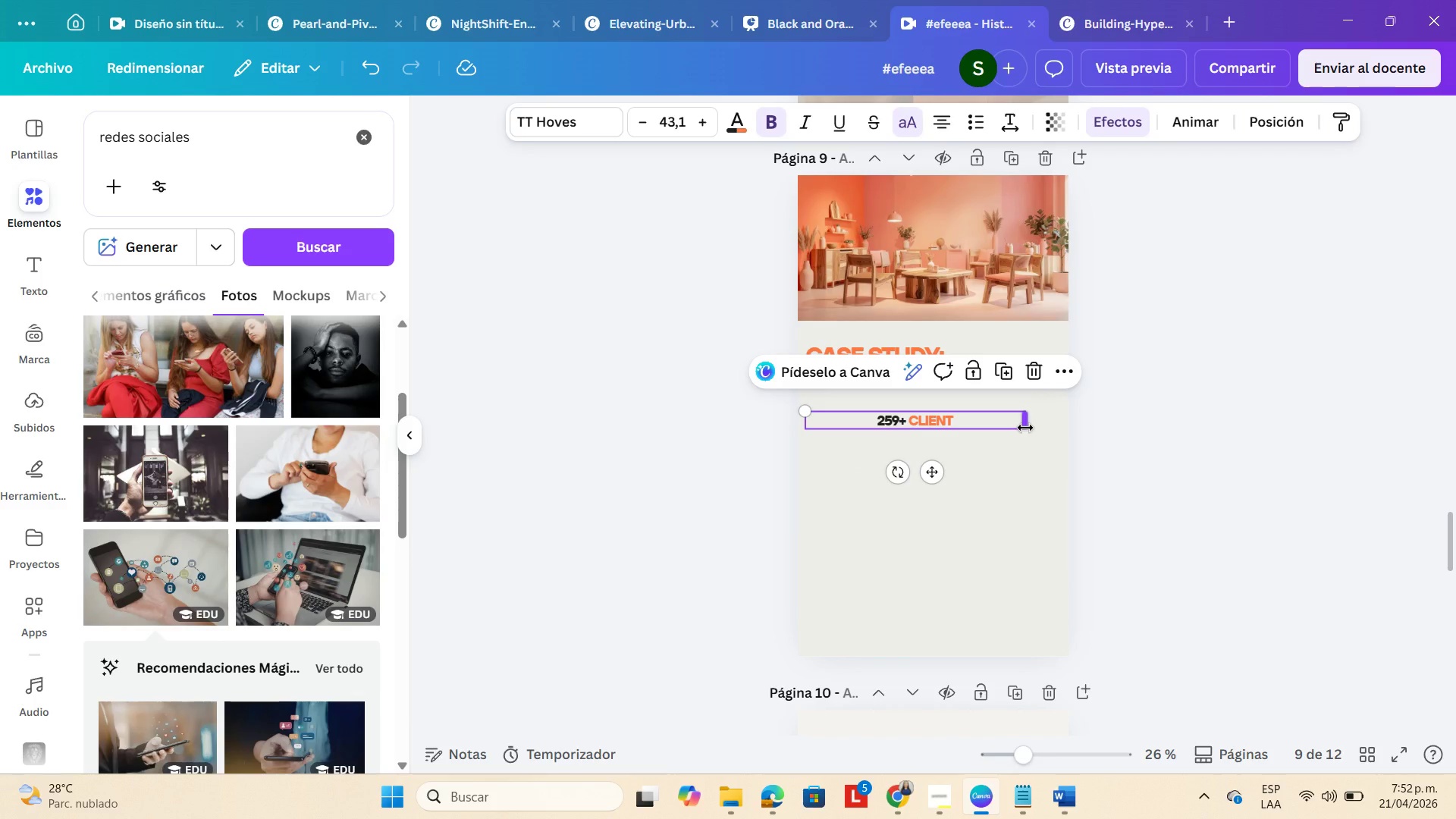 
left_click_drag(start_coordinate=[1025, 428], to_coordinate=[935, 435])
 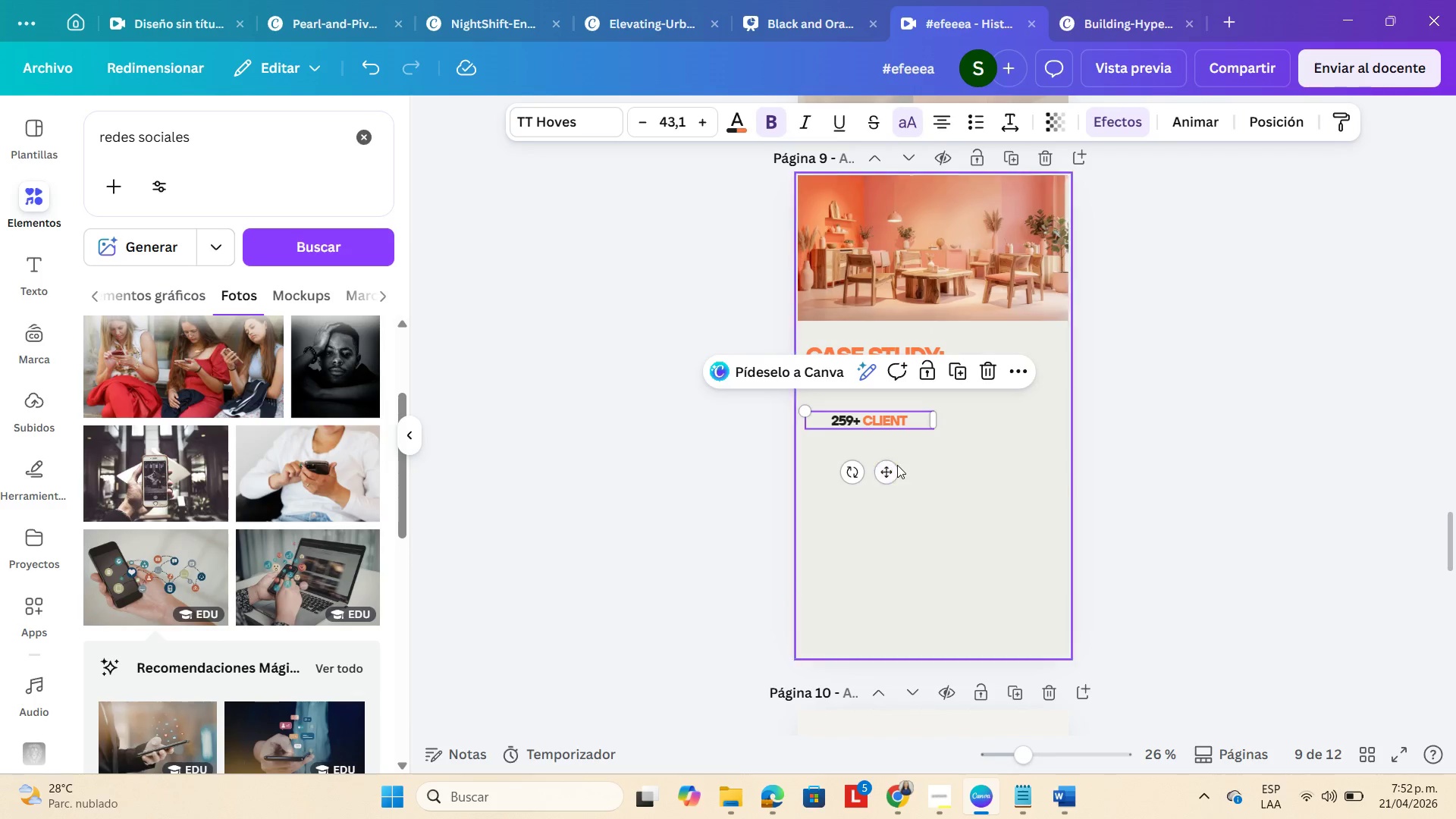 
left_click_drag(start_coordinate=[890, 465], to_coordinate=[956, 482])
 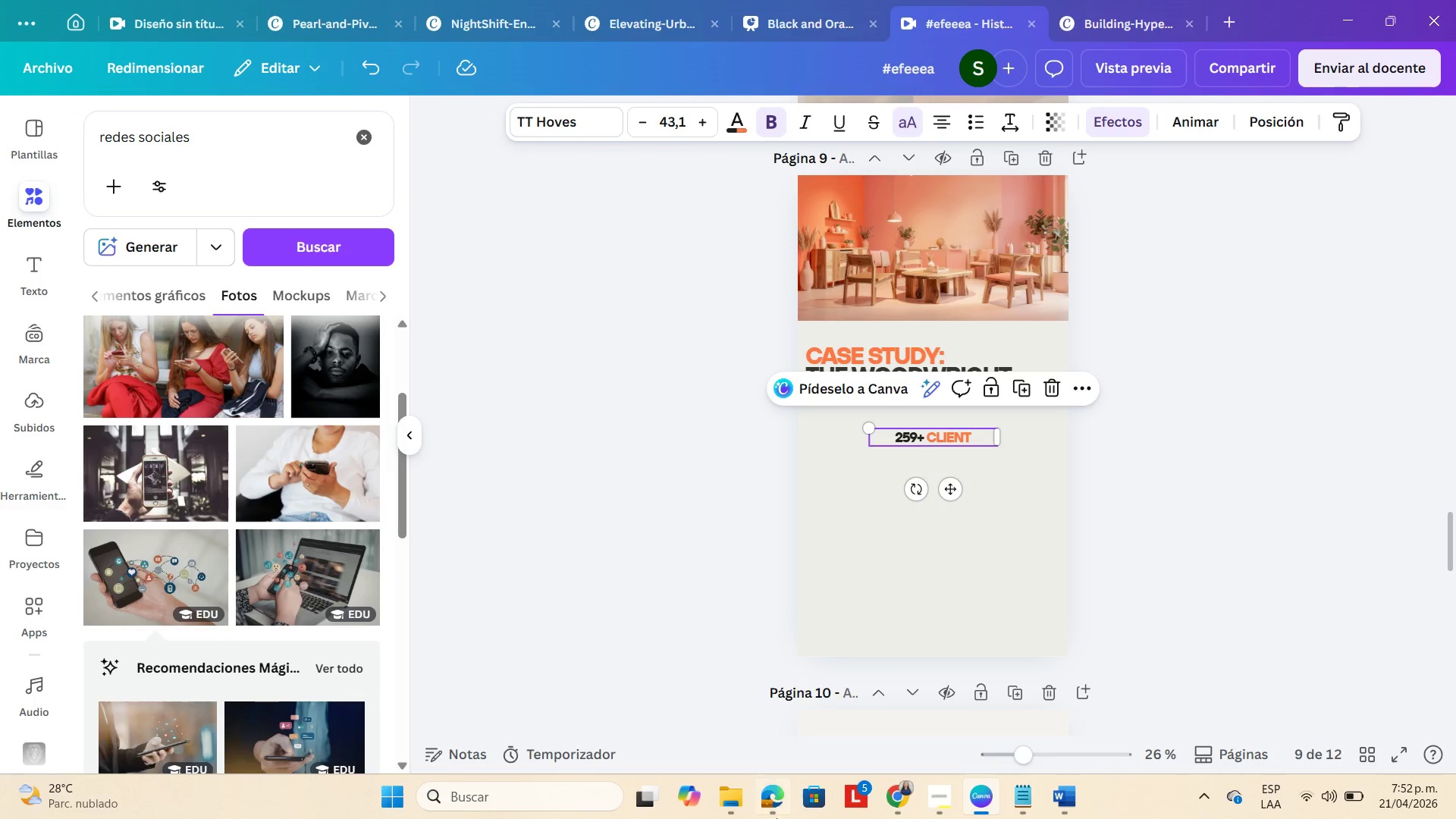 
left_click([766, 789])
 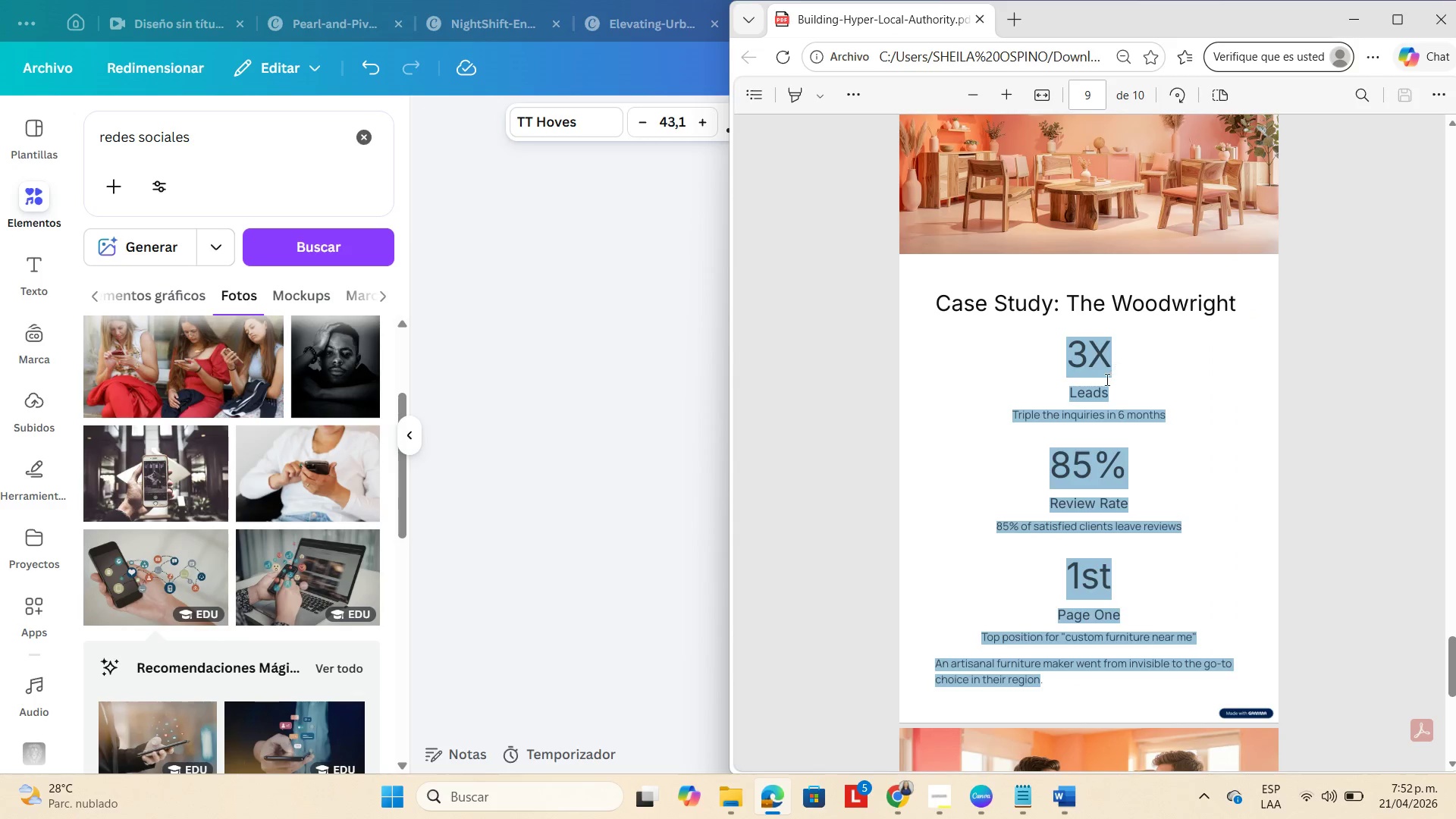 
left_click([1159, 375])
 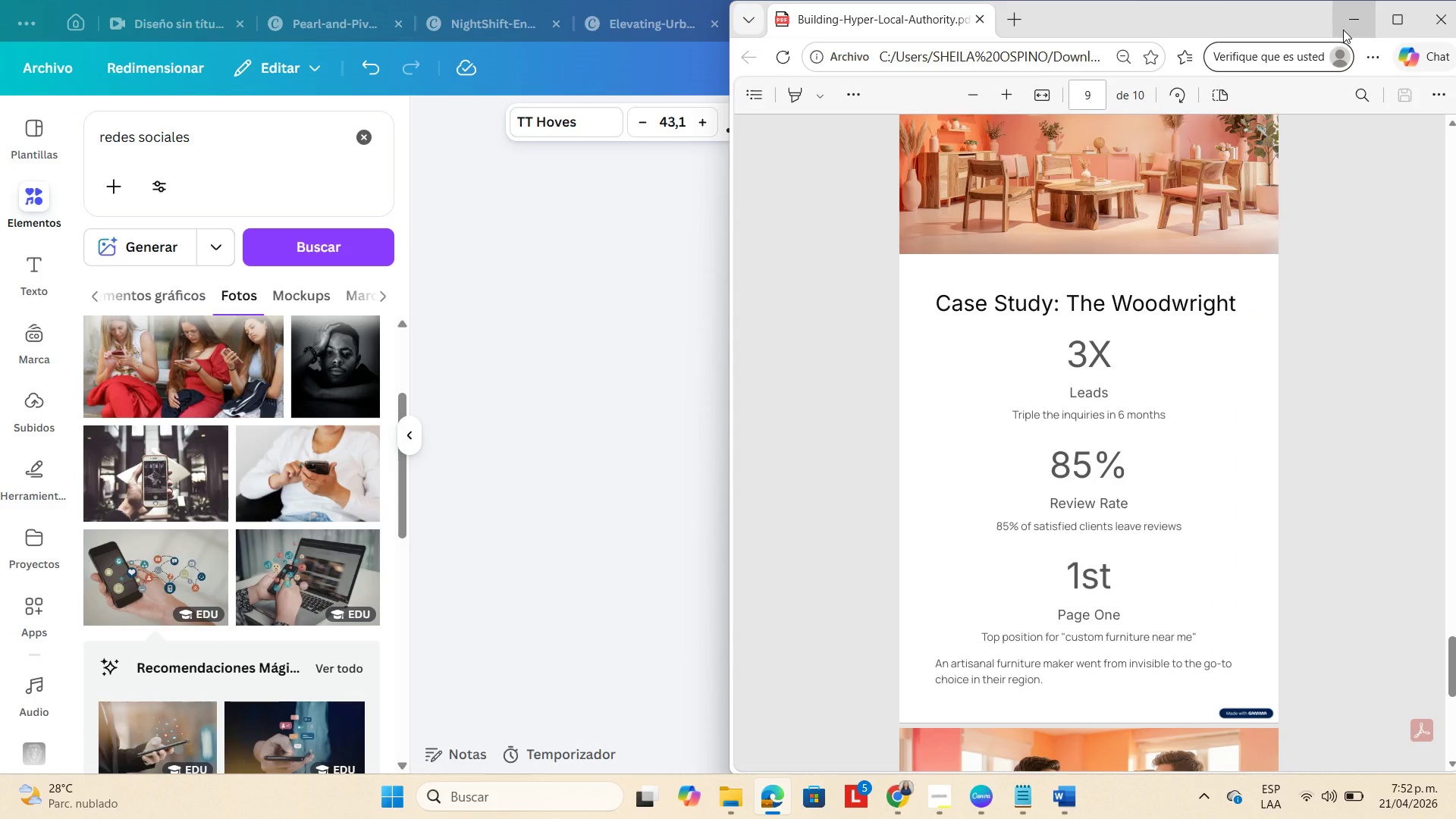 
wait(5.89)
 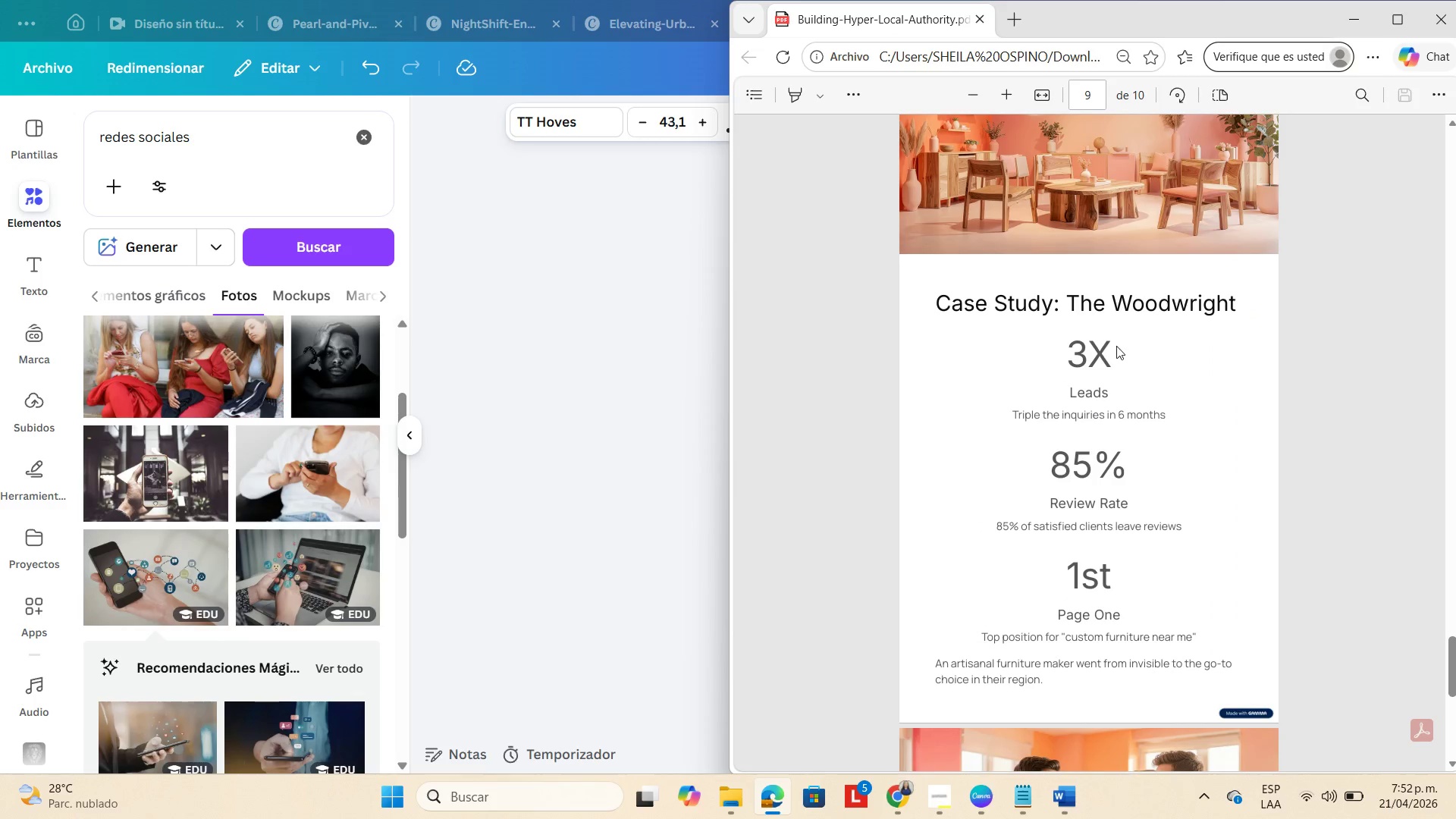 
left_click([1351, 17])
 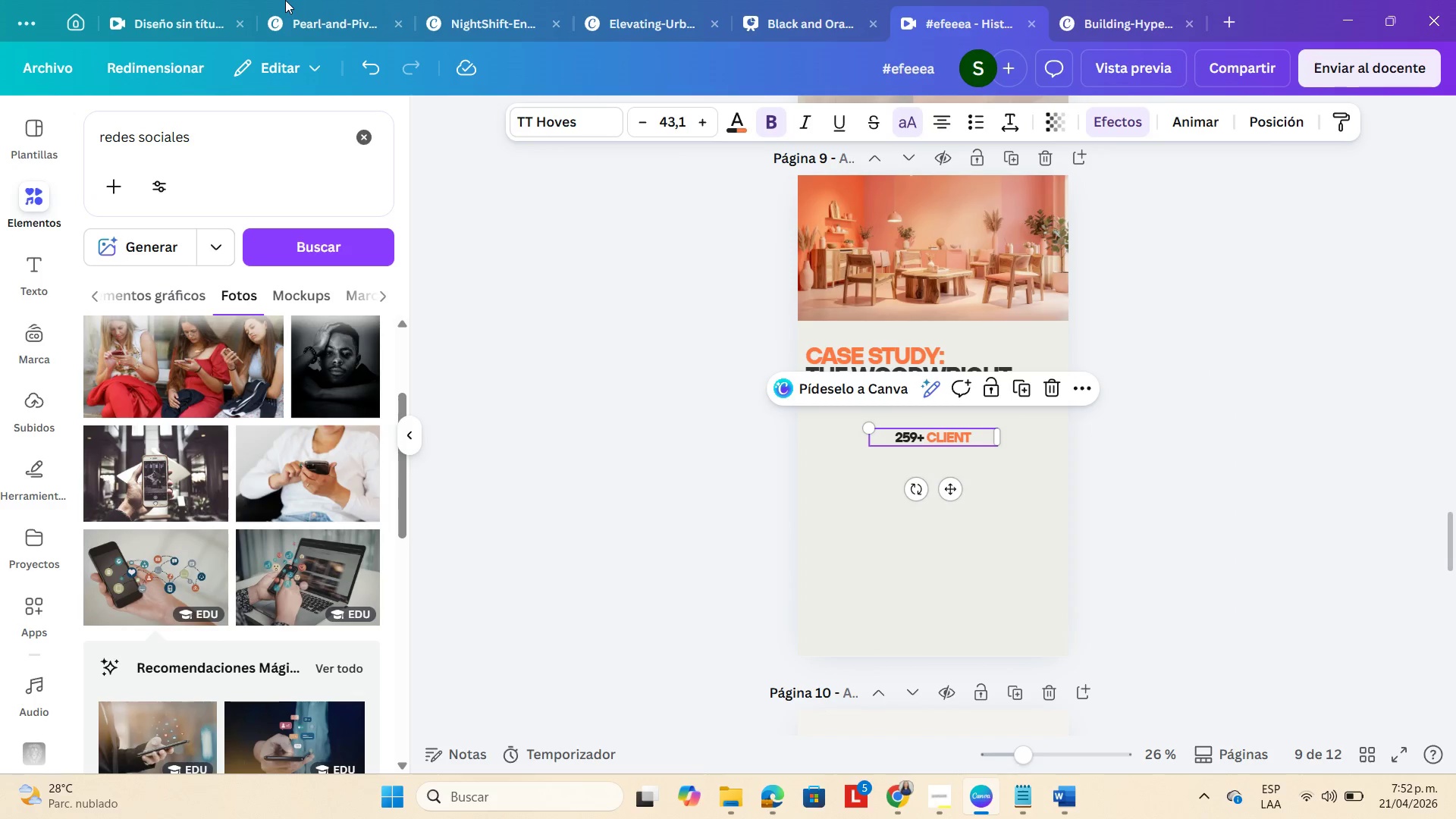 
left_click([321, 18])
 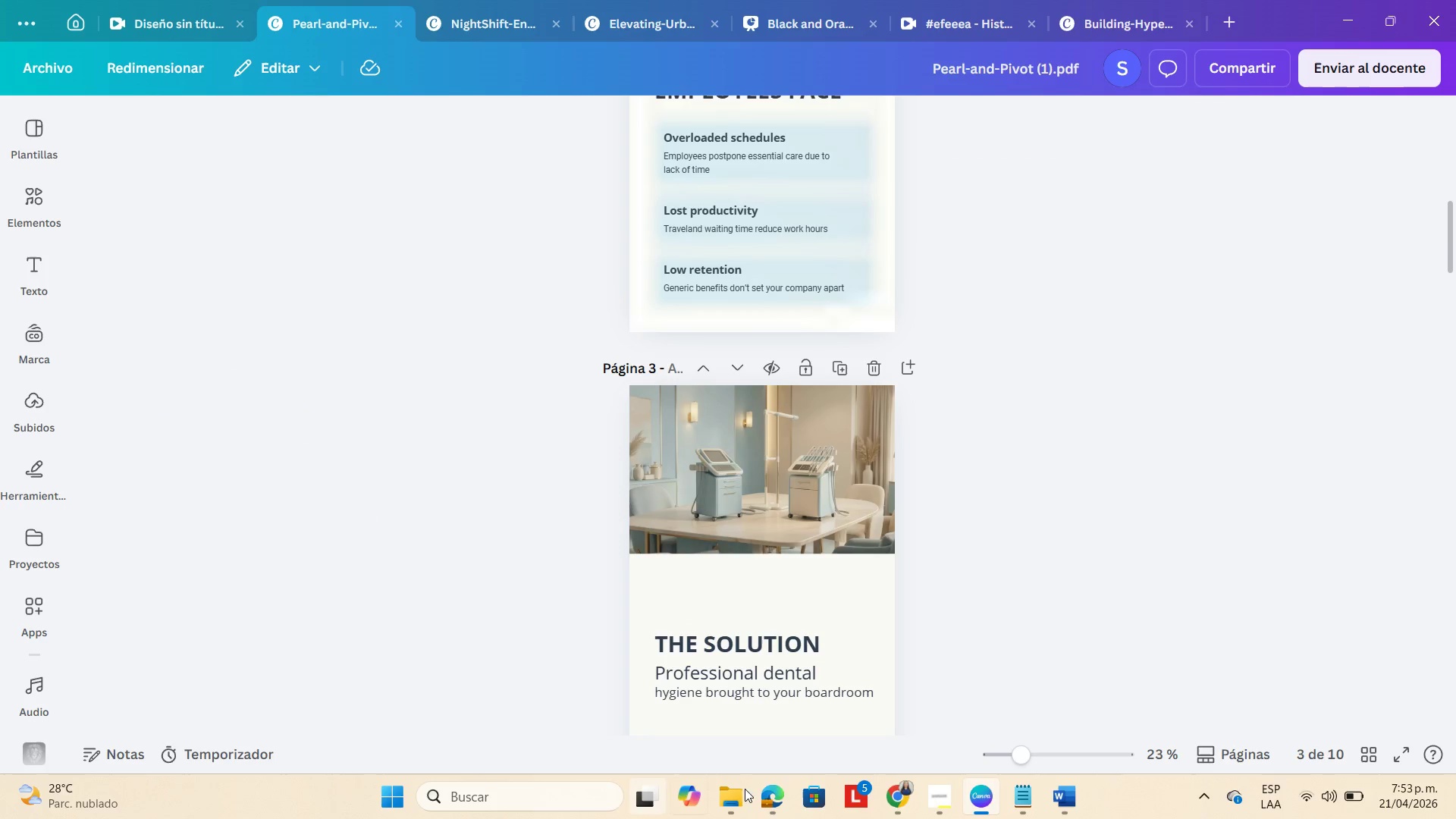 
scroll: coordinate [839, 566], scroll_direction: down, amount: 23.0
 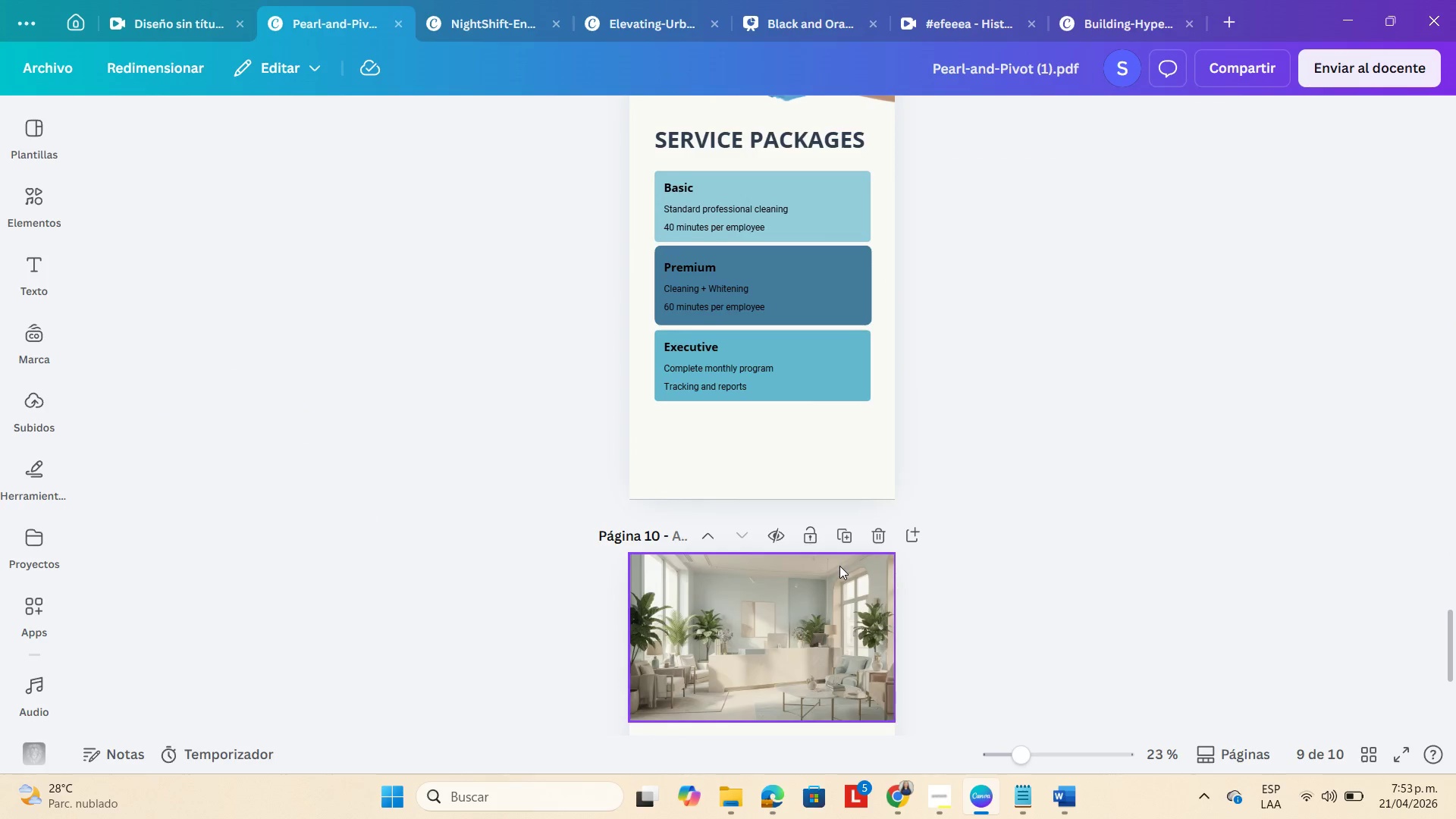 
scroll: coordinate [855, 555], scroll_direction: up, amount: 51.0
 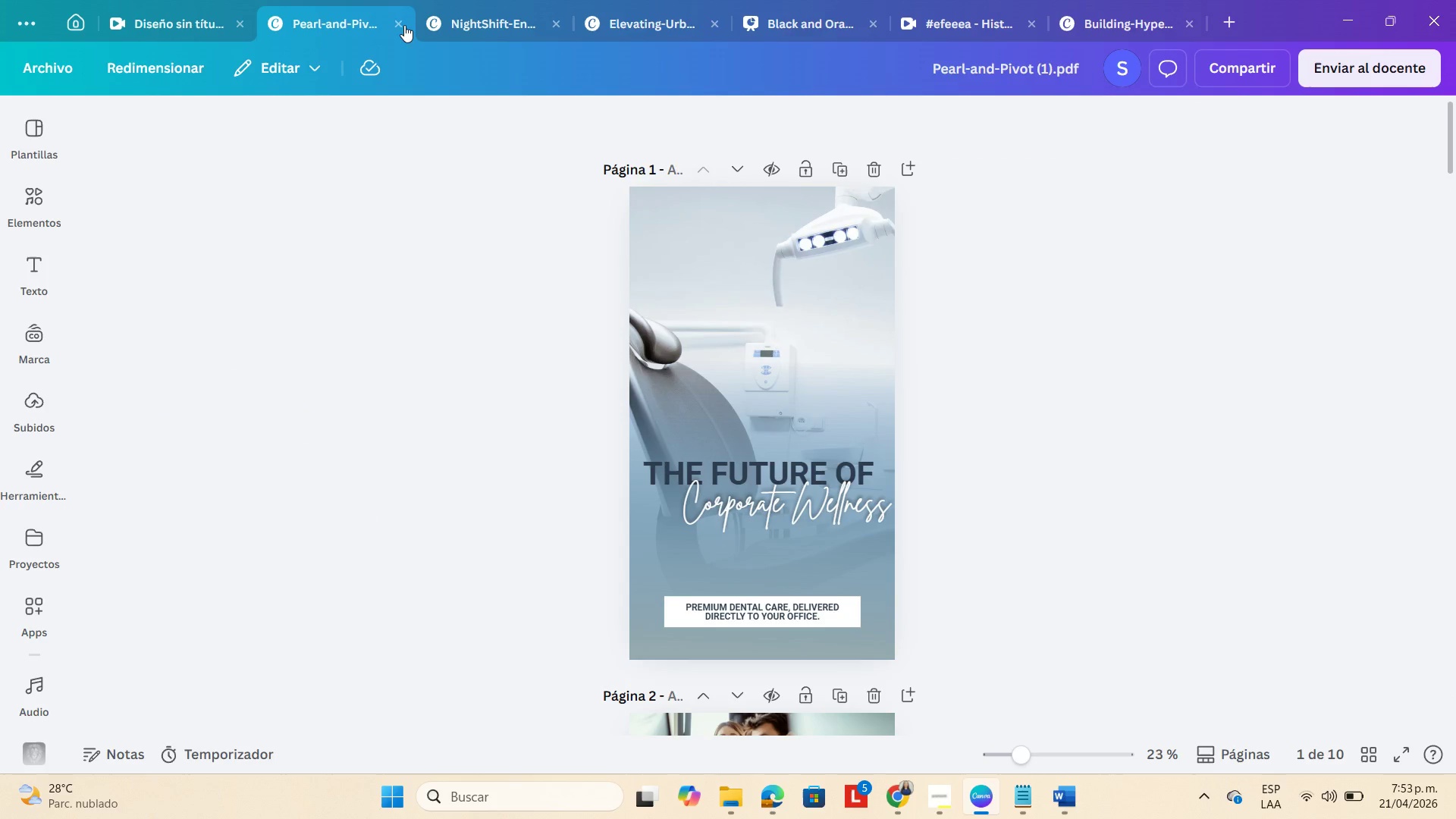 
left_click([400, 21])
 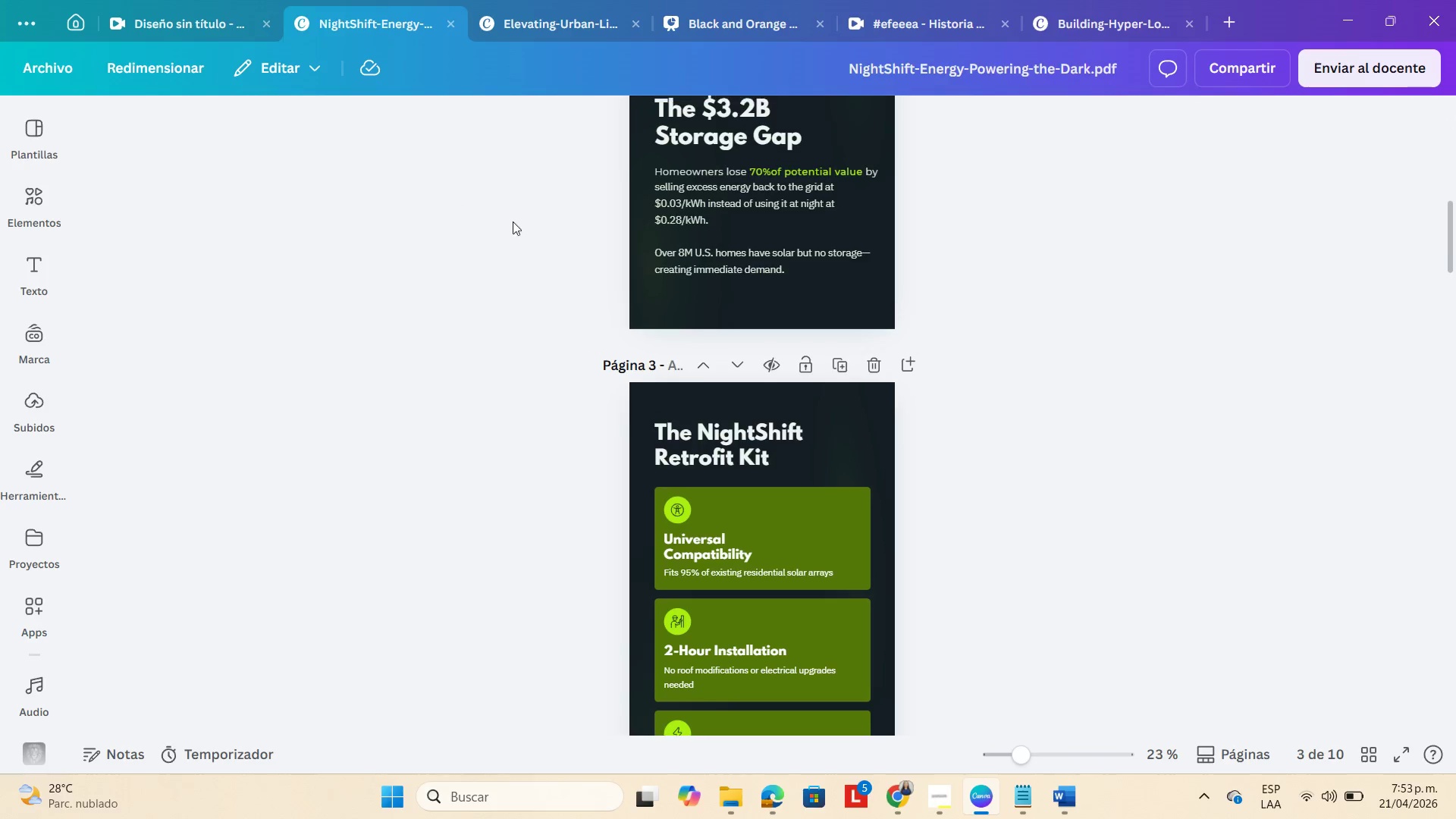 
scroll: coordinate [742, 327], scroll_direction: down, amount: 8.0
 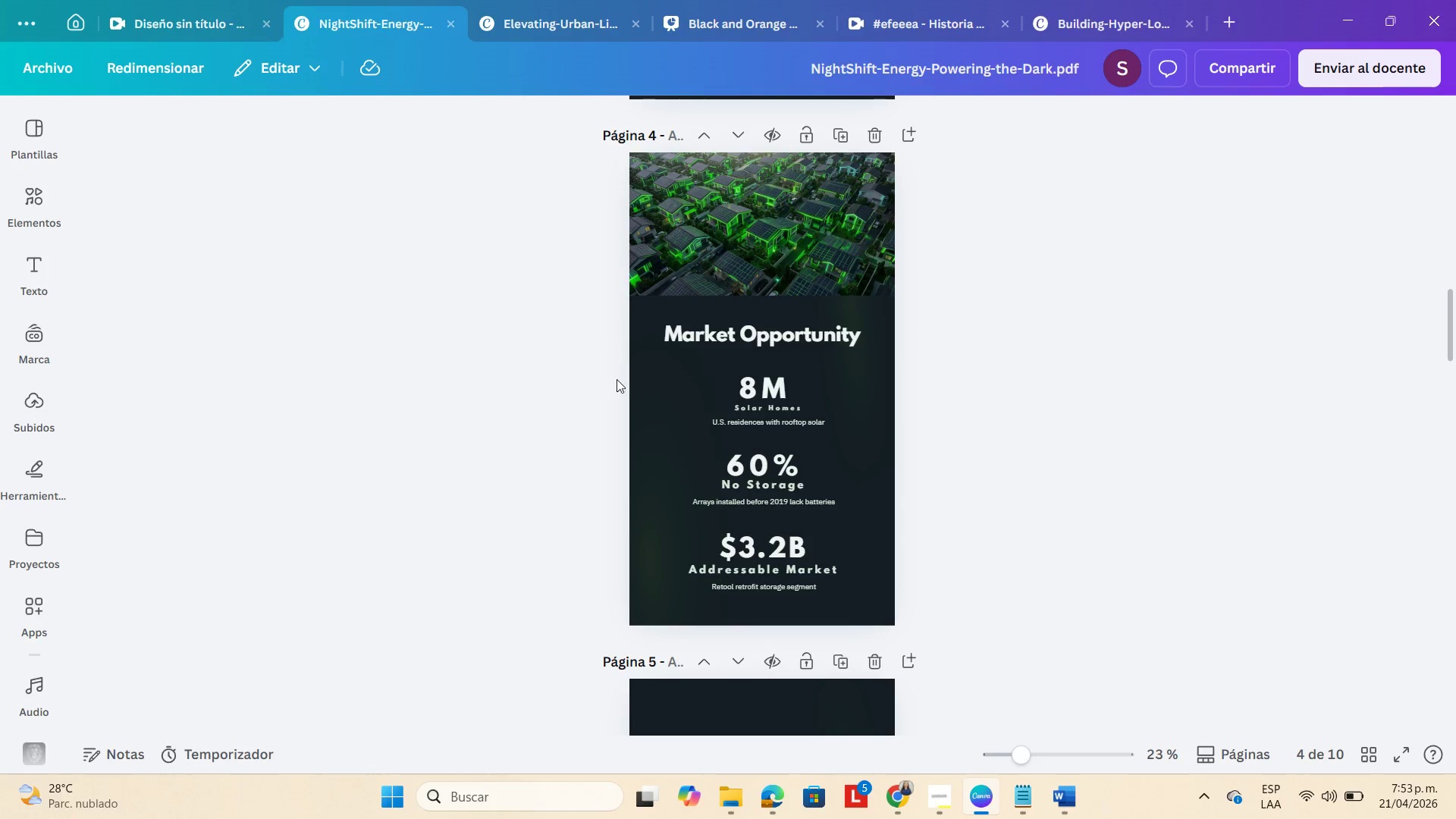 
left_click_drag(start_coordinate=[598, 390], to_coordinate=[865, 593])
 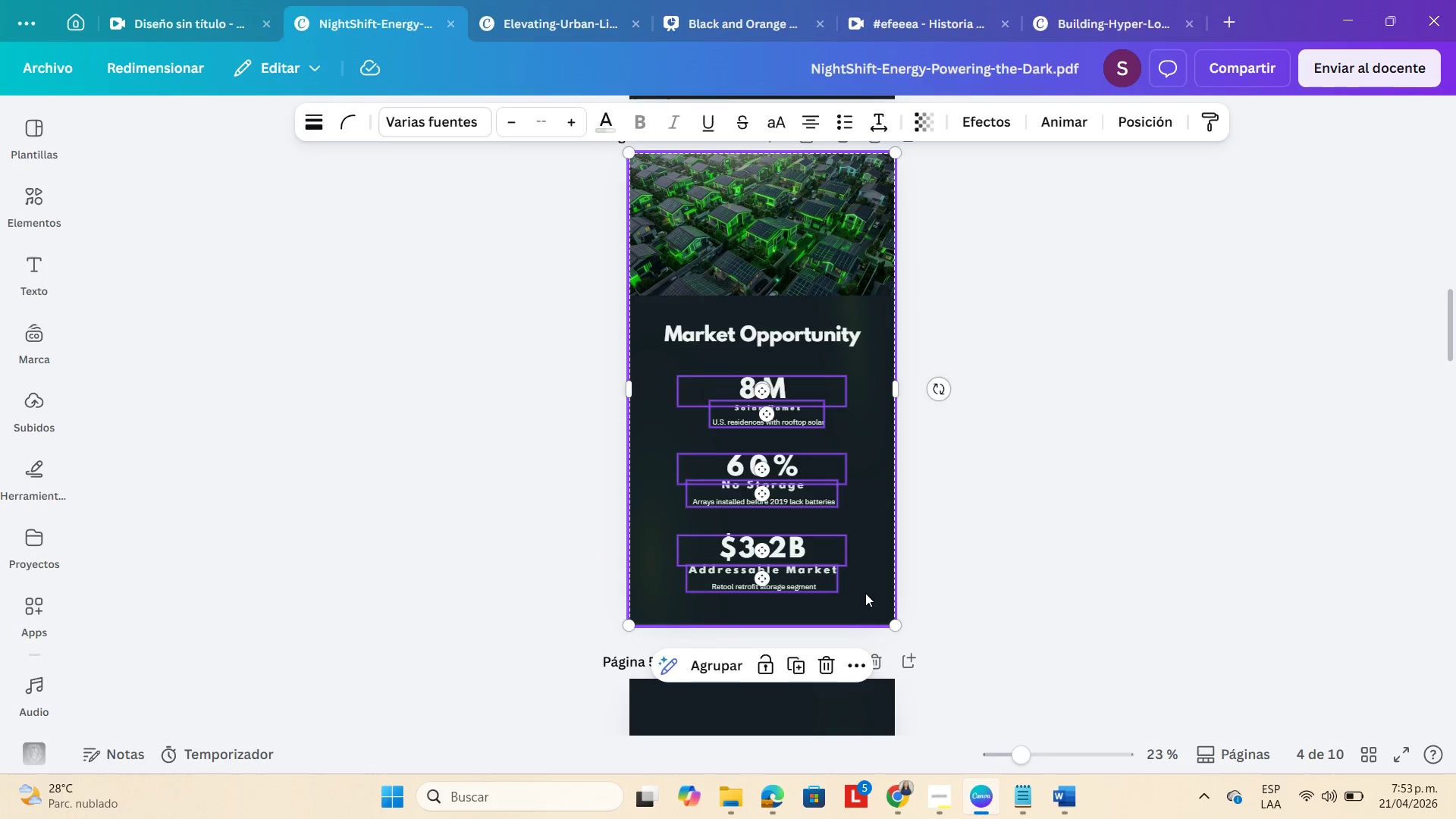 
key(Control+C)
 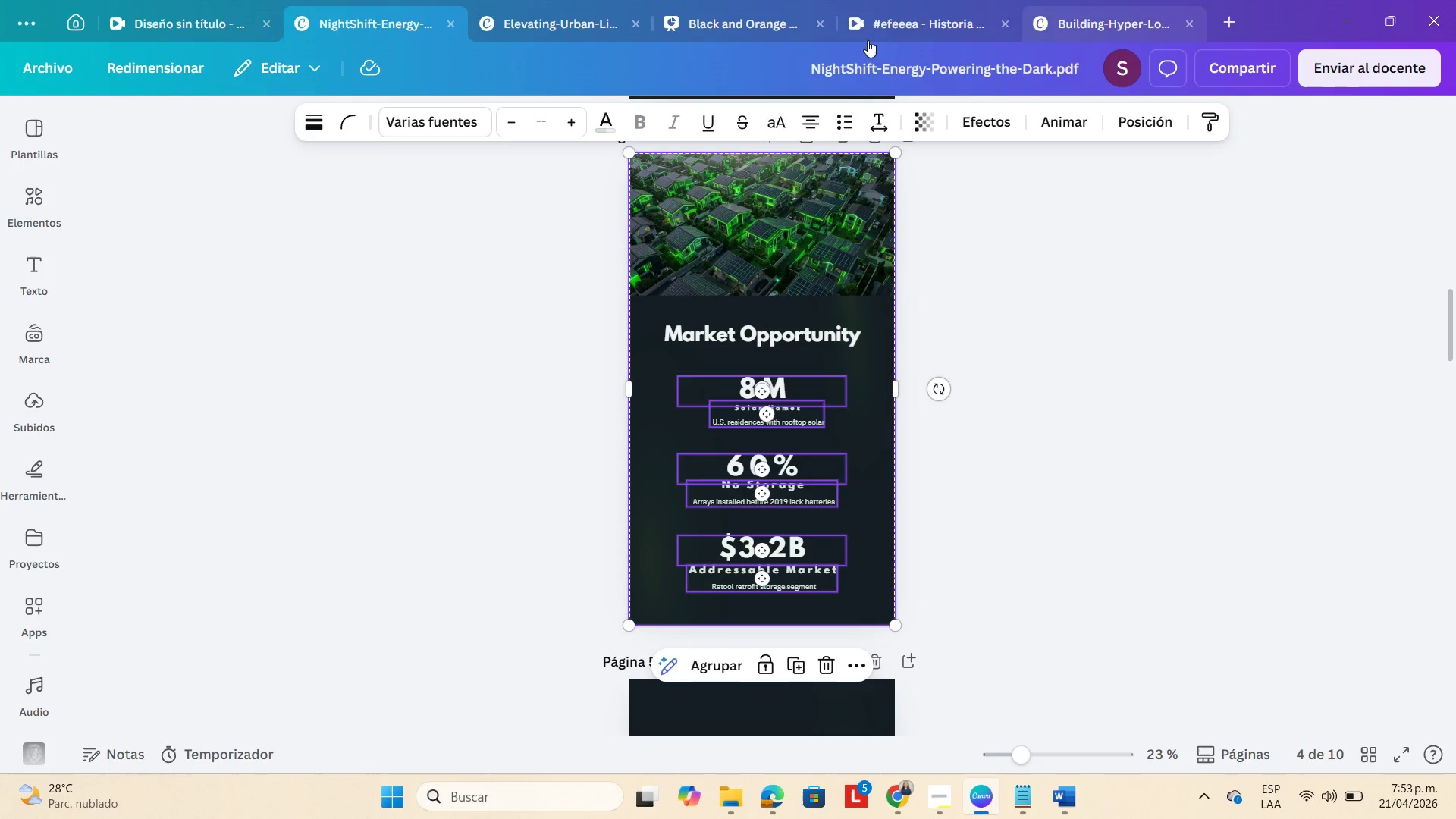 
left_click([888, 16])
 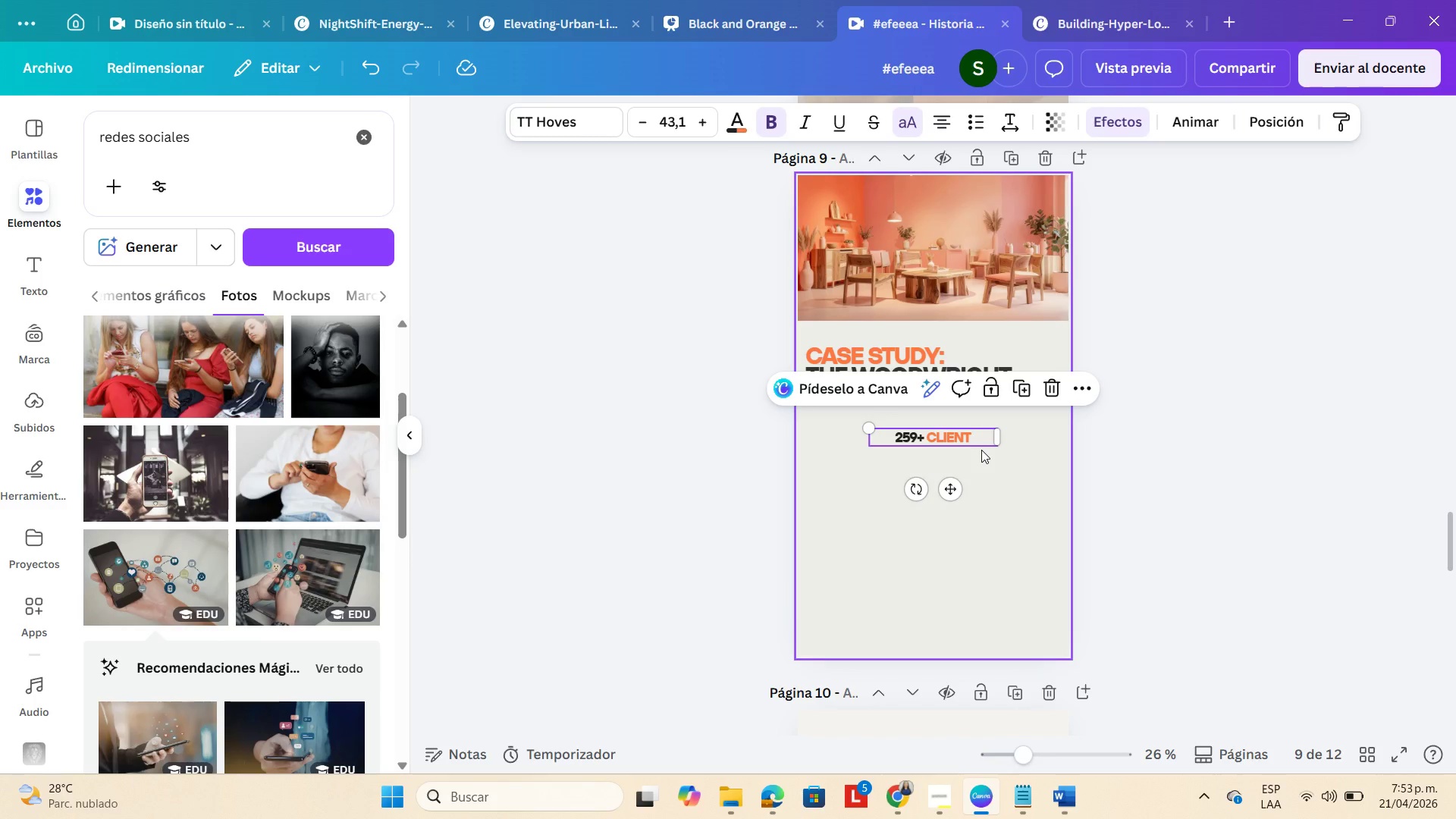 
key(Backspace)
 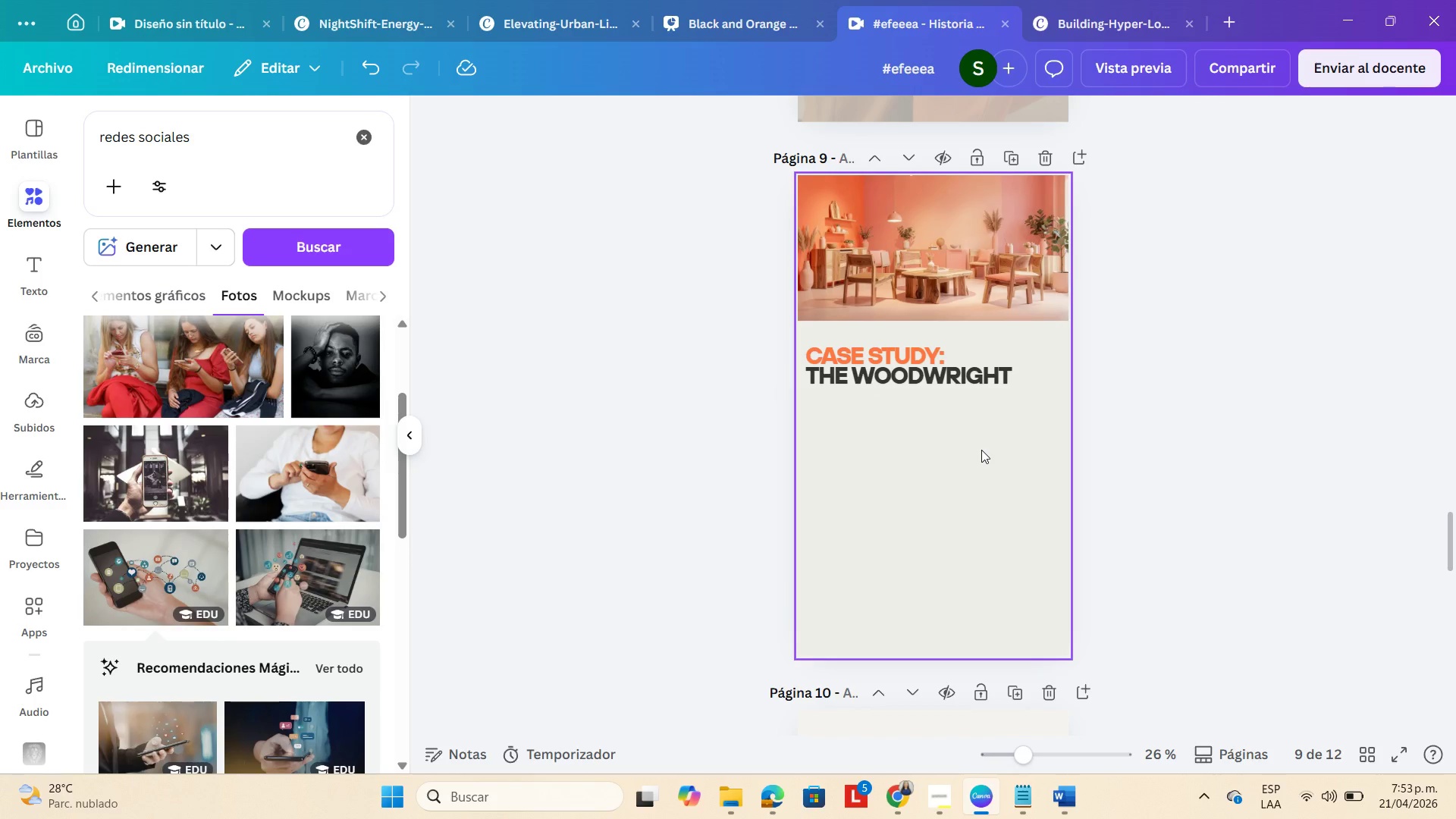 
left_click([981, 450])
 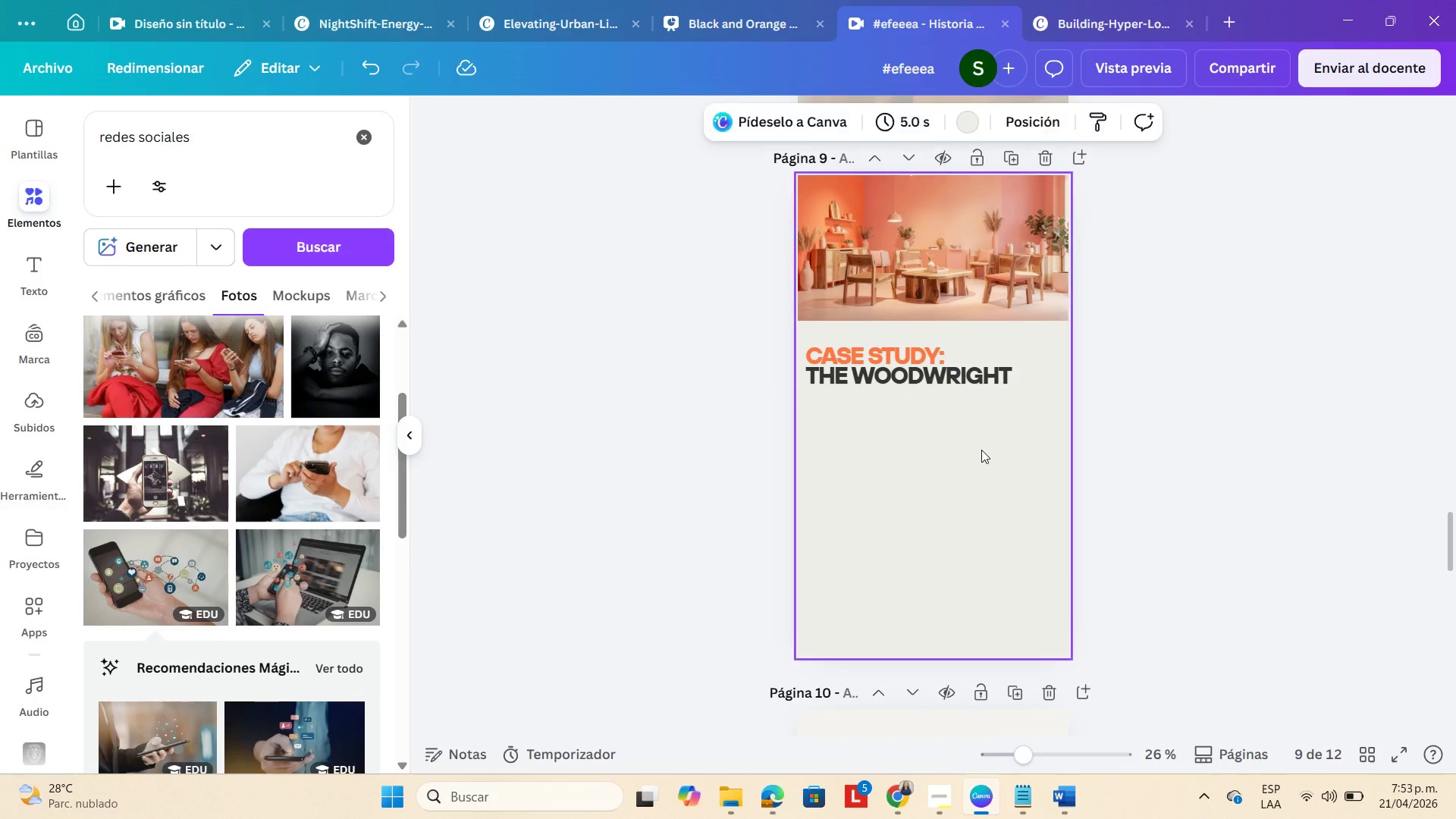 
key(Control+V)
 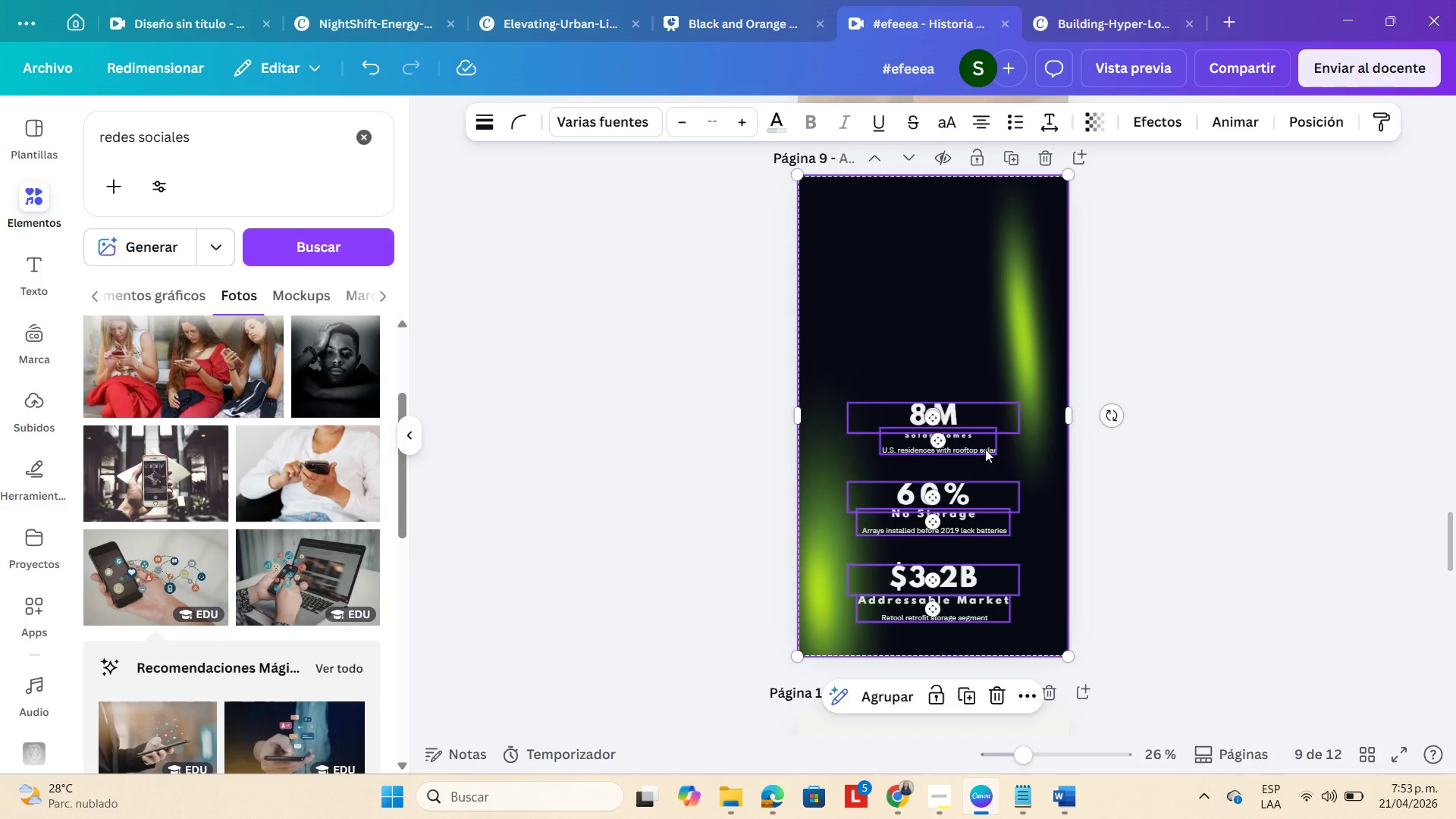 
left_click([1011, 259])
 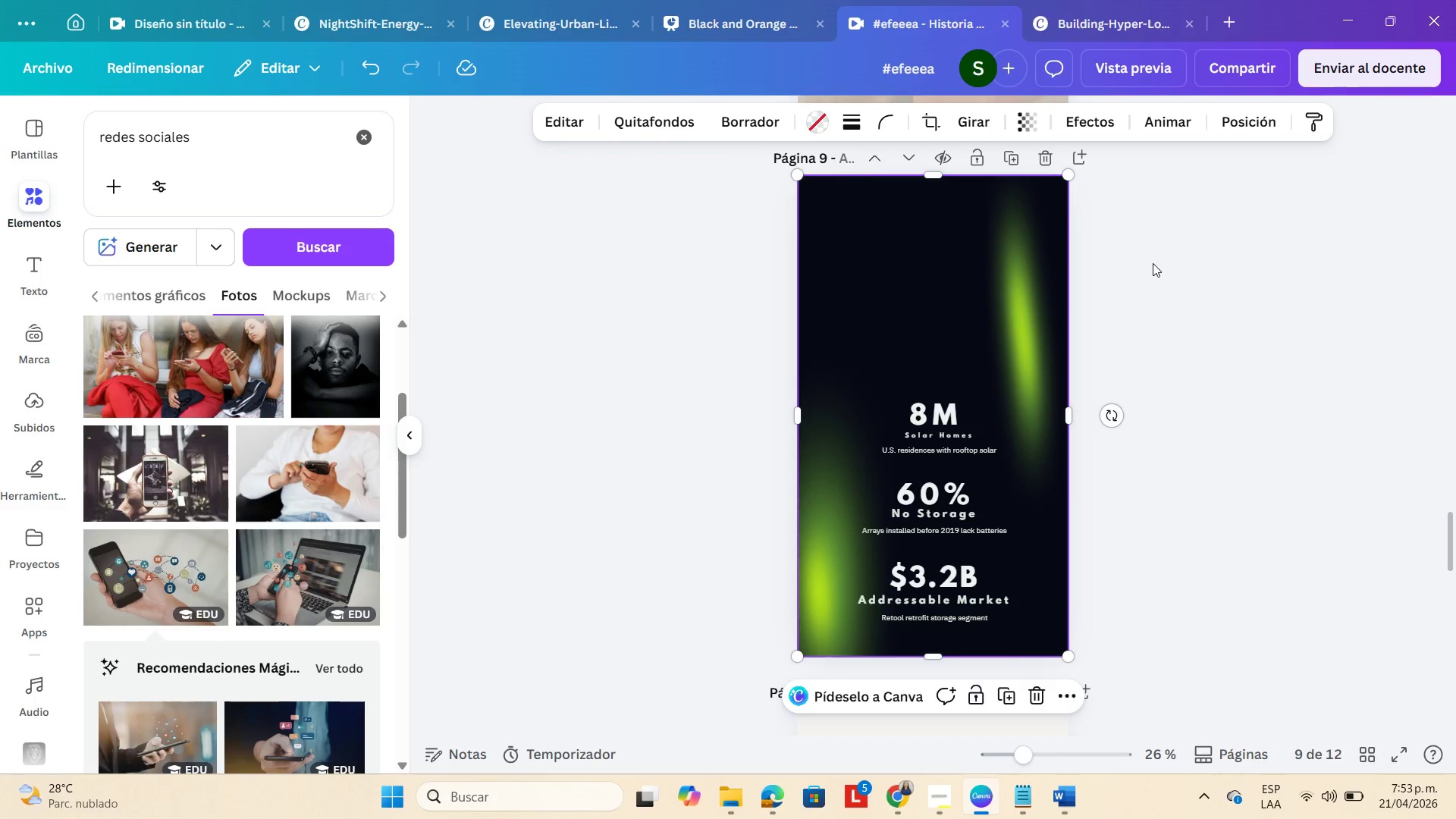 
key(Backspace)
 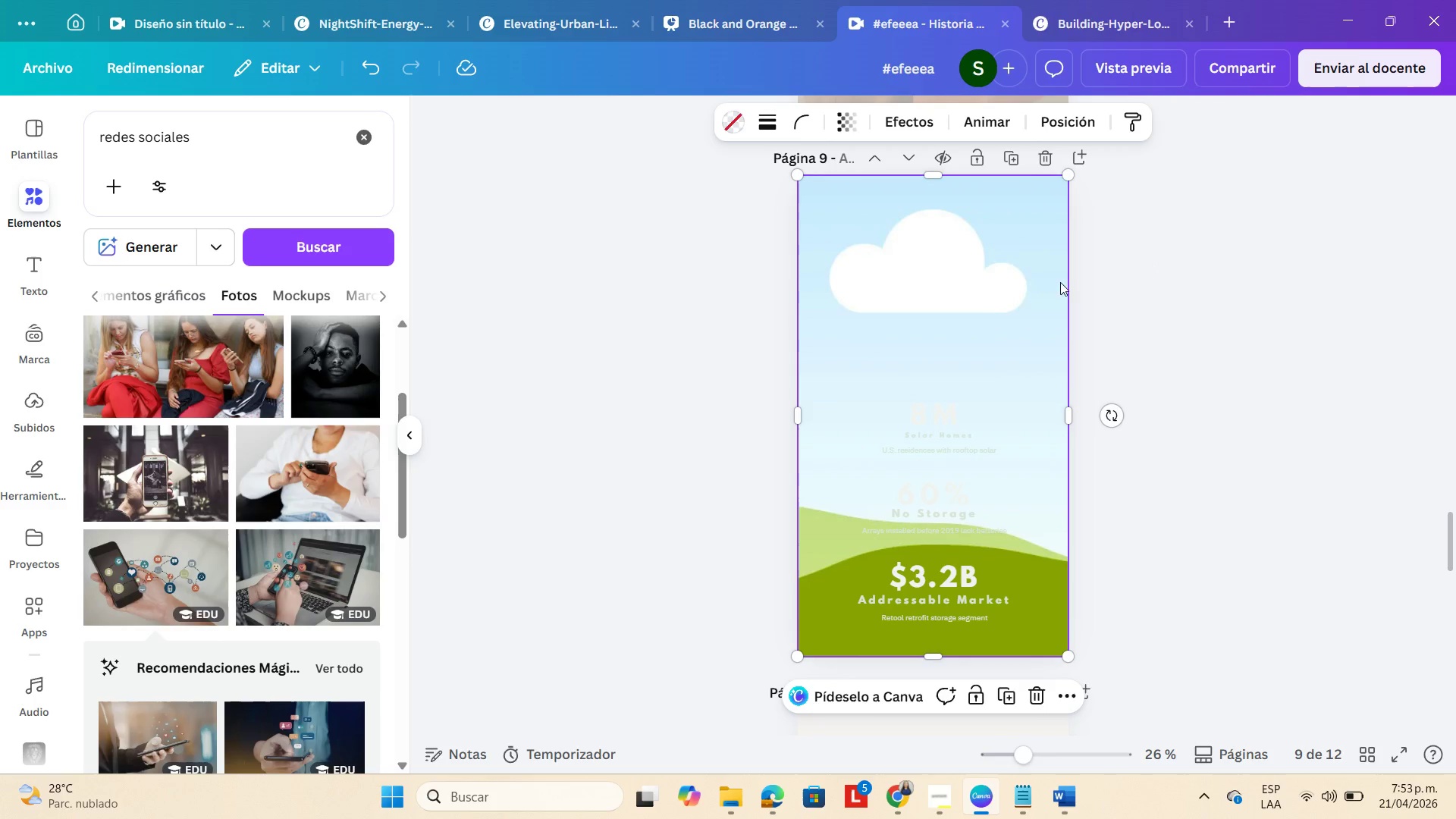 
left_click([1021, 280])
 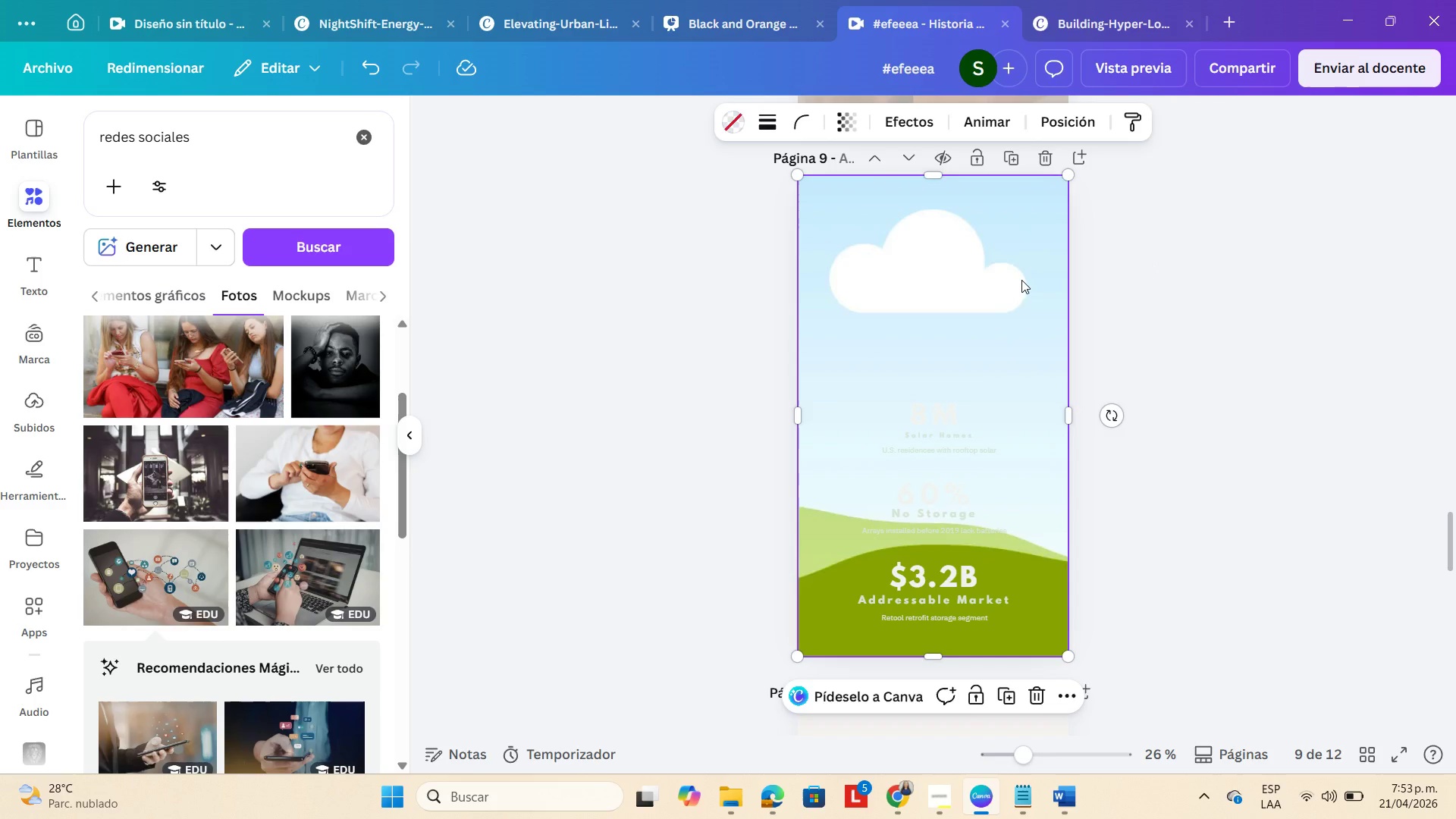 
key(Backspace)
 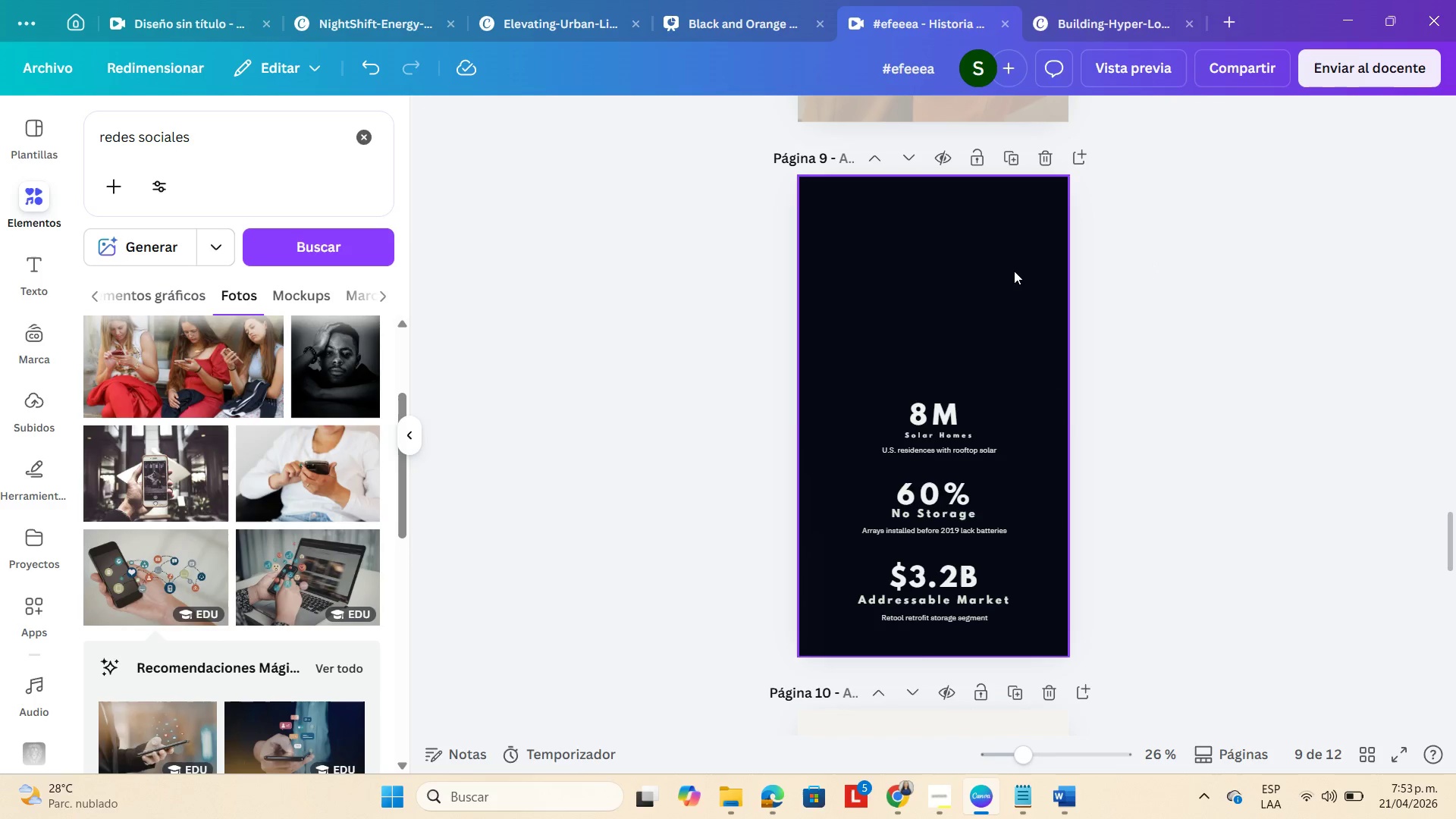 
left_click([1012, 270])
 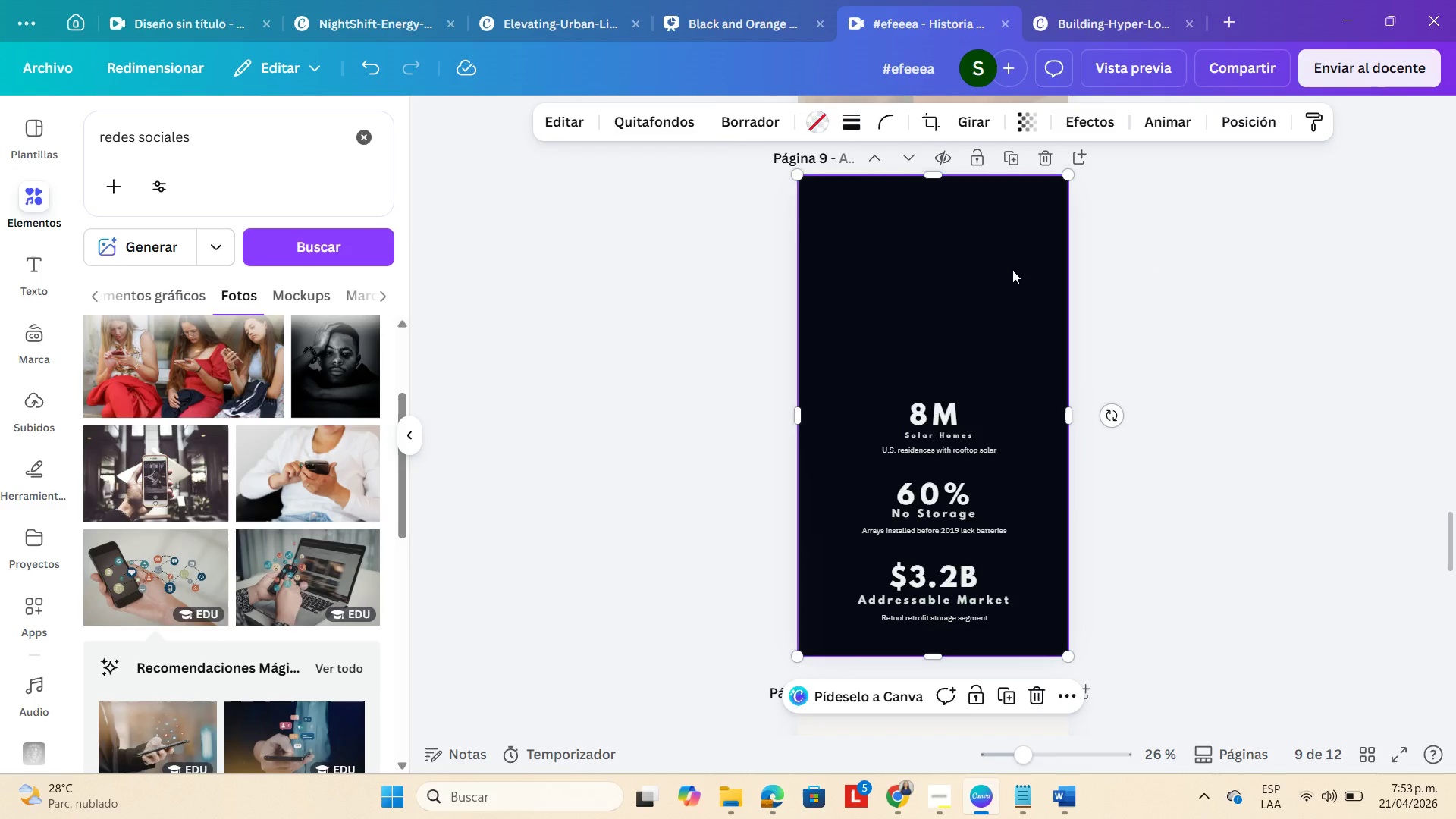 
key(Backspace)
 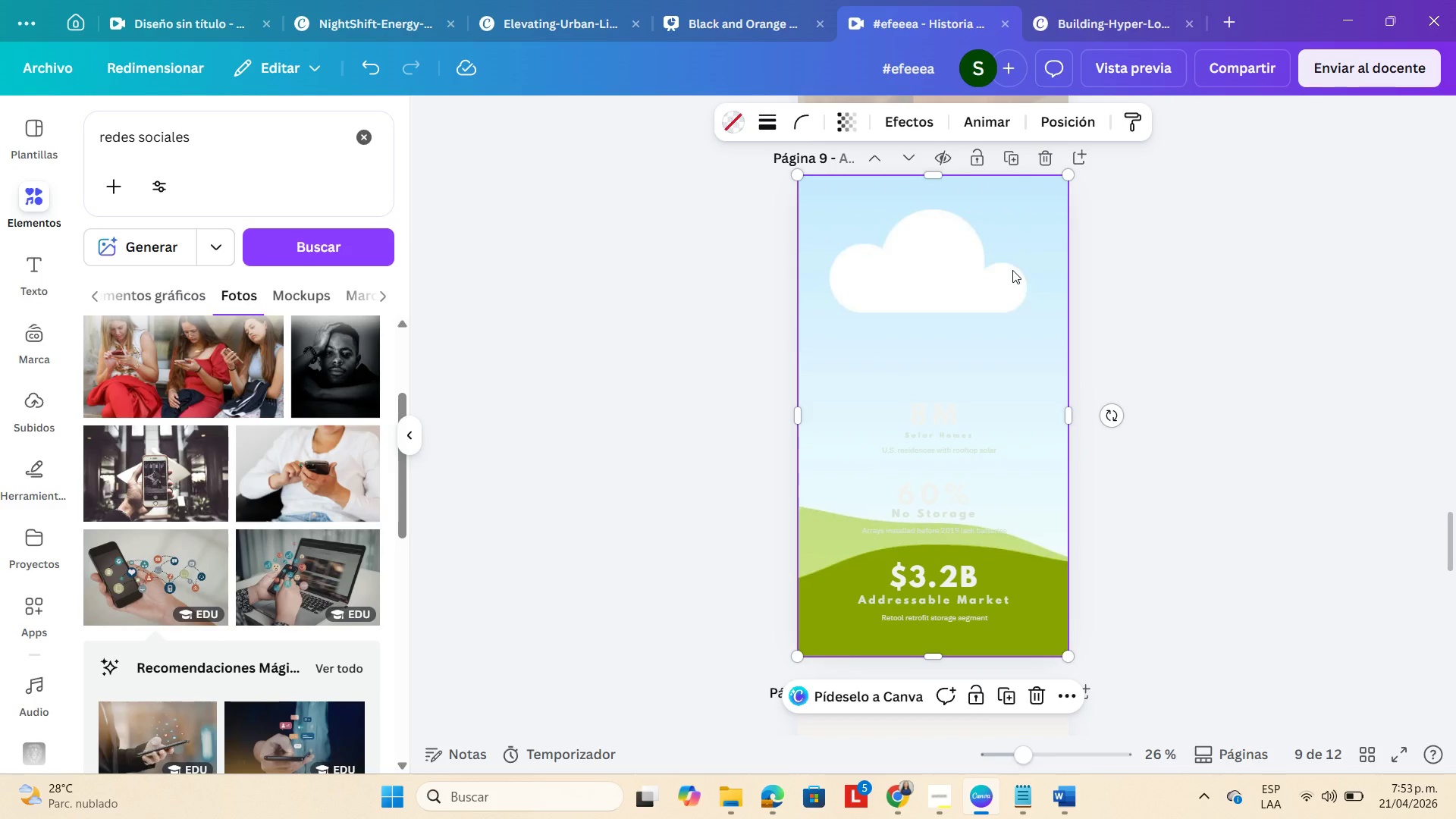 
left_click([1012, 270])
 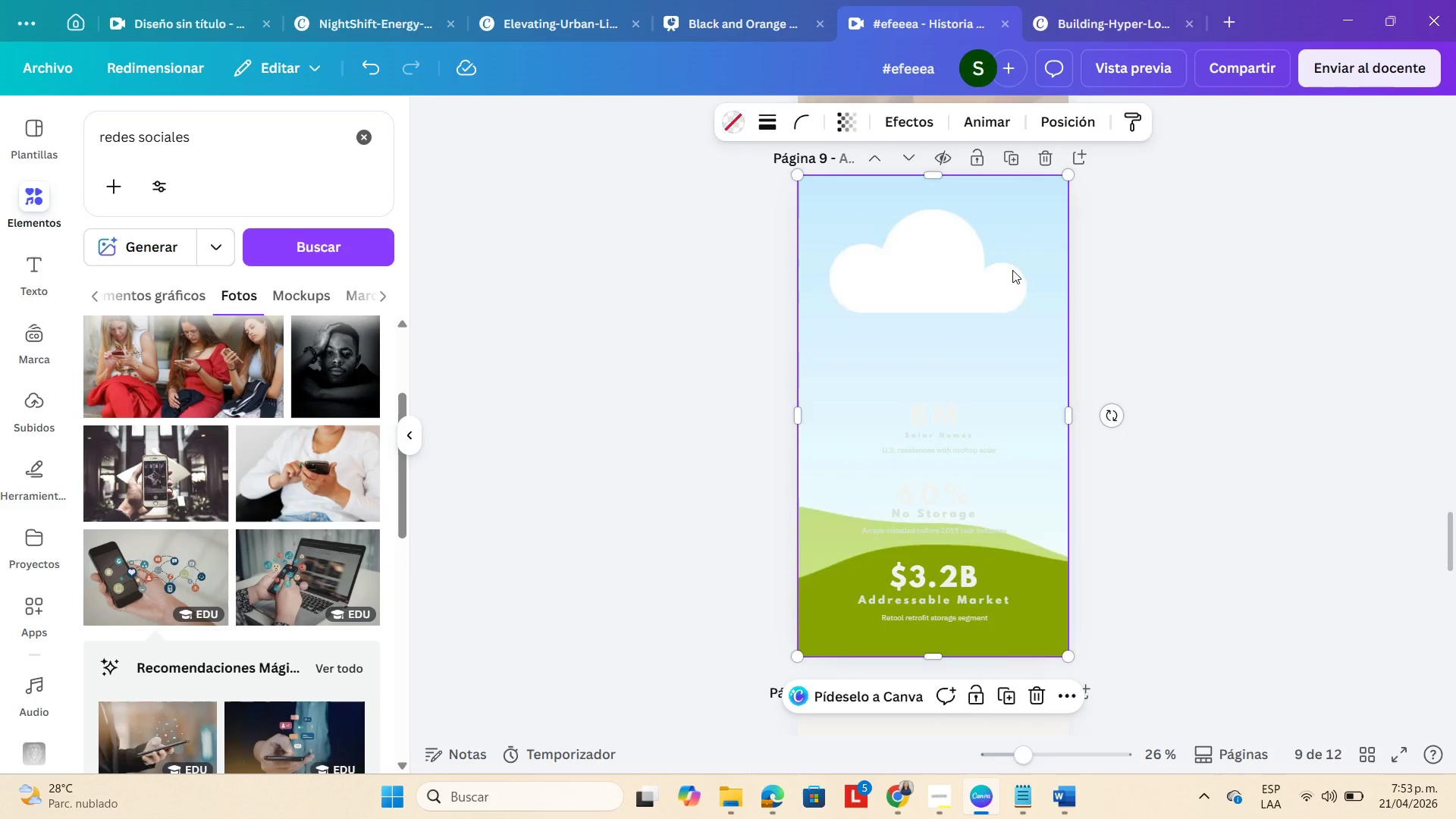 
key(Backspace)
 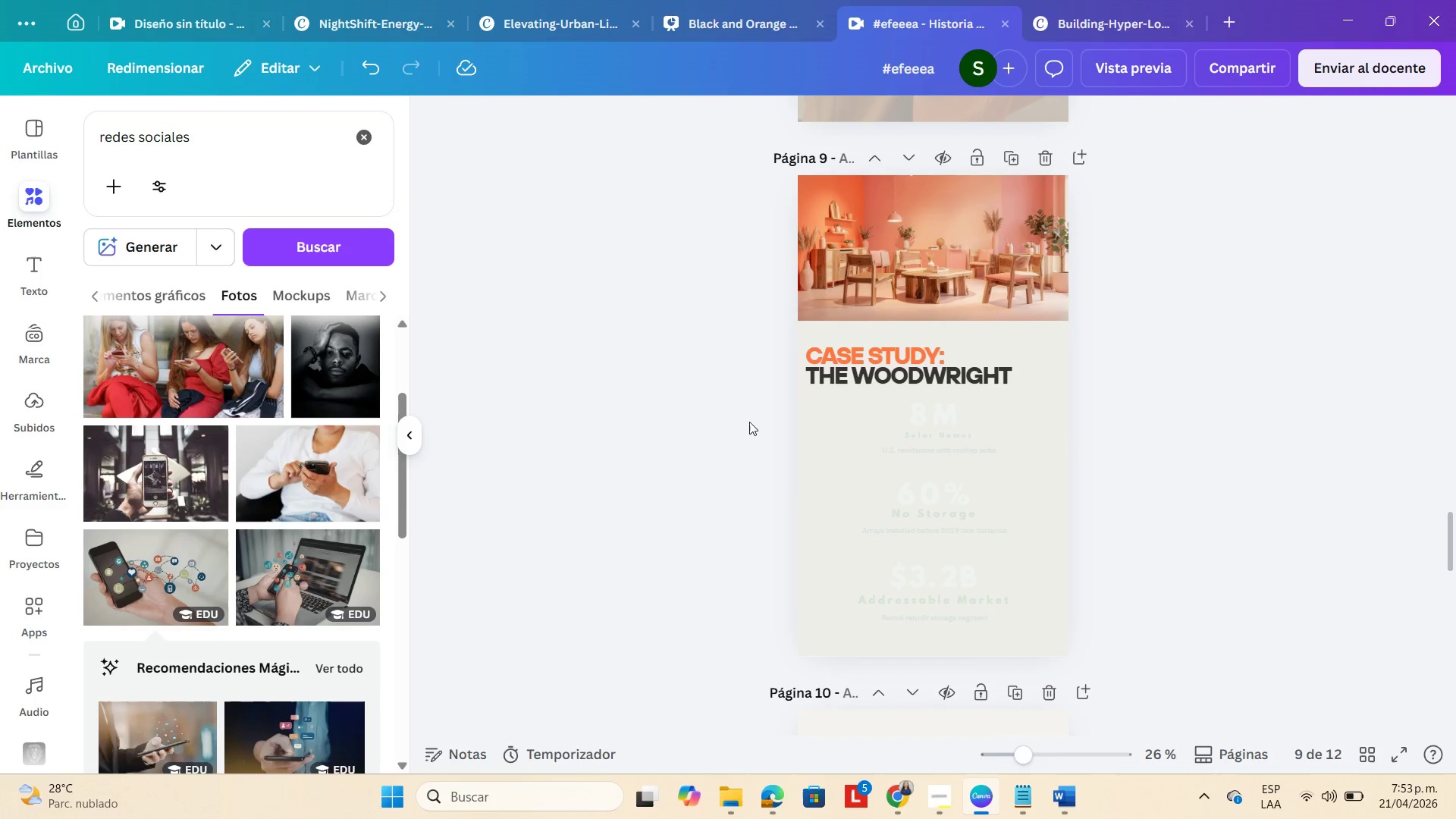 
left_click_drag(start_coordinate=[728, 406], to_coordinate=[1042, 650])
 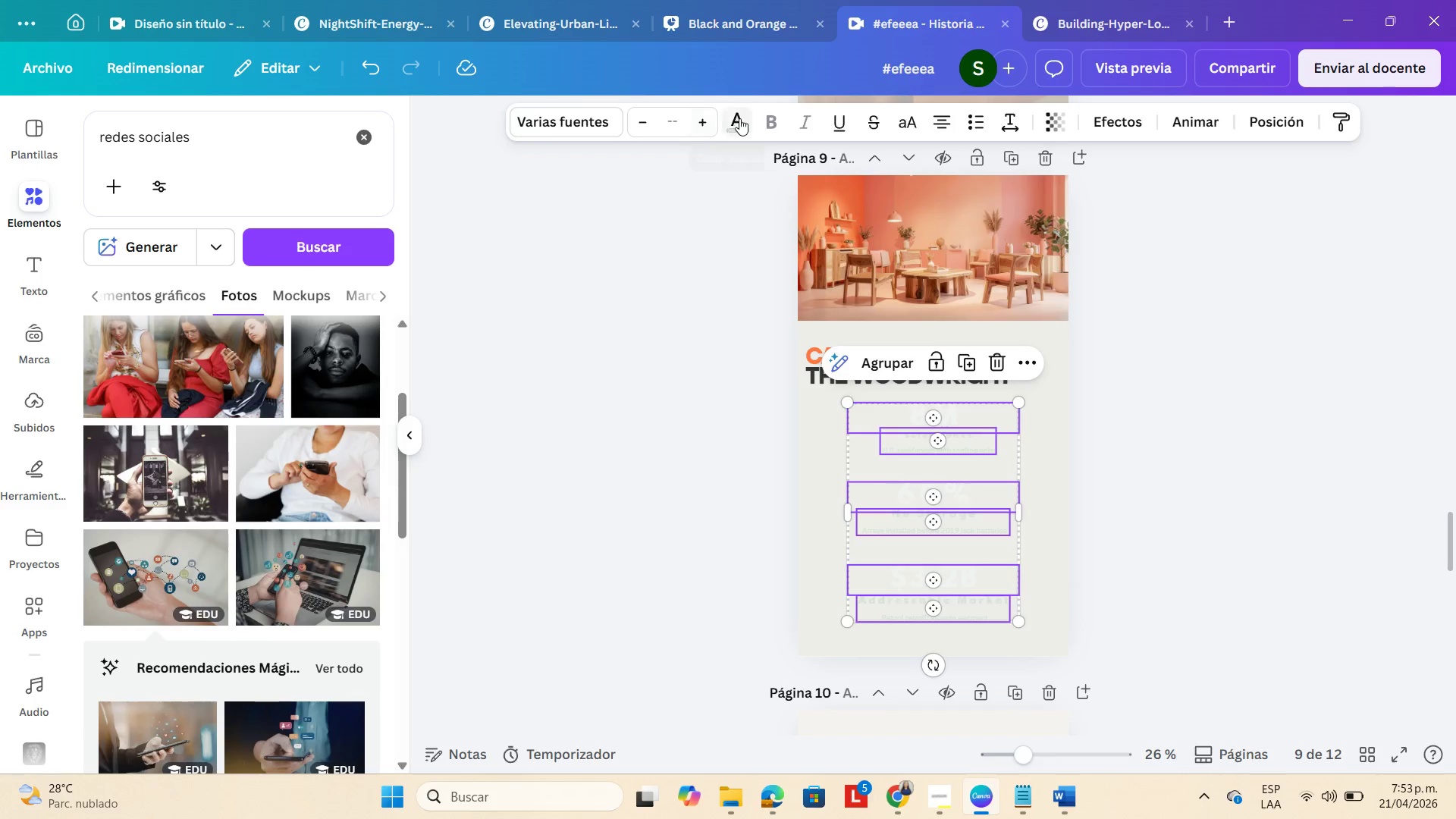 
left_click([740, 118])
 